 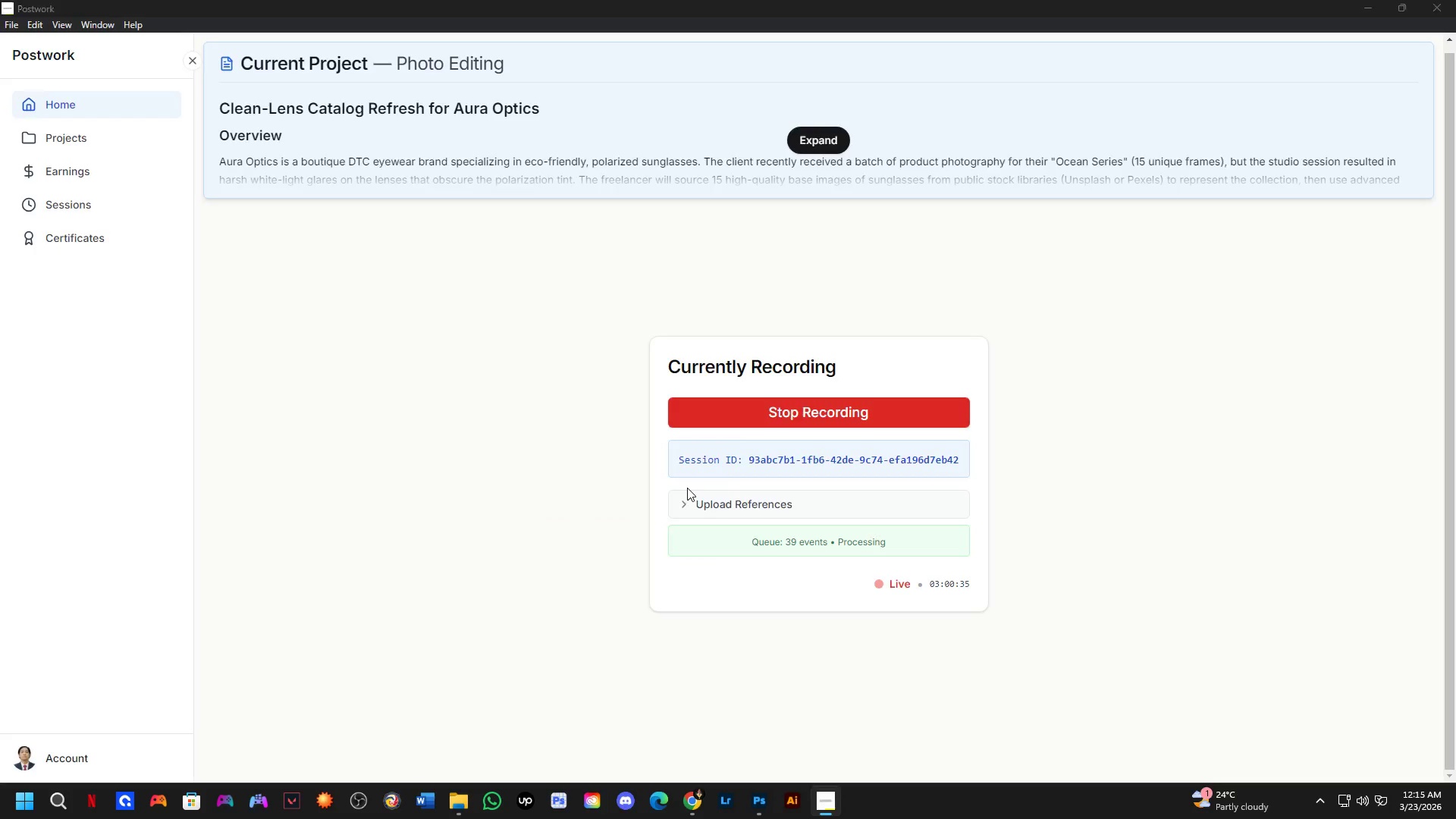 
key(Alt+Tab)
 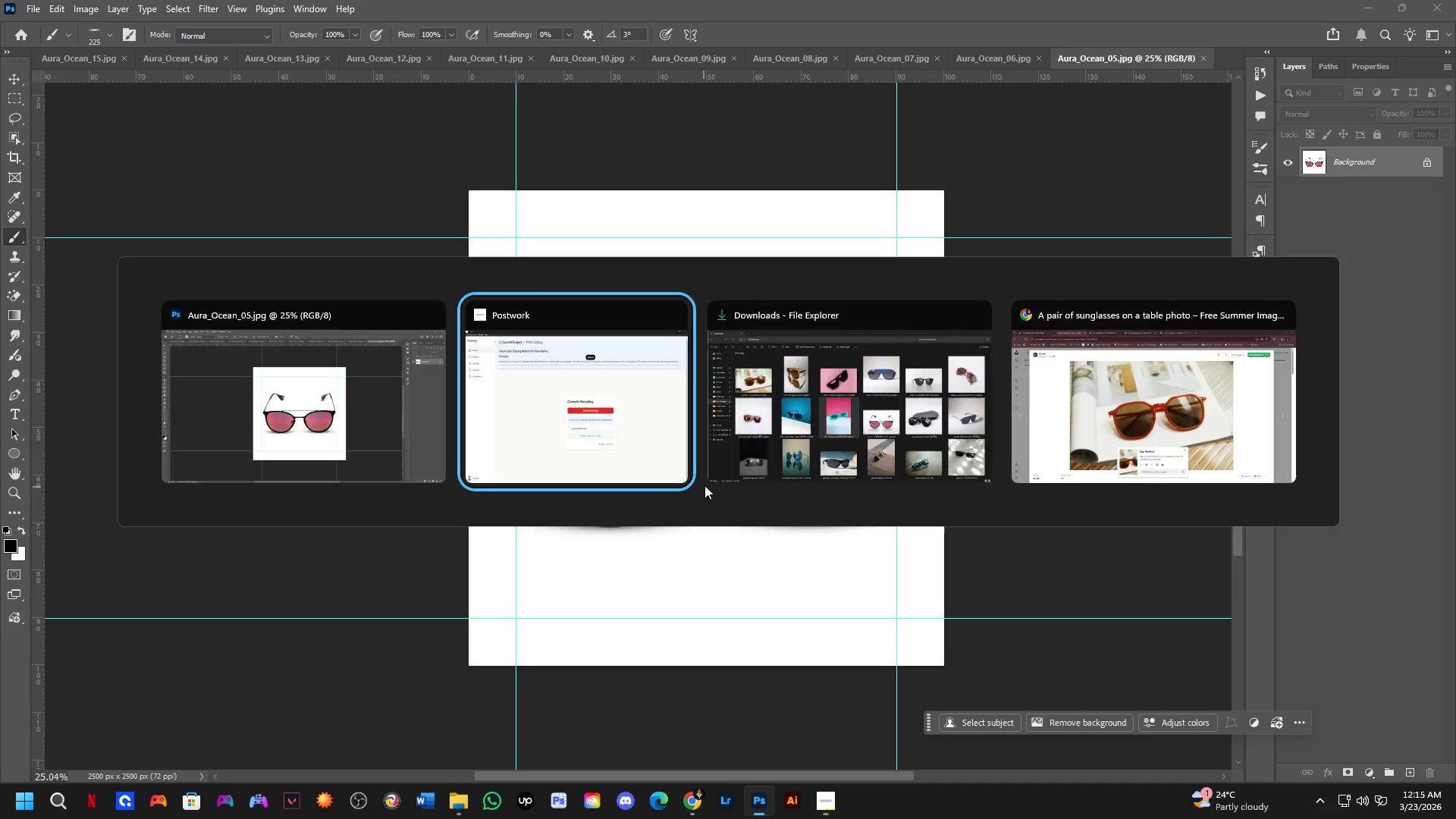 
key(Alt+Tab)
 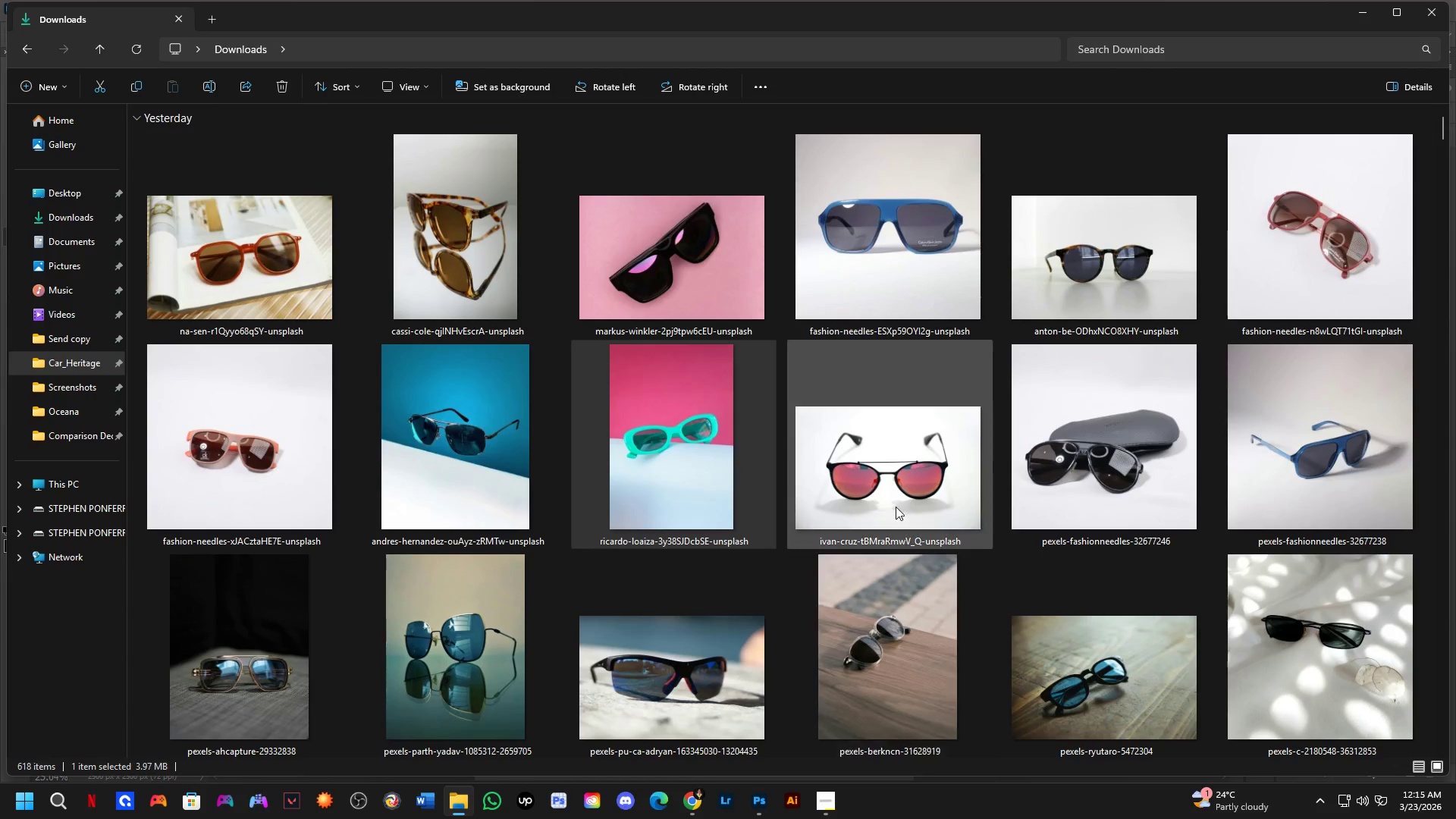 
left_click_drag(start_coordinate=[915, 458], to_coordinate=[708, 500])
 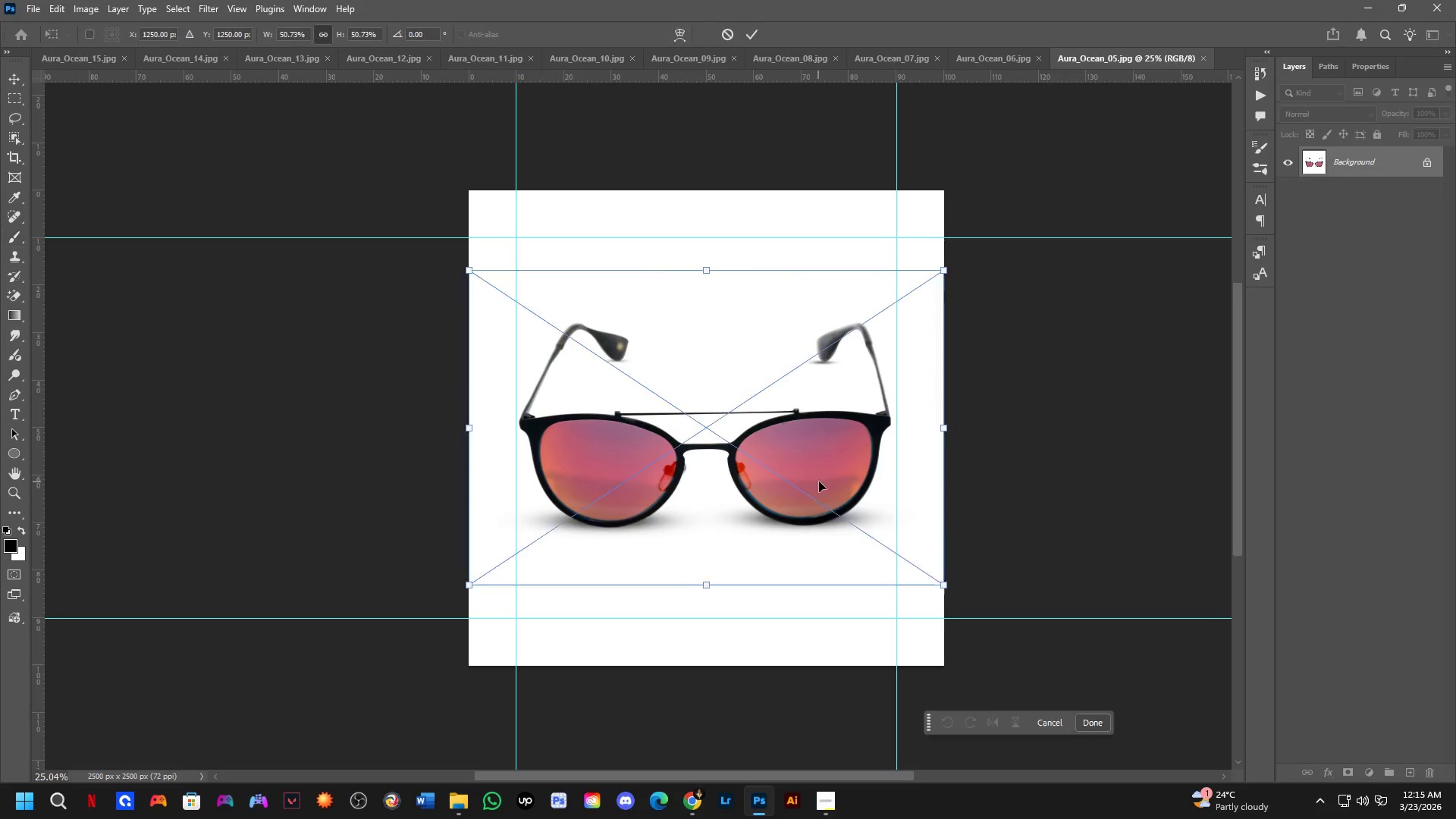 
key(Alt+AltLeft)
 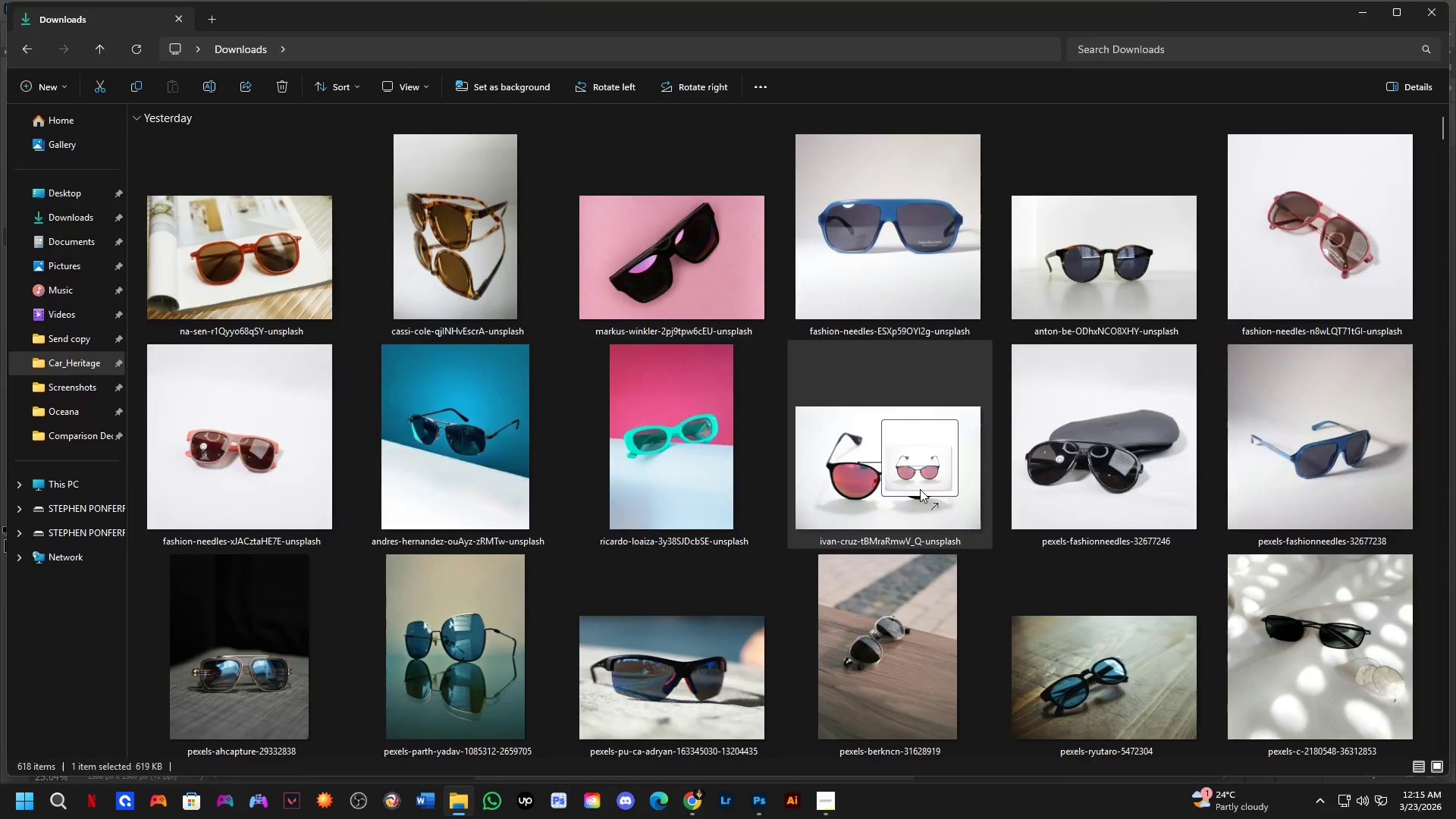 
key(Alt+Tab)
 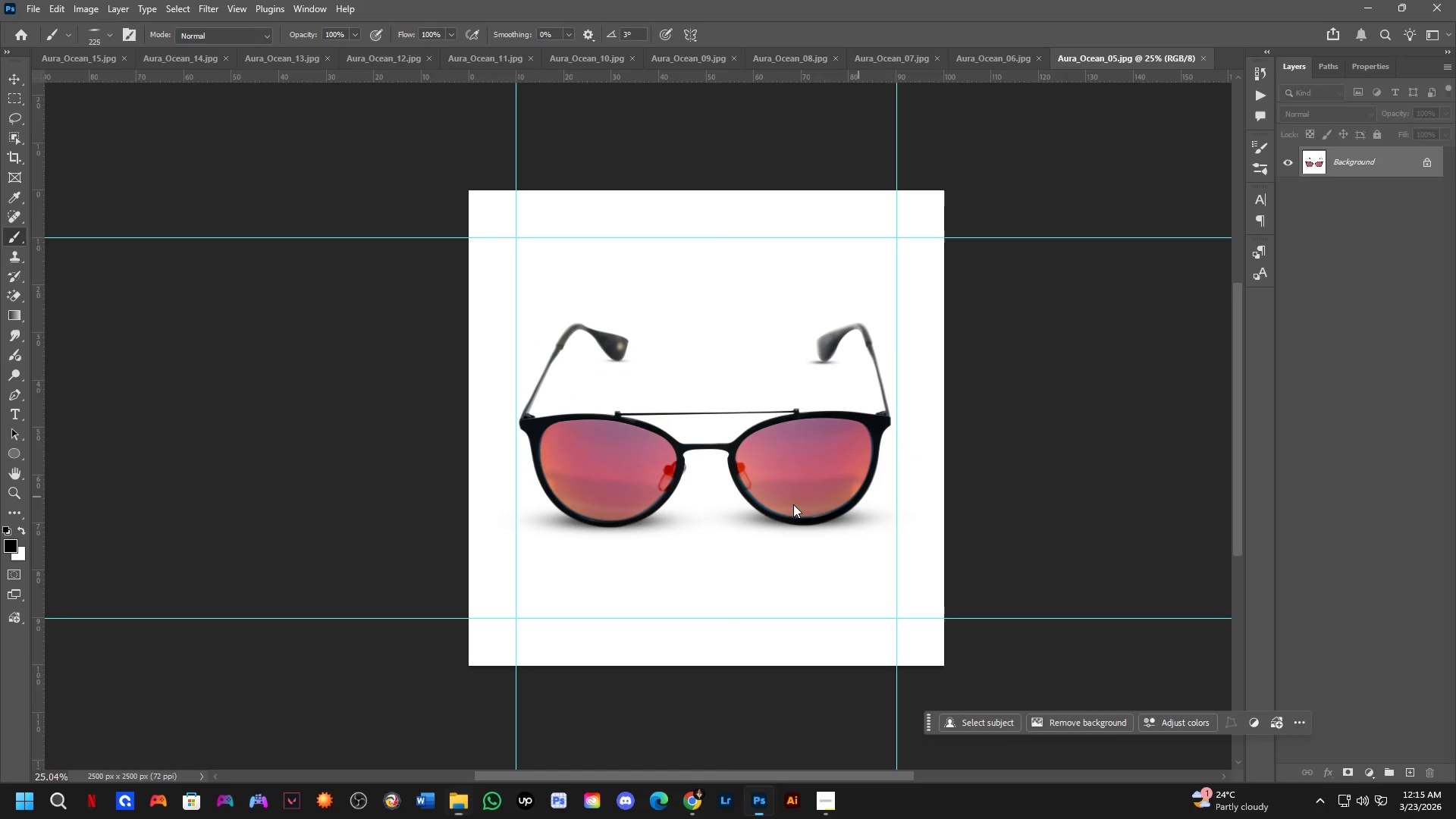 
hold_key(key=ShiftLeft, duration=0.39)
 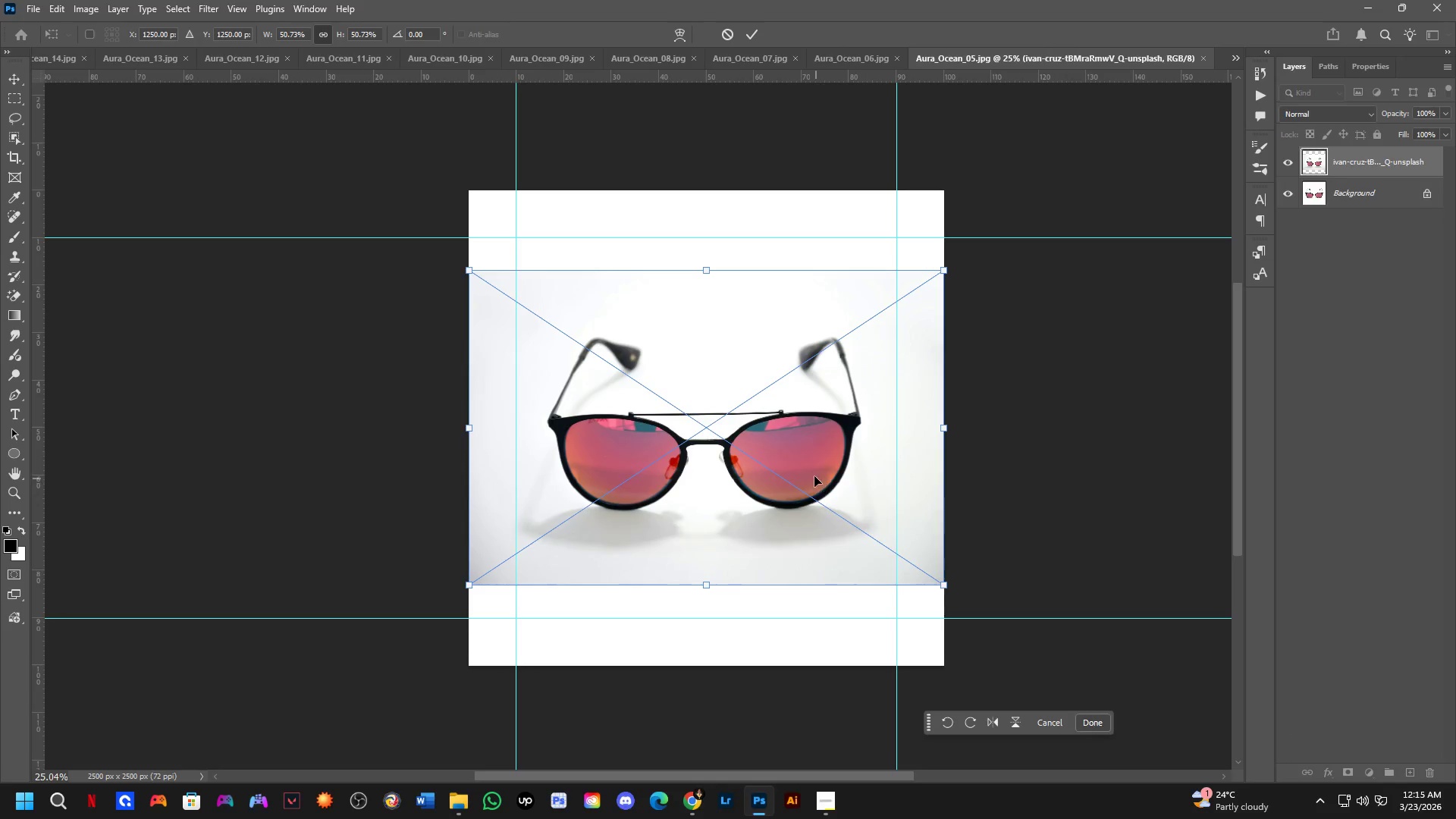 
key(NumpadEnter)
 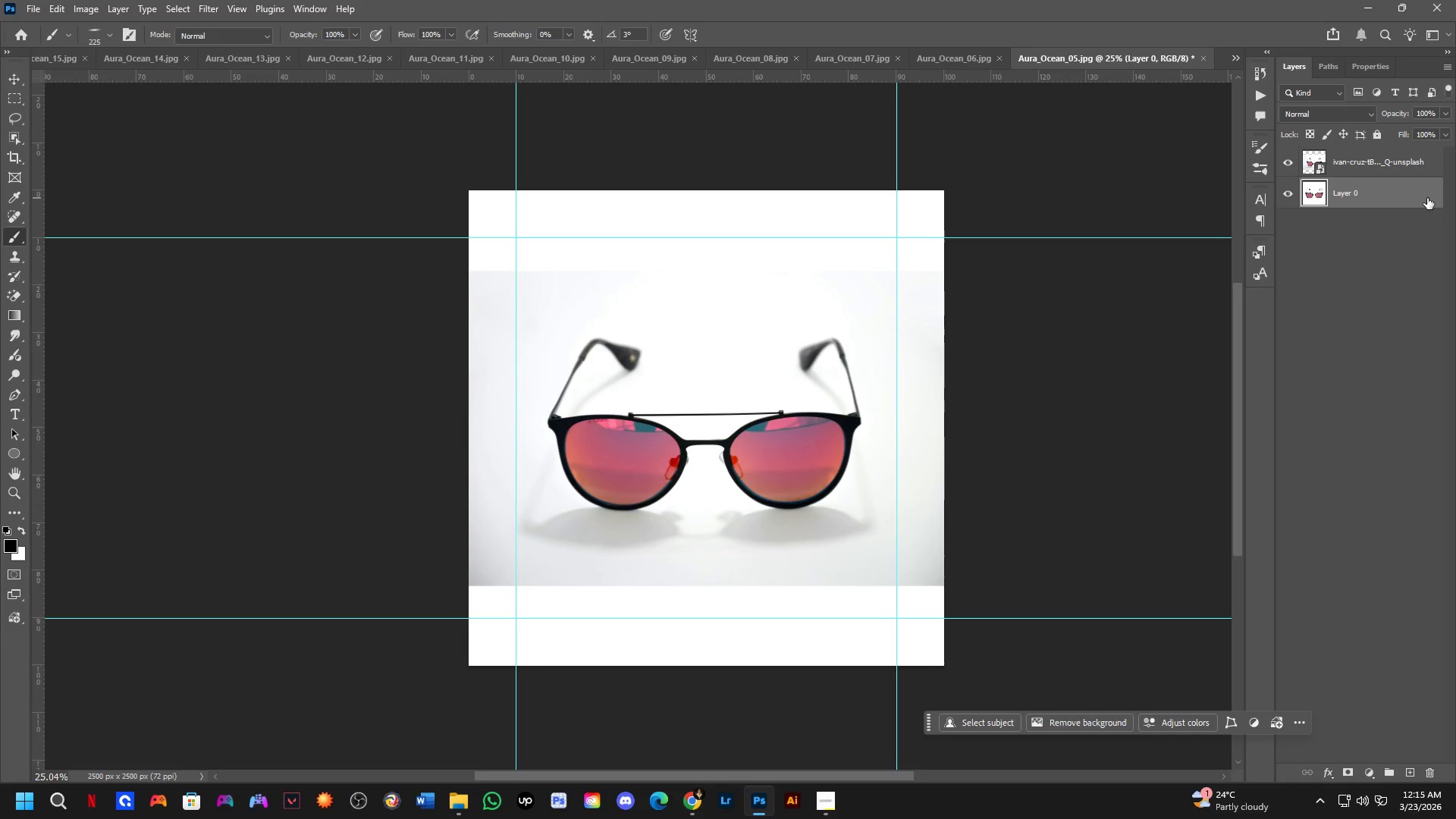 
key(C)
 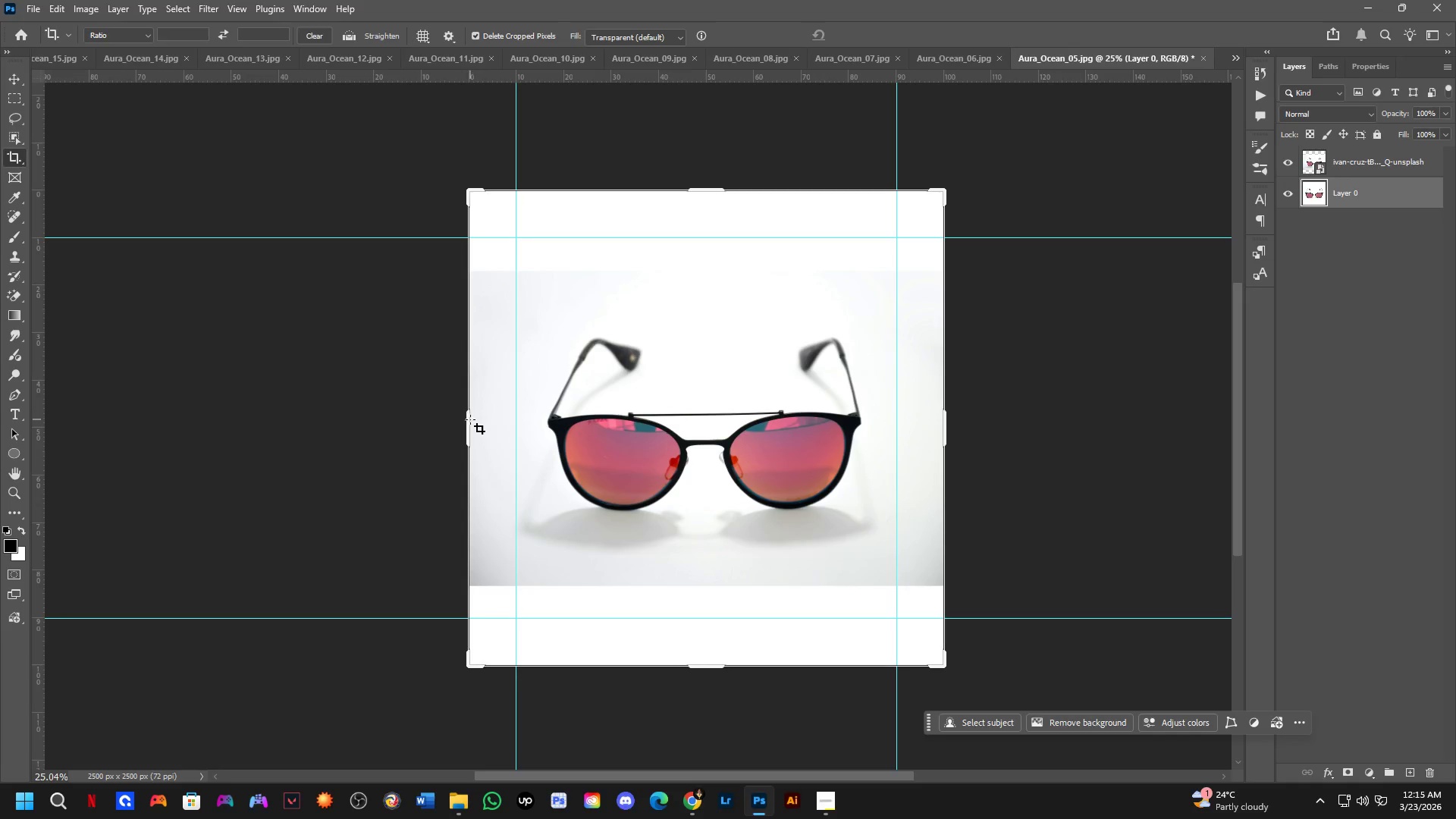 
left_click_drag(start_coordinate=[467, 422], to_coordinate=[262, 432])
 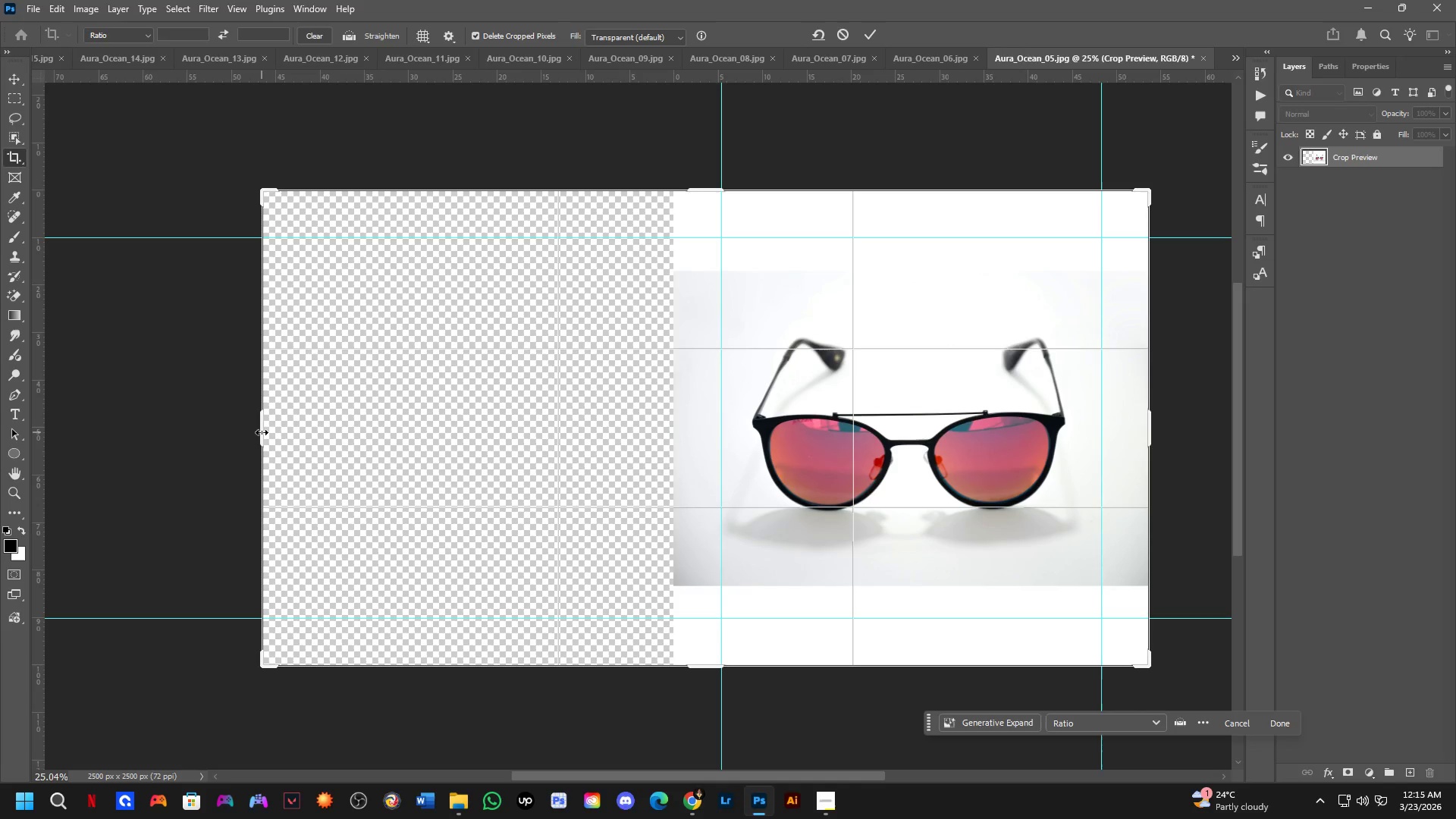 
key(NumpadEnter)
 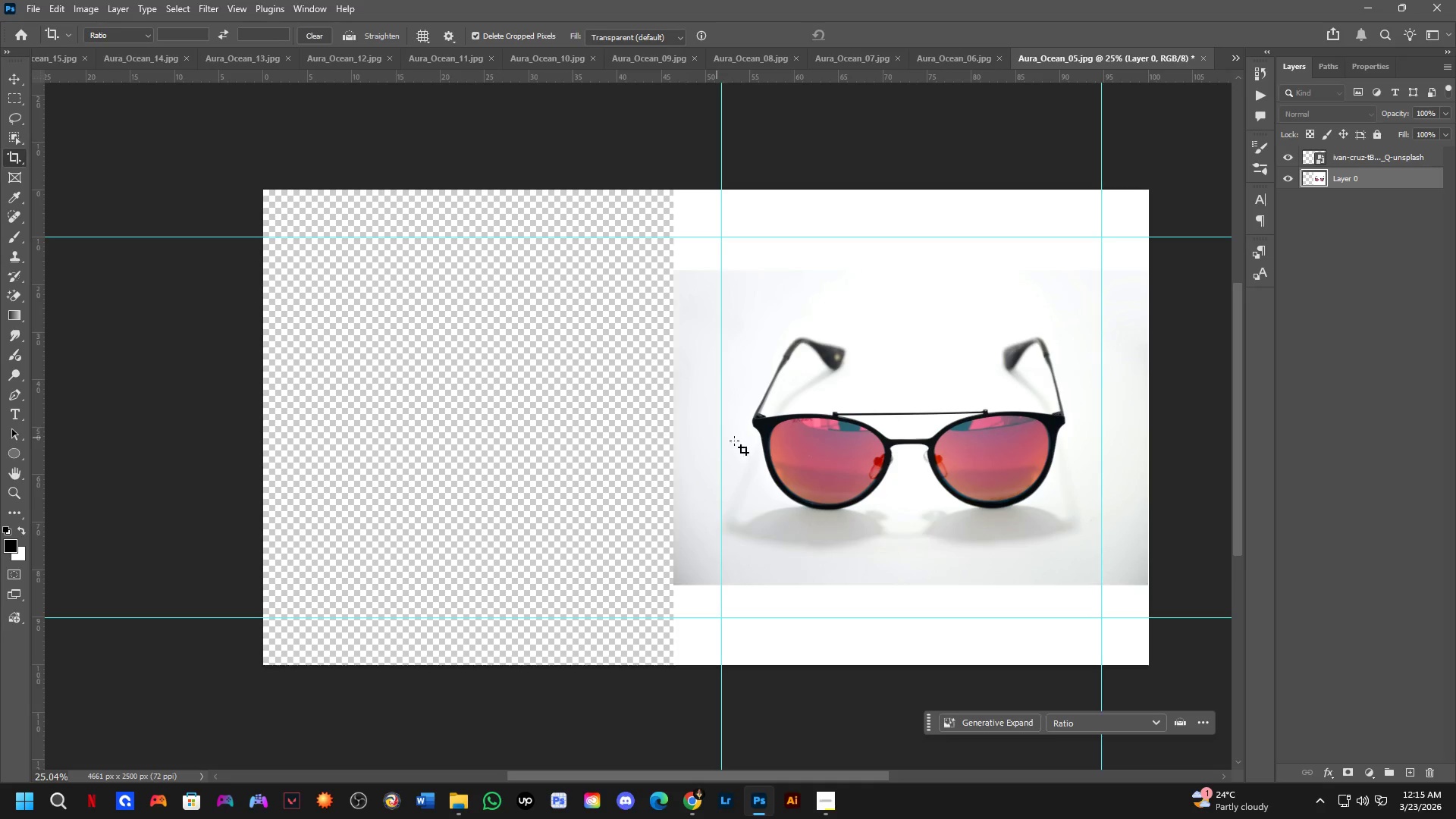 
key(Control+ControlLeft)
 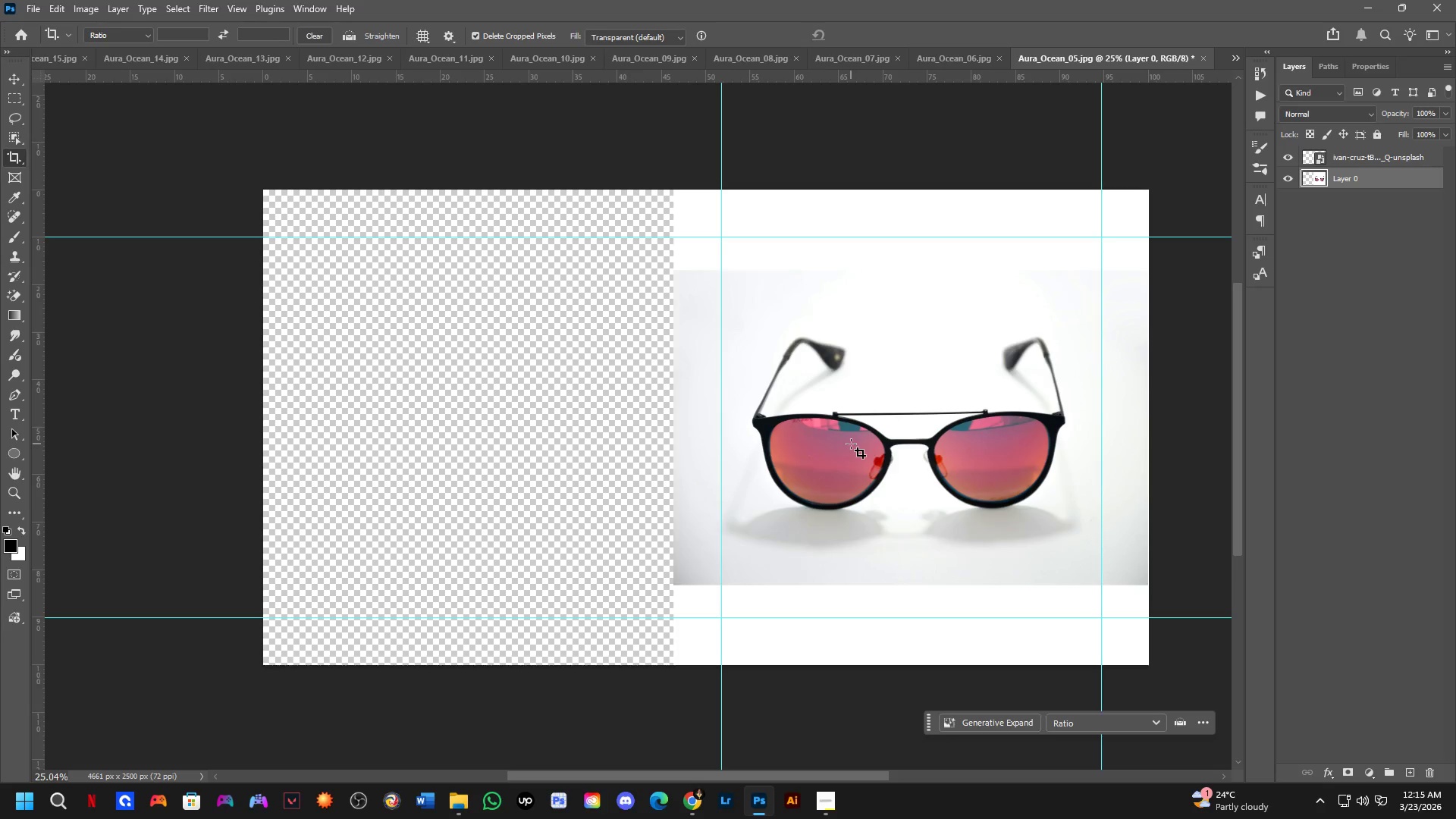 
key(B)
 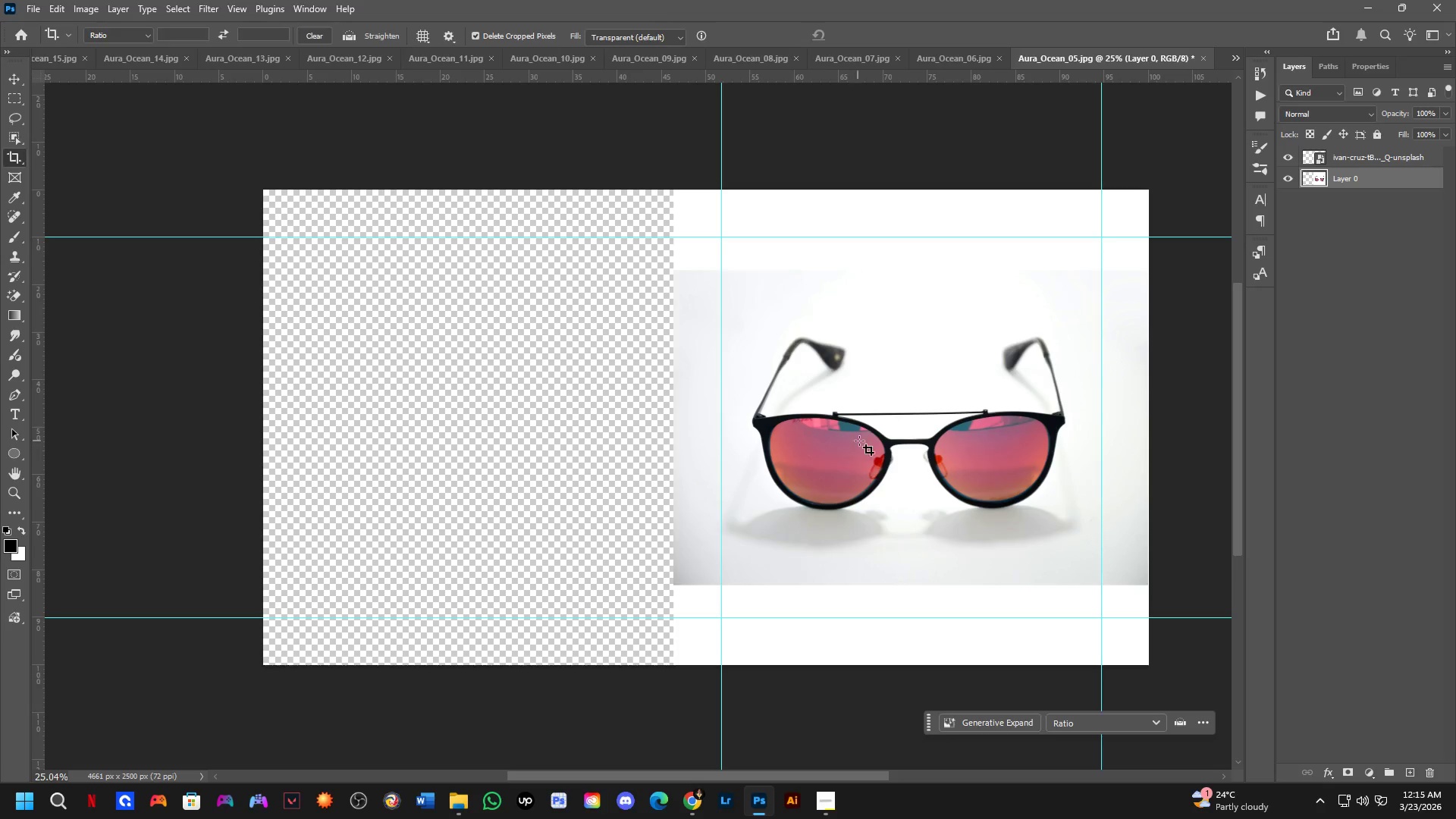 
key(Control+ControlLeft)
 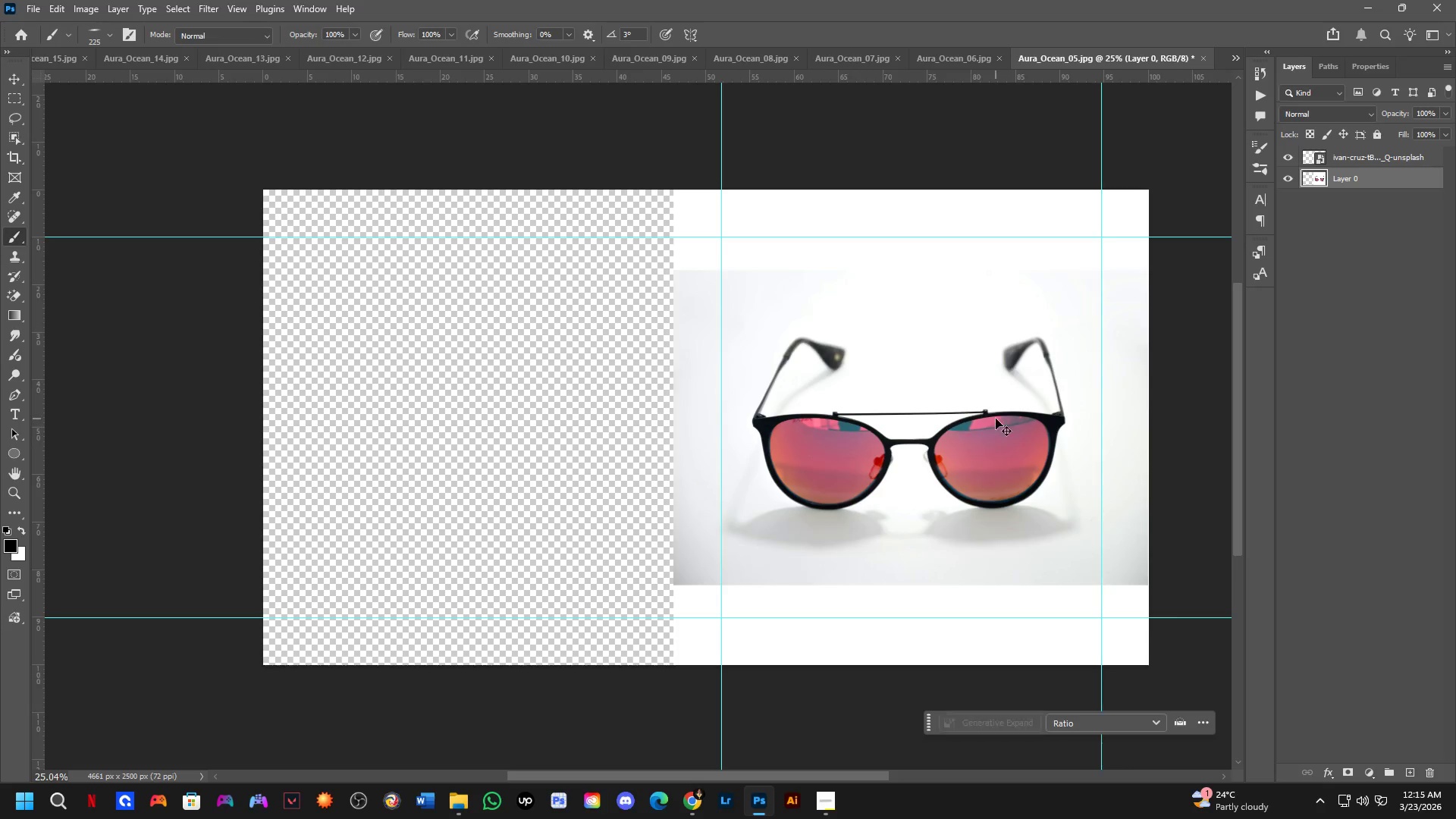 
left_click_drag(start_coordinate=[987, 418], to_coordinate=[509, 419])
 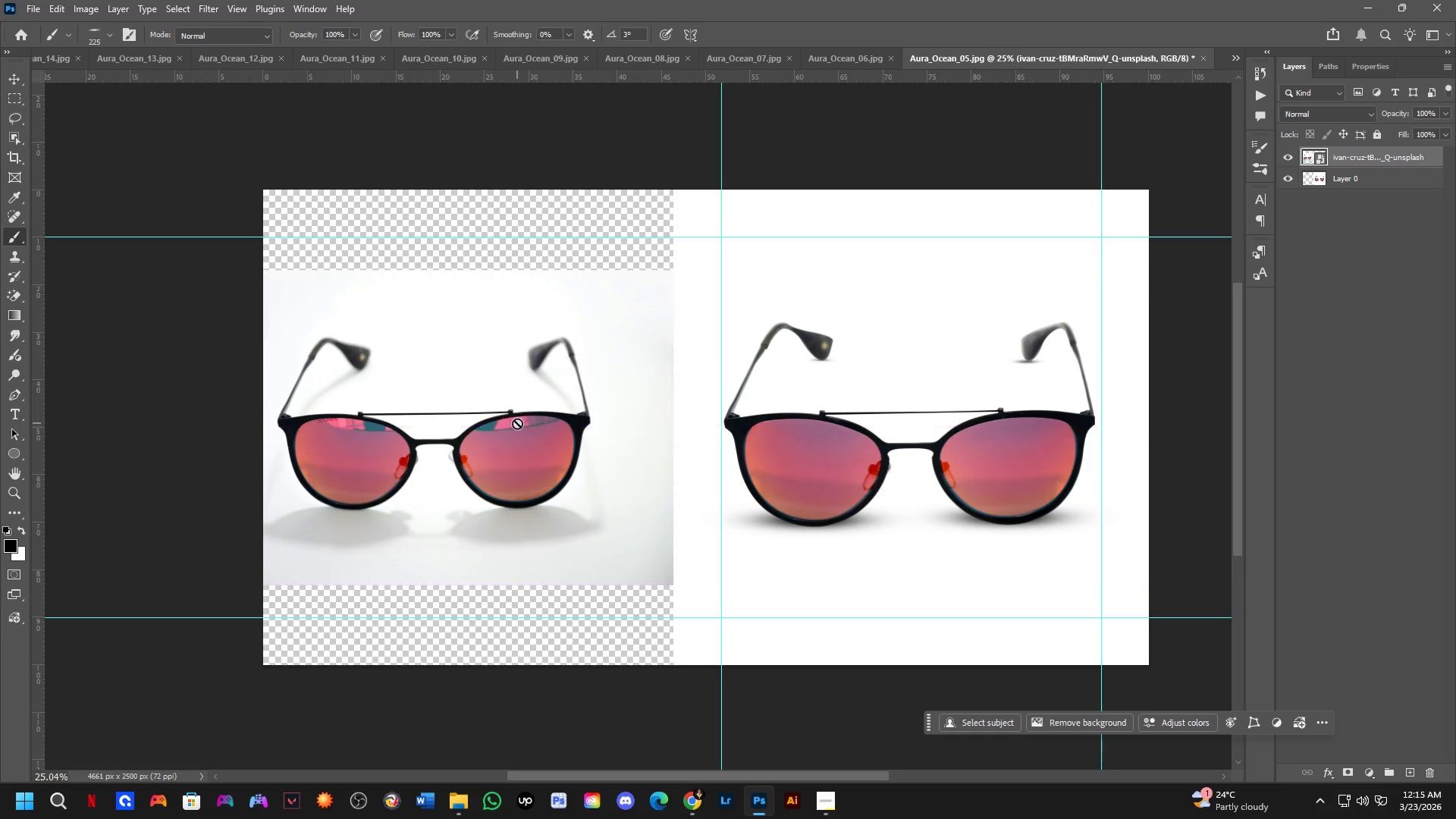 
key(Control+T)
 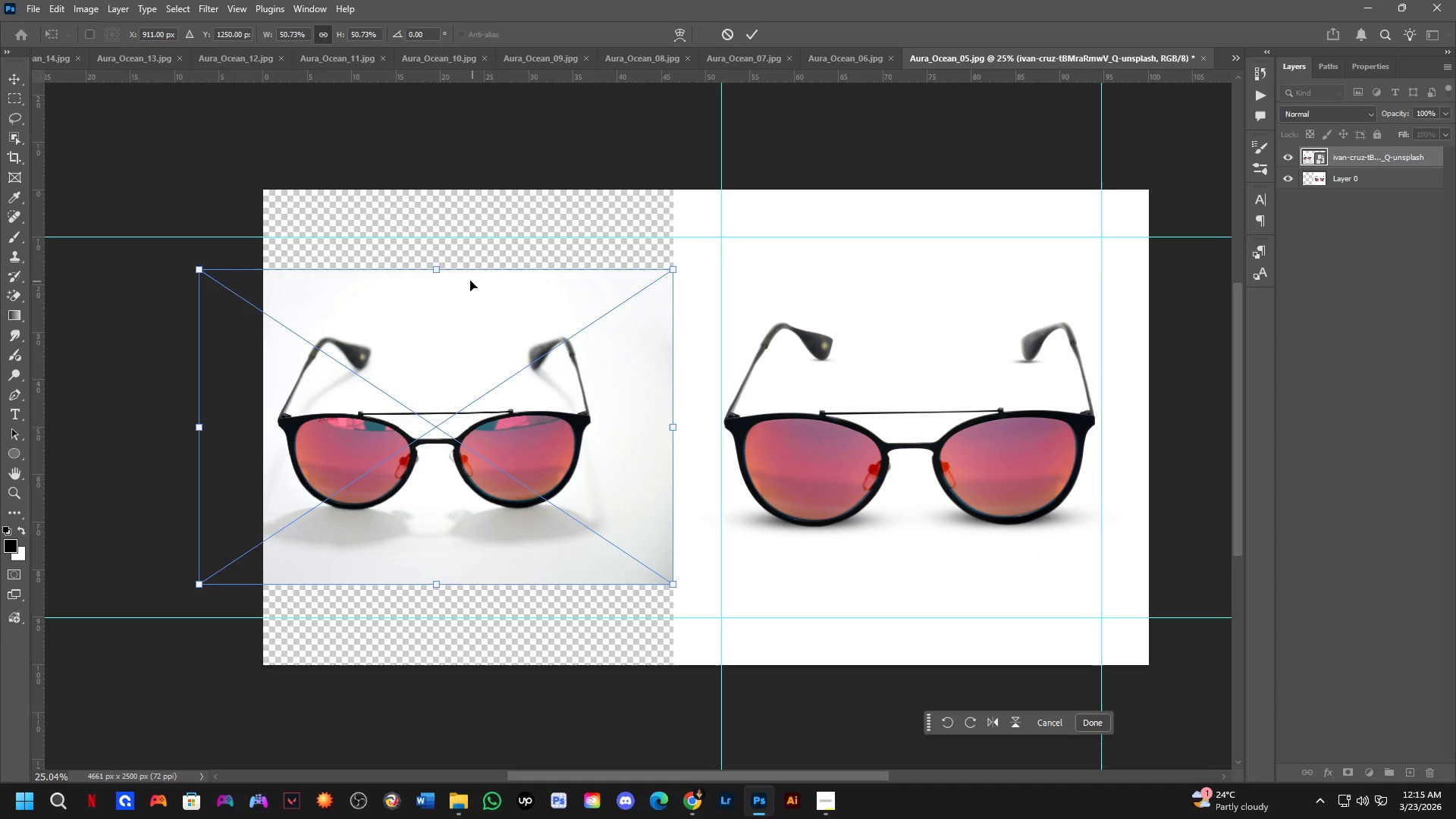 
left_click_drag(start_coordinate=[436, 275], to_coordinate=[453, 196])
 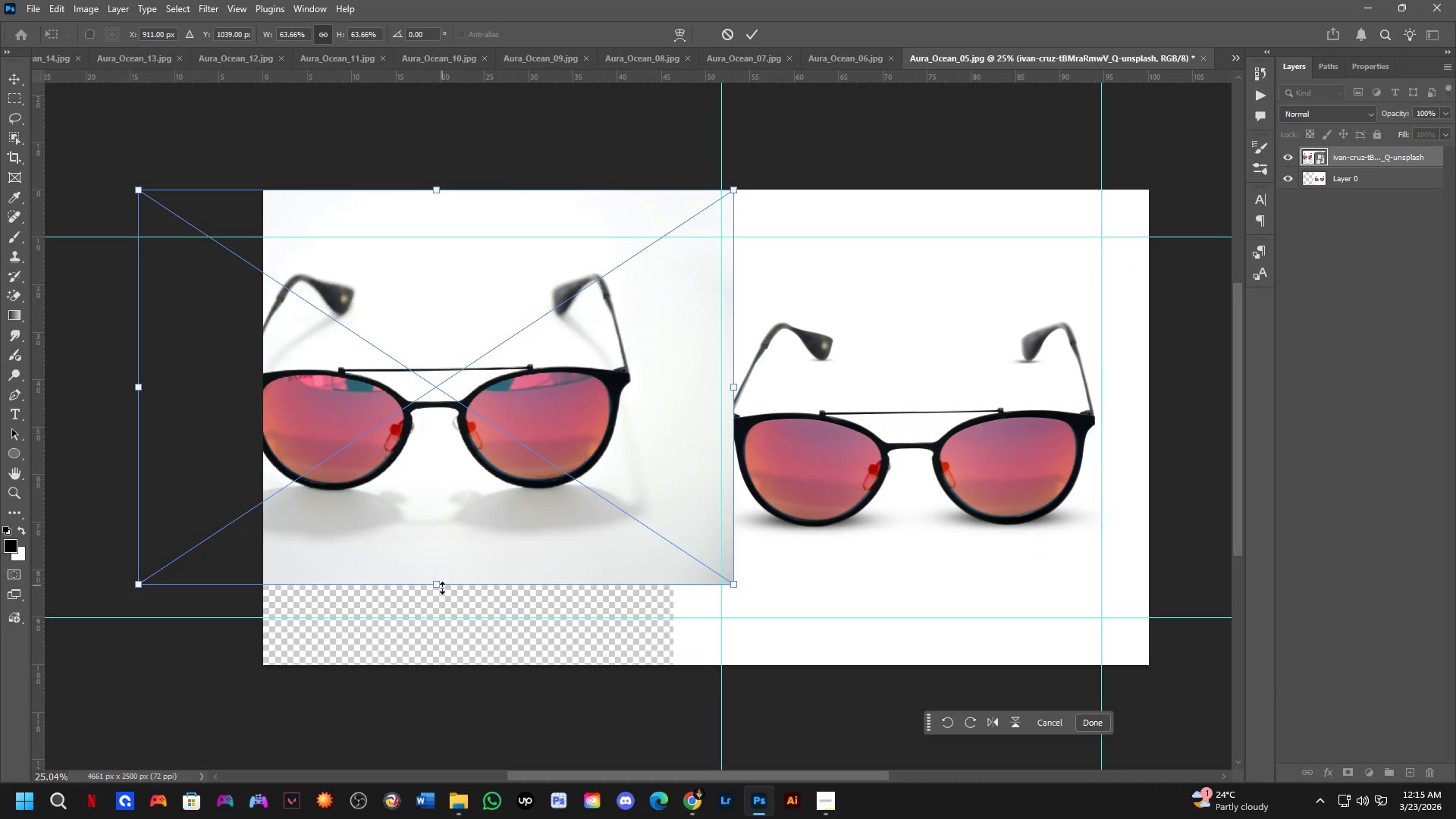 
left_click_drag(start_coordinate=[433, 587], to_coordinate=[426, 664])
 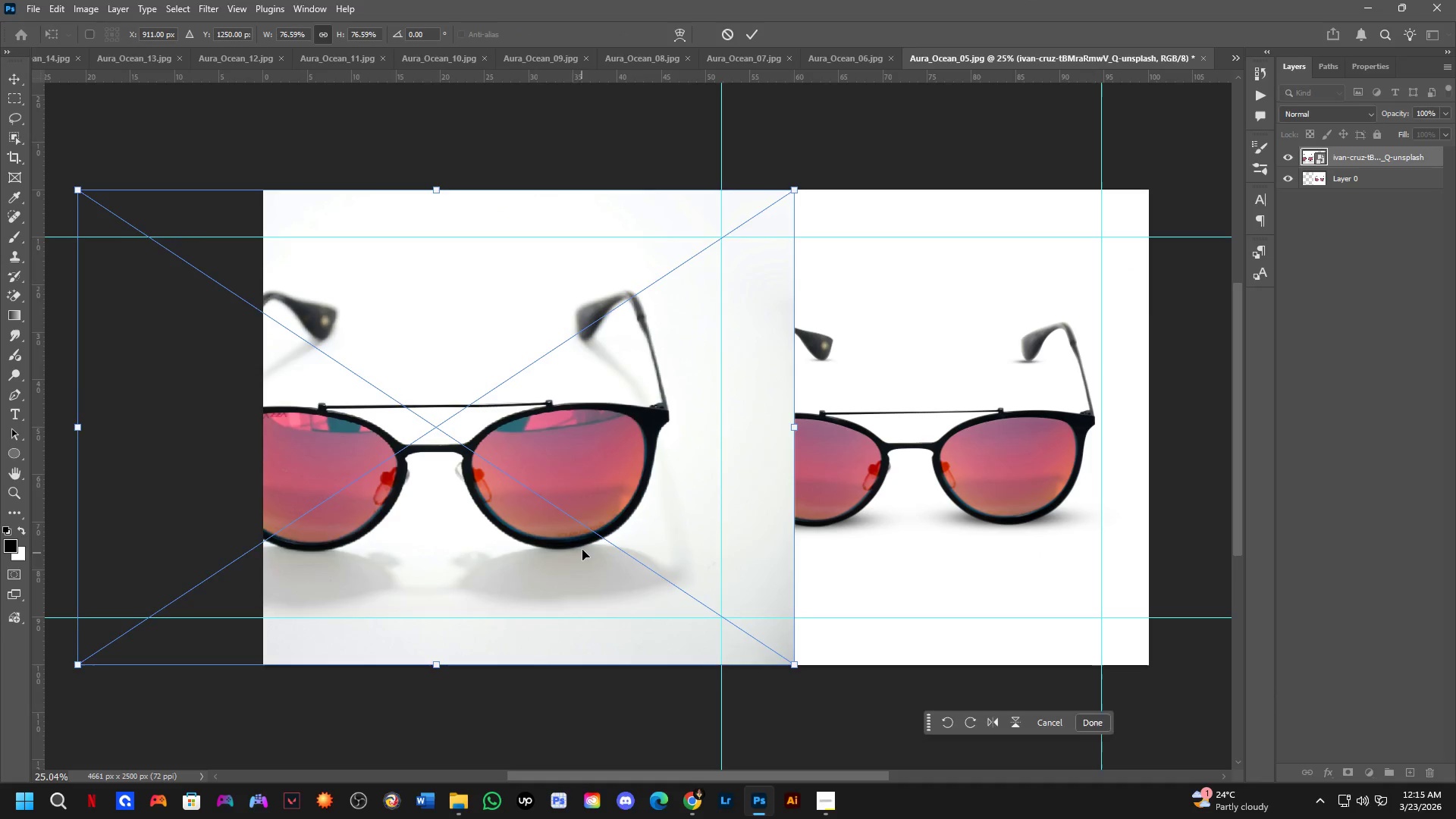 
left_click_drag(start_coordinate=[578, 546], to_coordinate=[500, 544])
 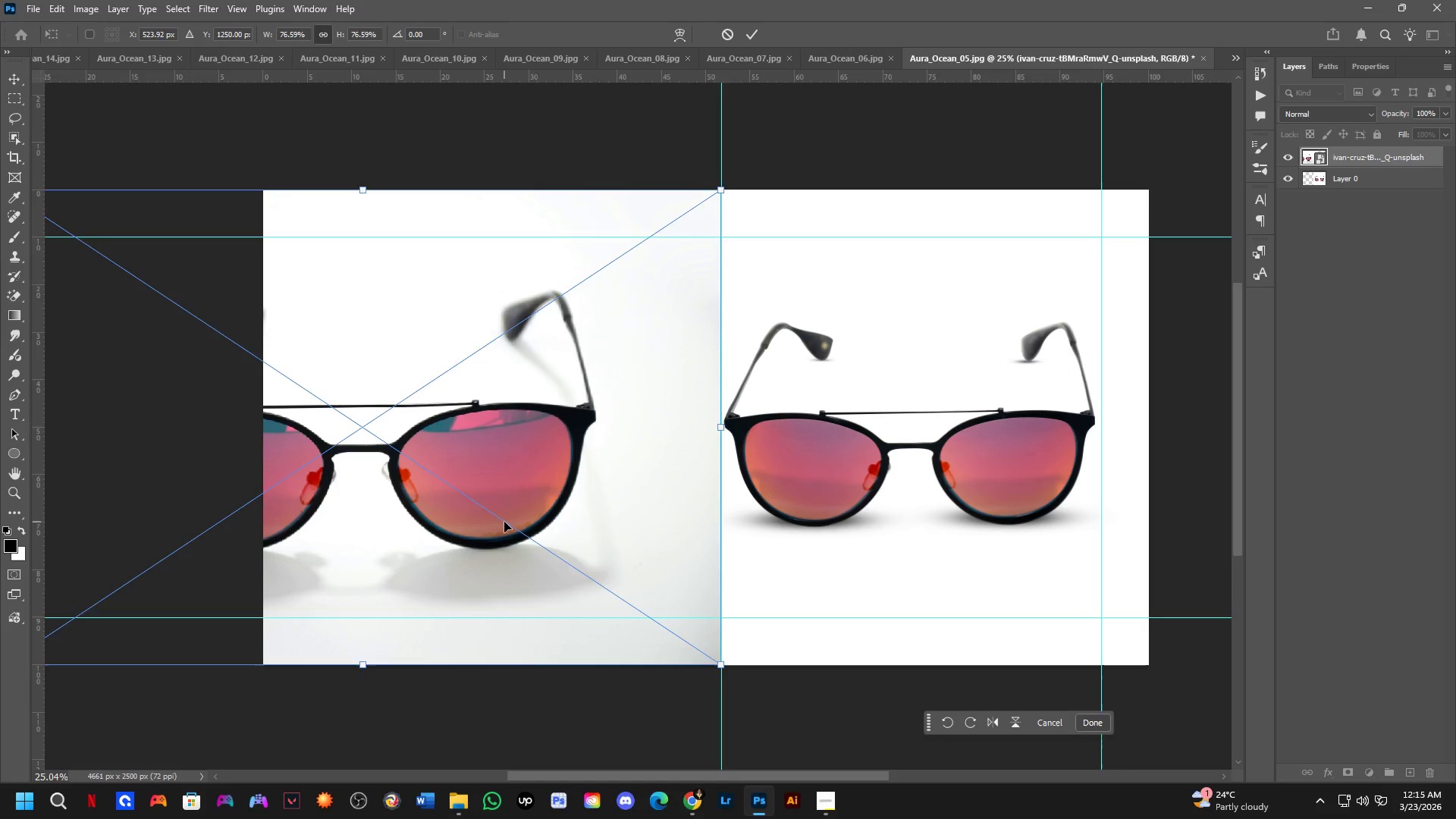 
key(NumpadEnter)
 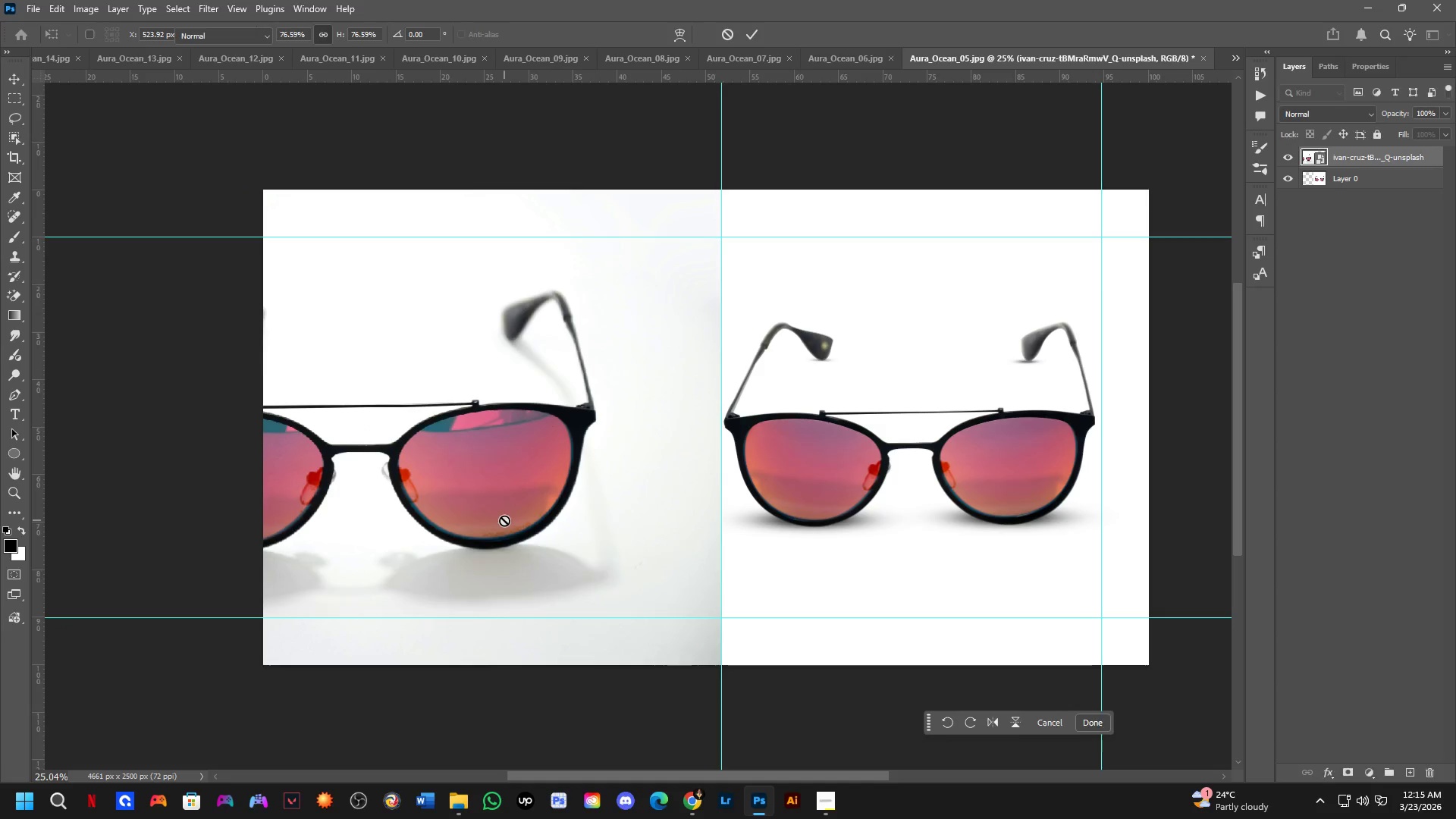 
scroll: coordinate [508, 521], scroll_direction: down, amount: 3.0
 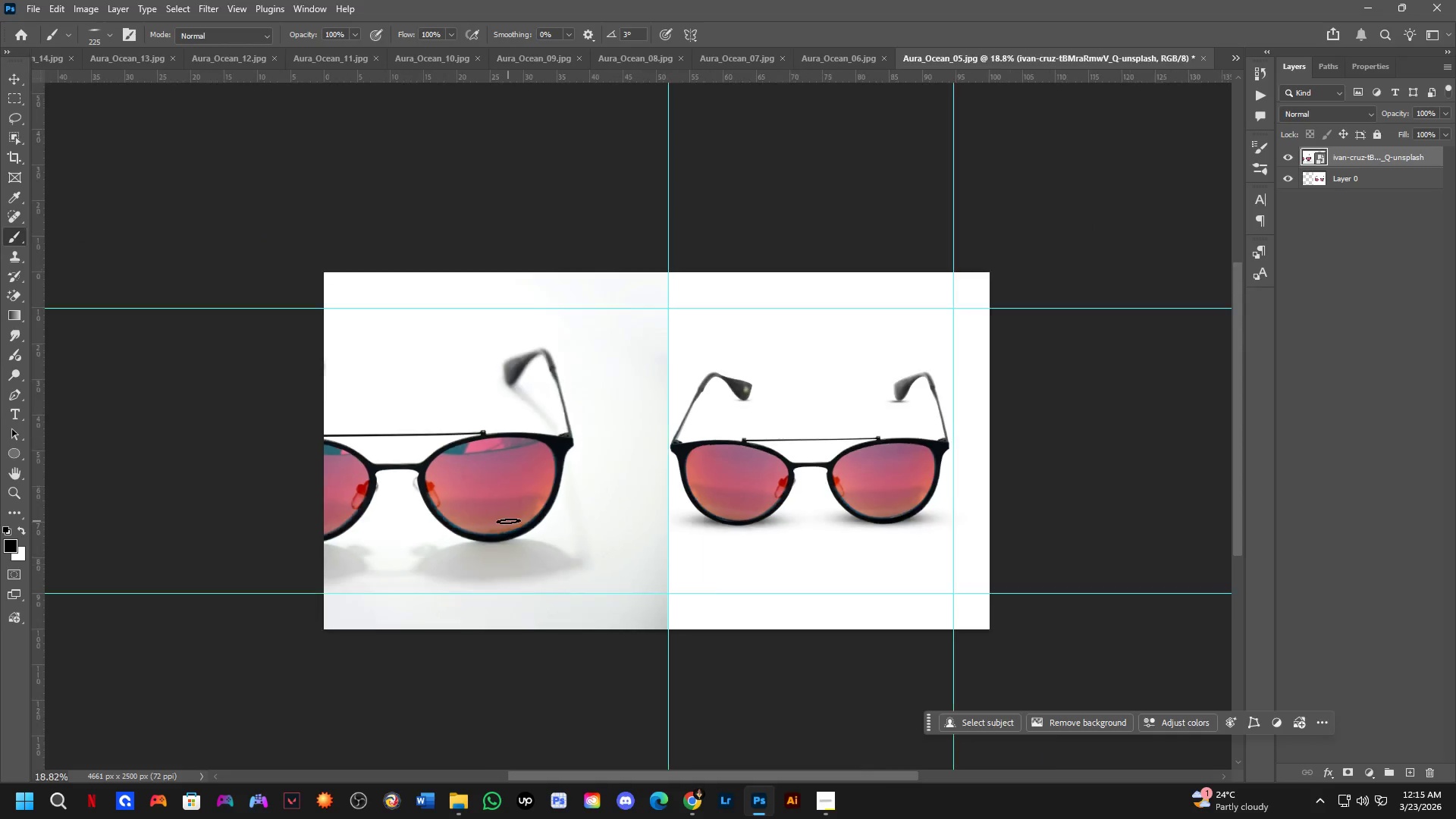 
hold_key(key=Space, duration=0.36)
 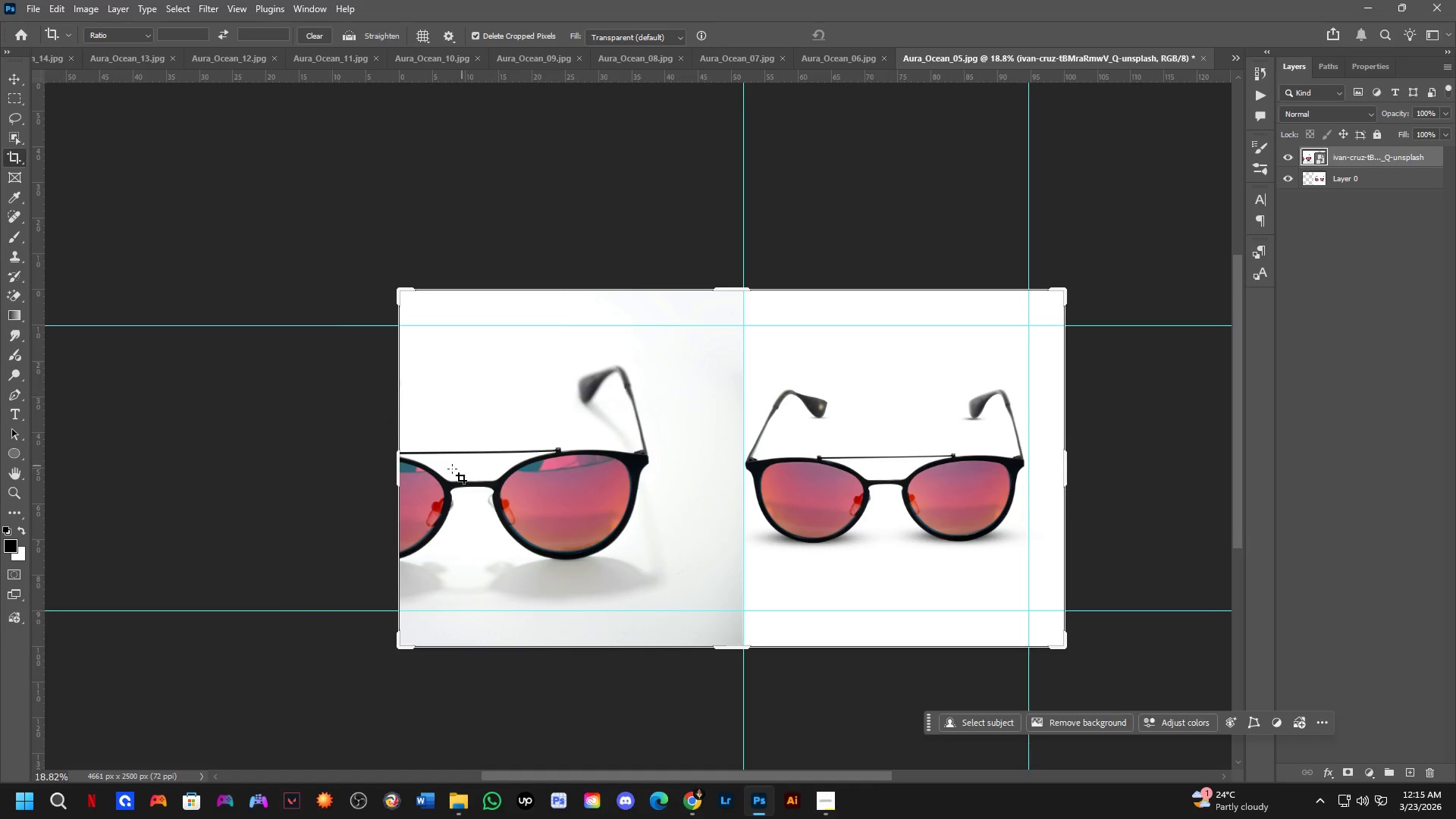 
left_click_drag(start_coordinate=[511, 520], to_coordinate=[586, 538])
 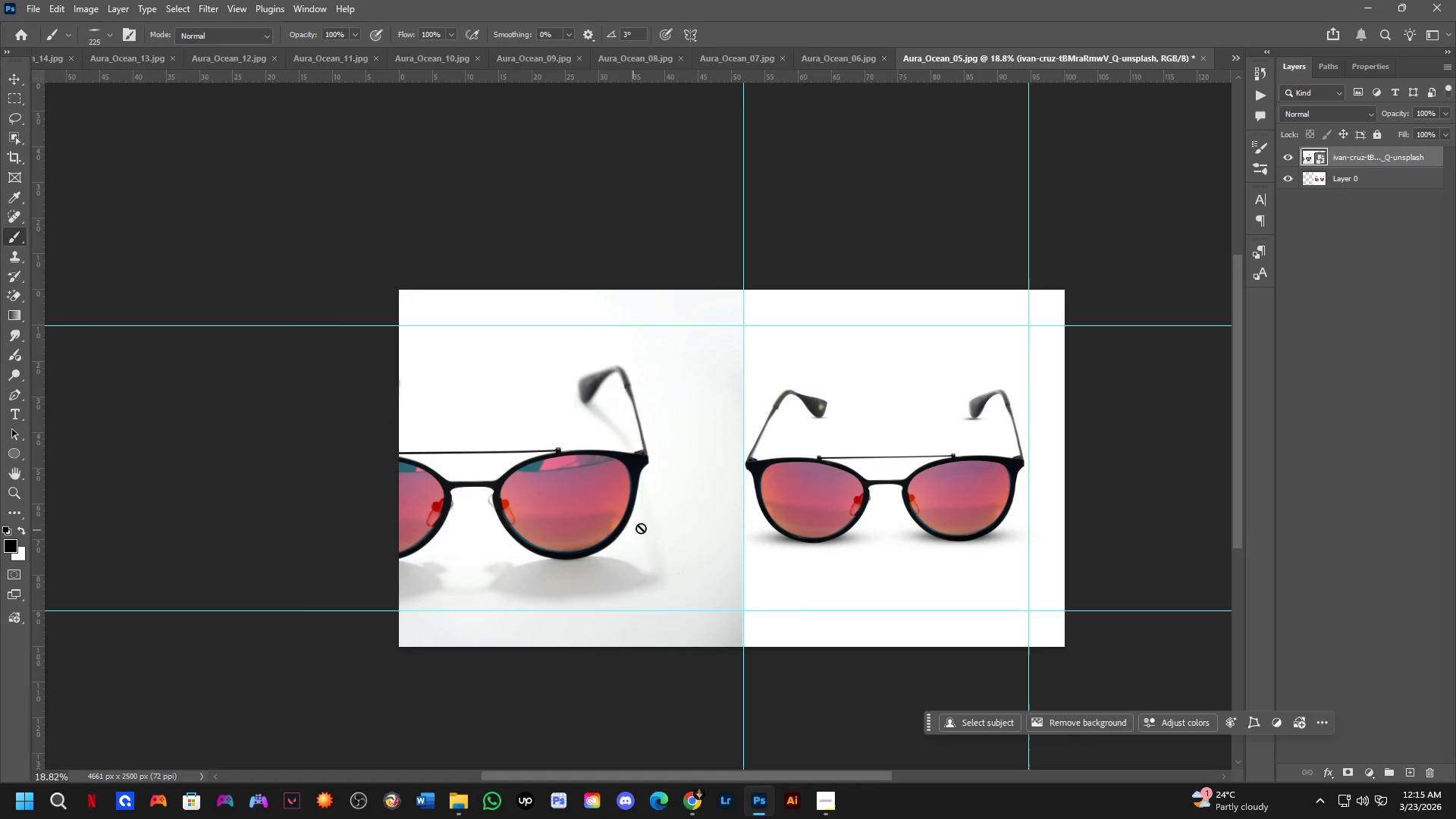 
key(C)
 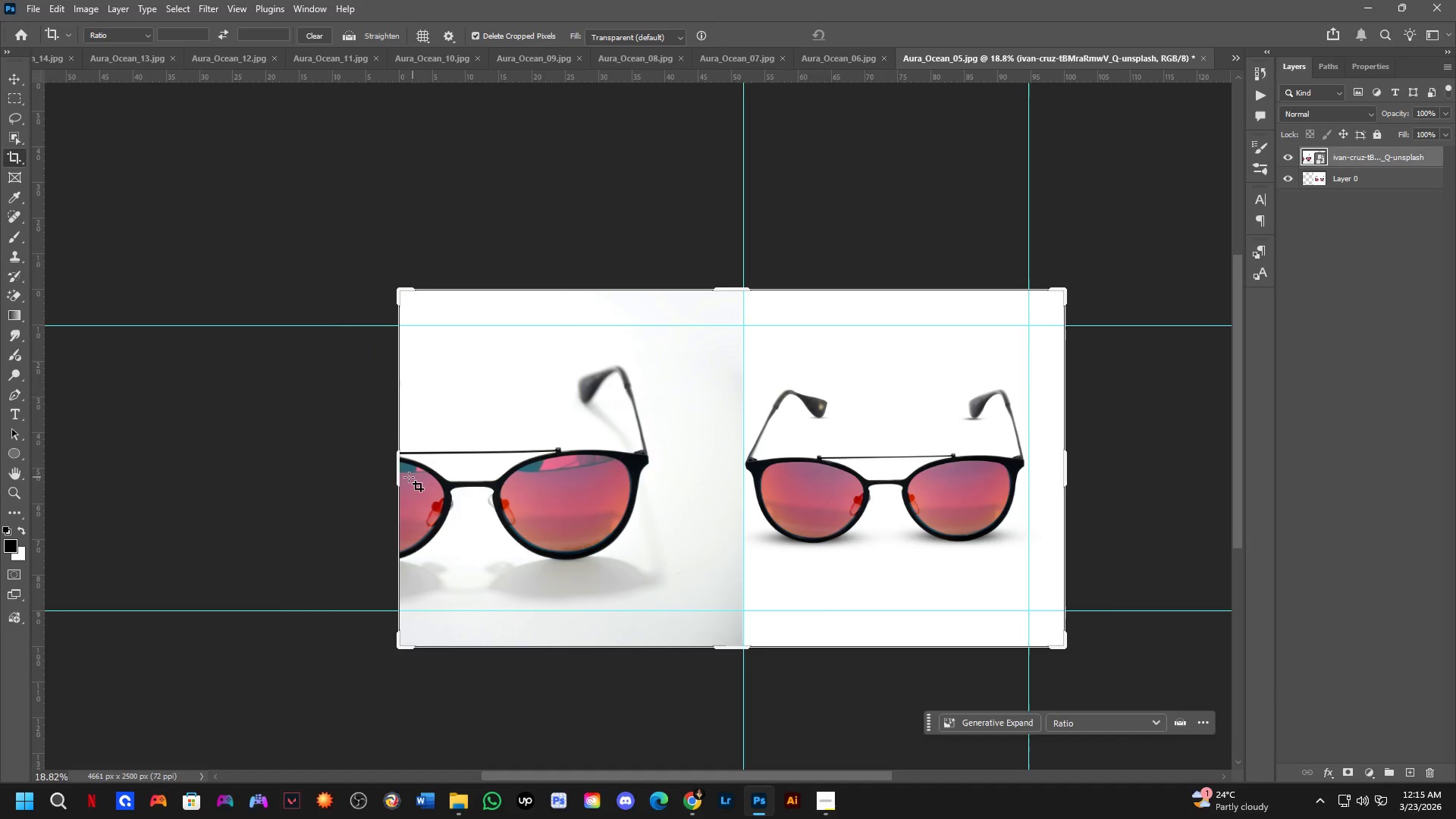 
left_click_drag(start_coordinate=[397, 477], to_coordinate=[299, 502])
 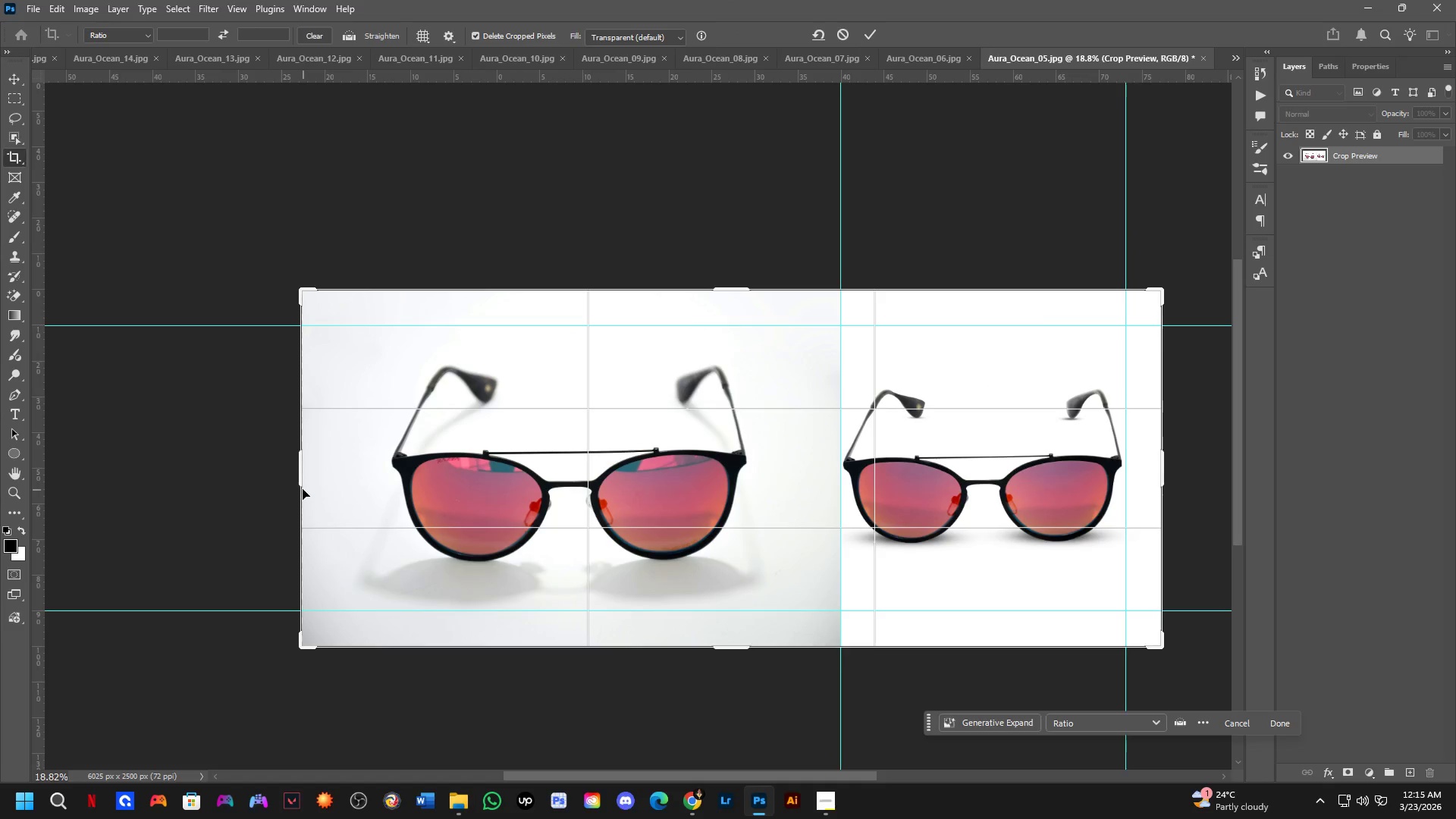 
left_click_drag(start_coordinate=[301, 484], to_coordinate=[322, 524])
 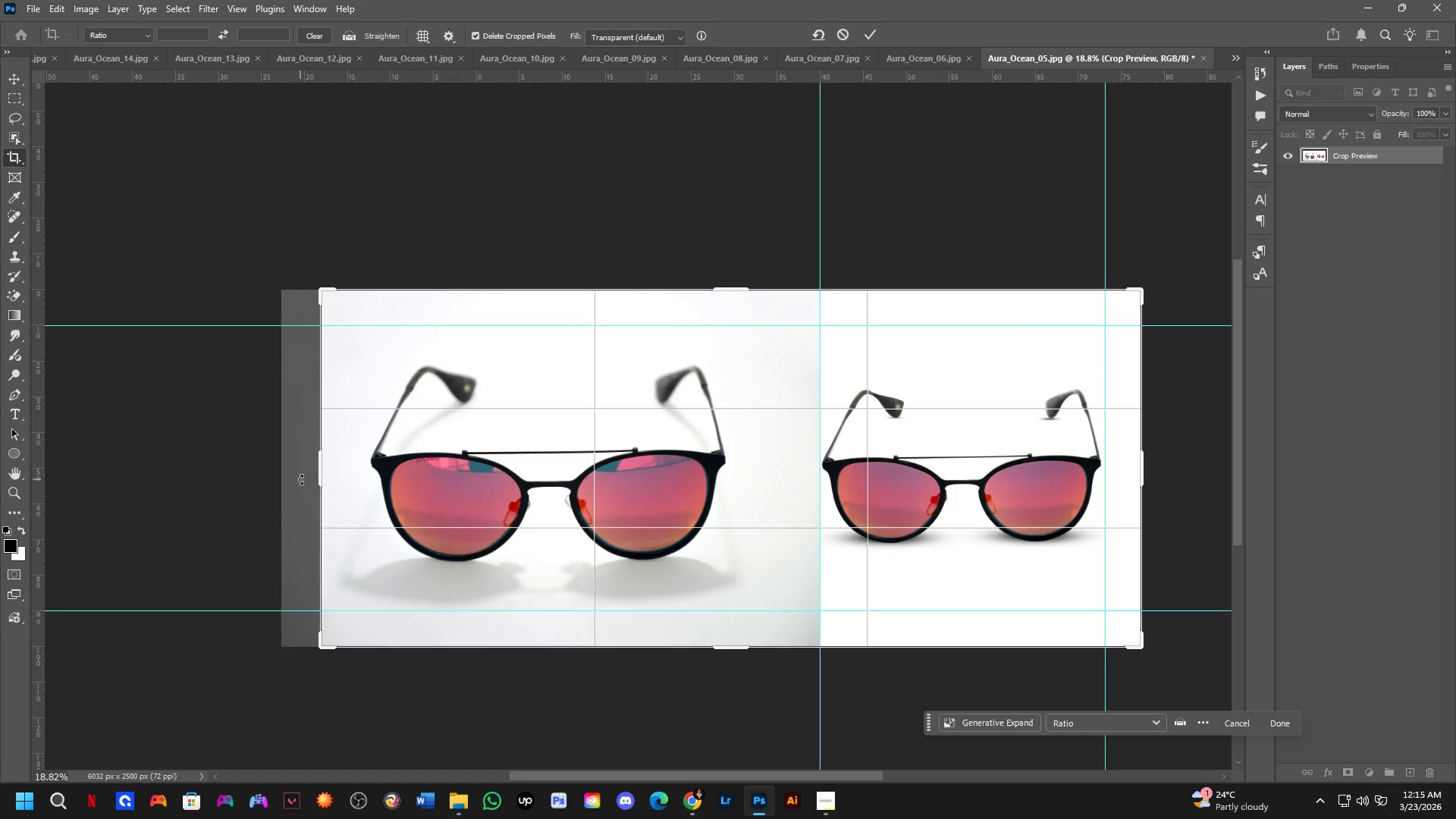 
key(NumpadEnter)
 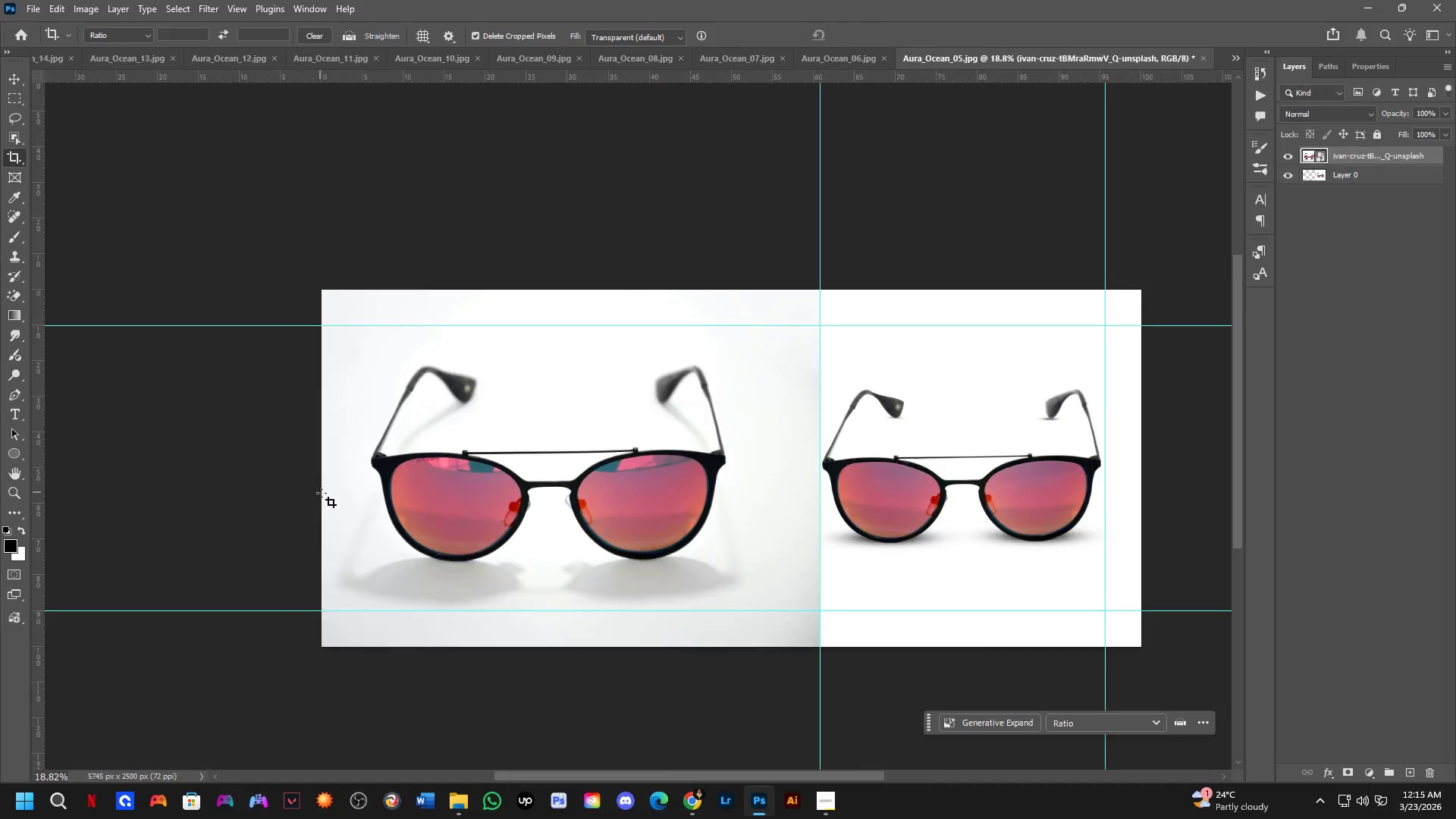 
scroll: coordinate [444, 492], scroll_direction: down, amount: 2.0
 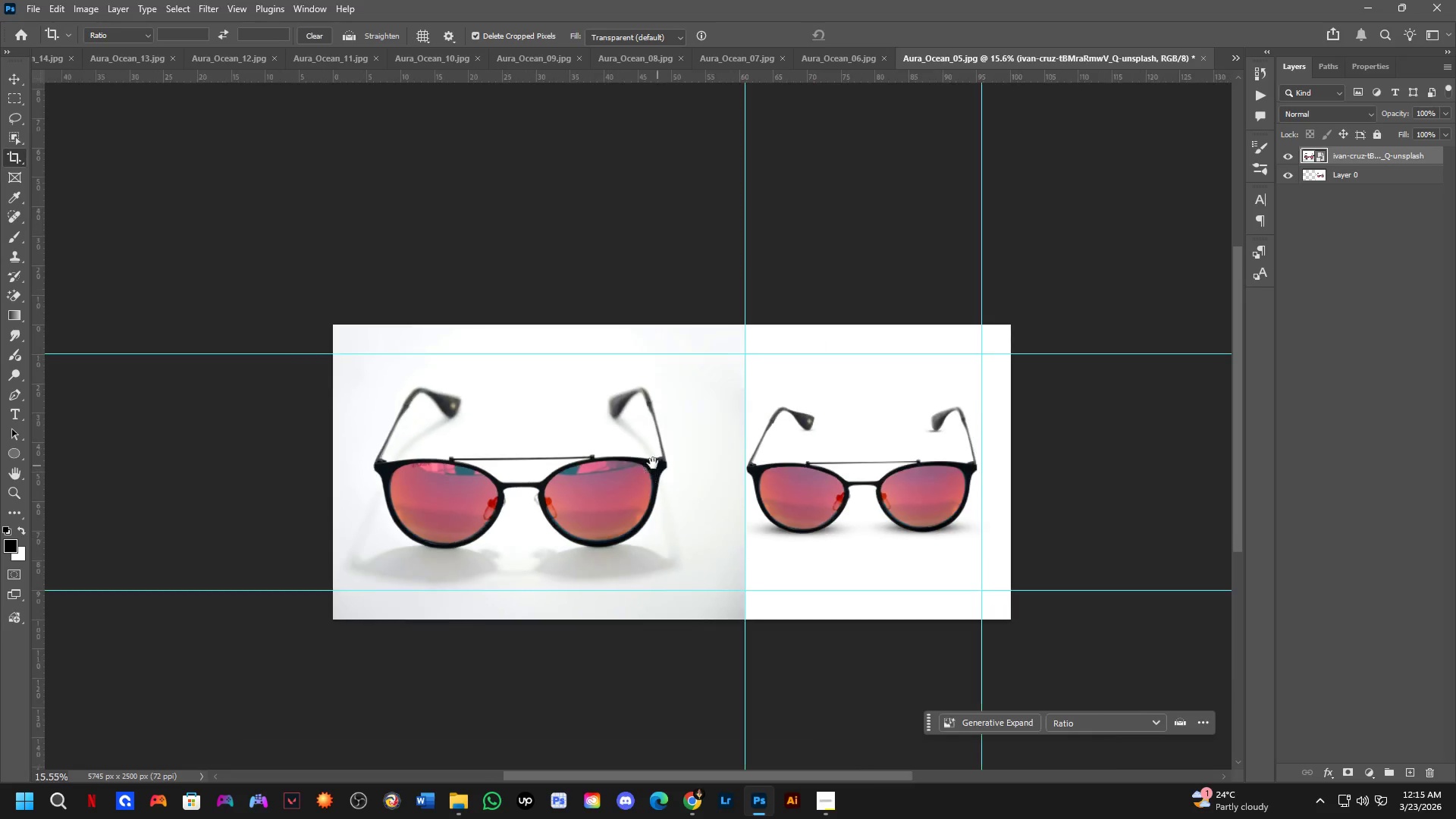 
hold_key(key=Space, duration=0.42)
 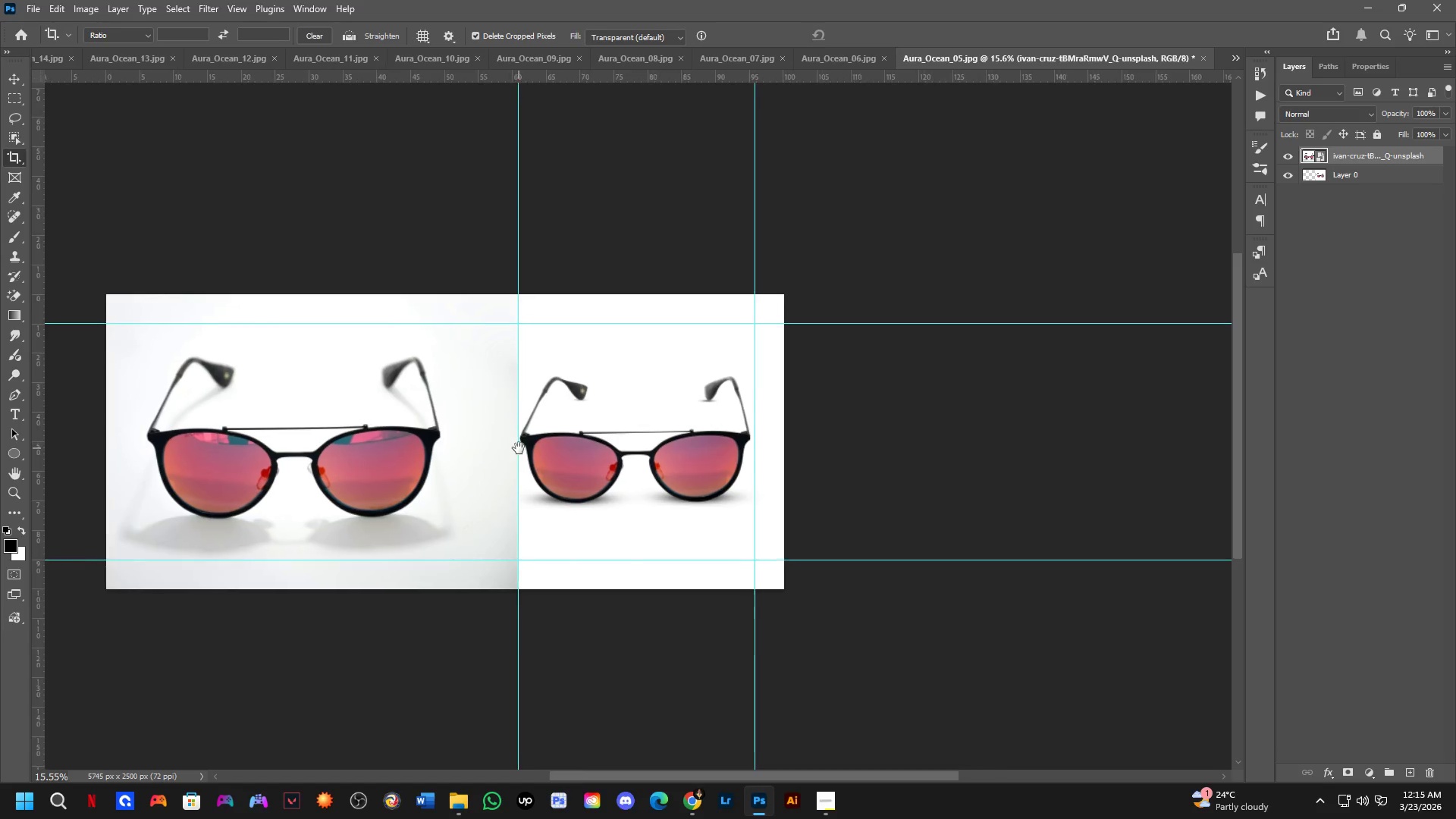 
left_click_drag(start_coordinate=[648, 461], to_coordinate=[514, 446])
 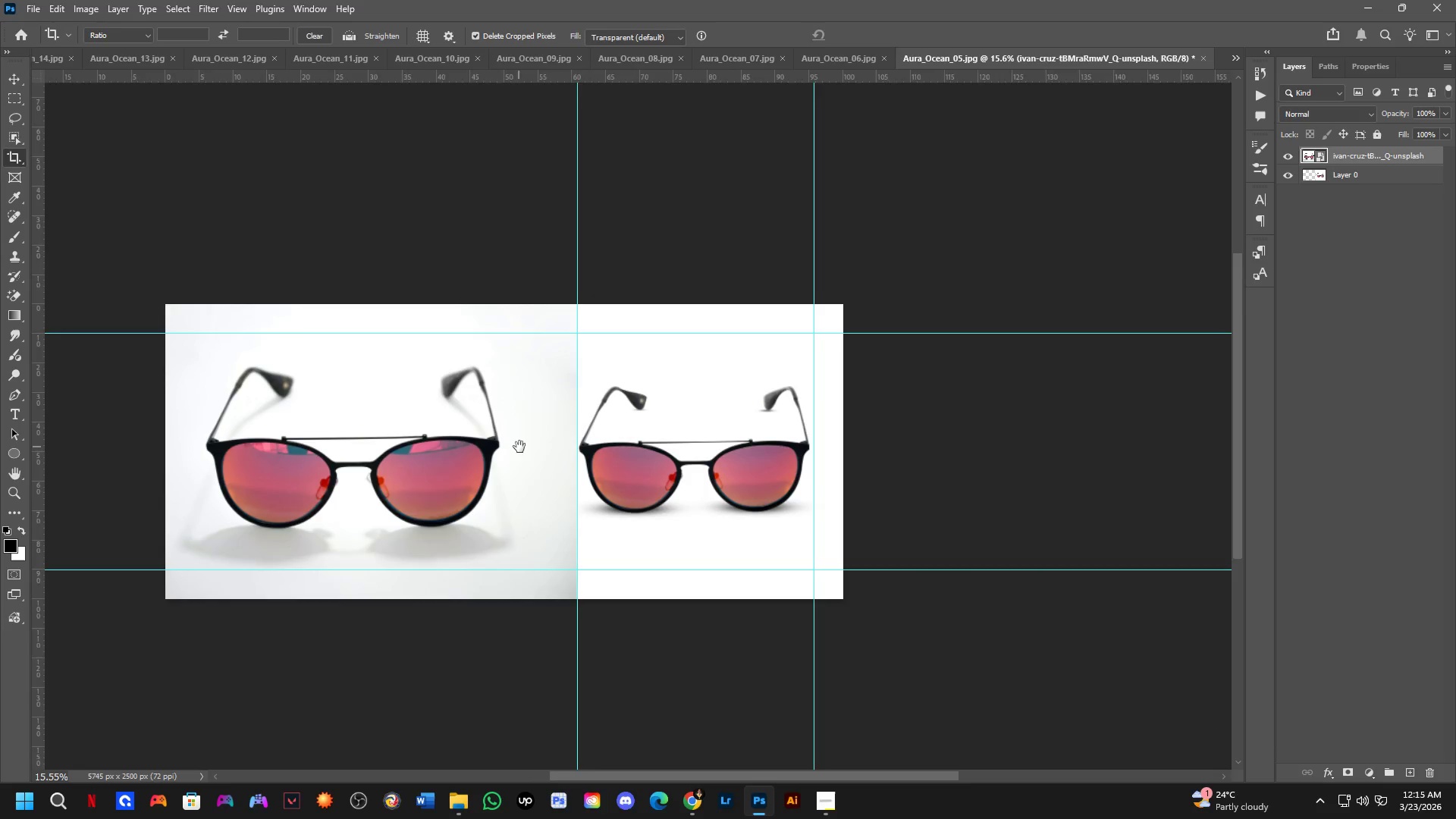 
scroll: coordinate [519, 447], scroll_direction: up, amount: 2.0
 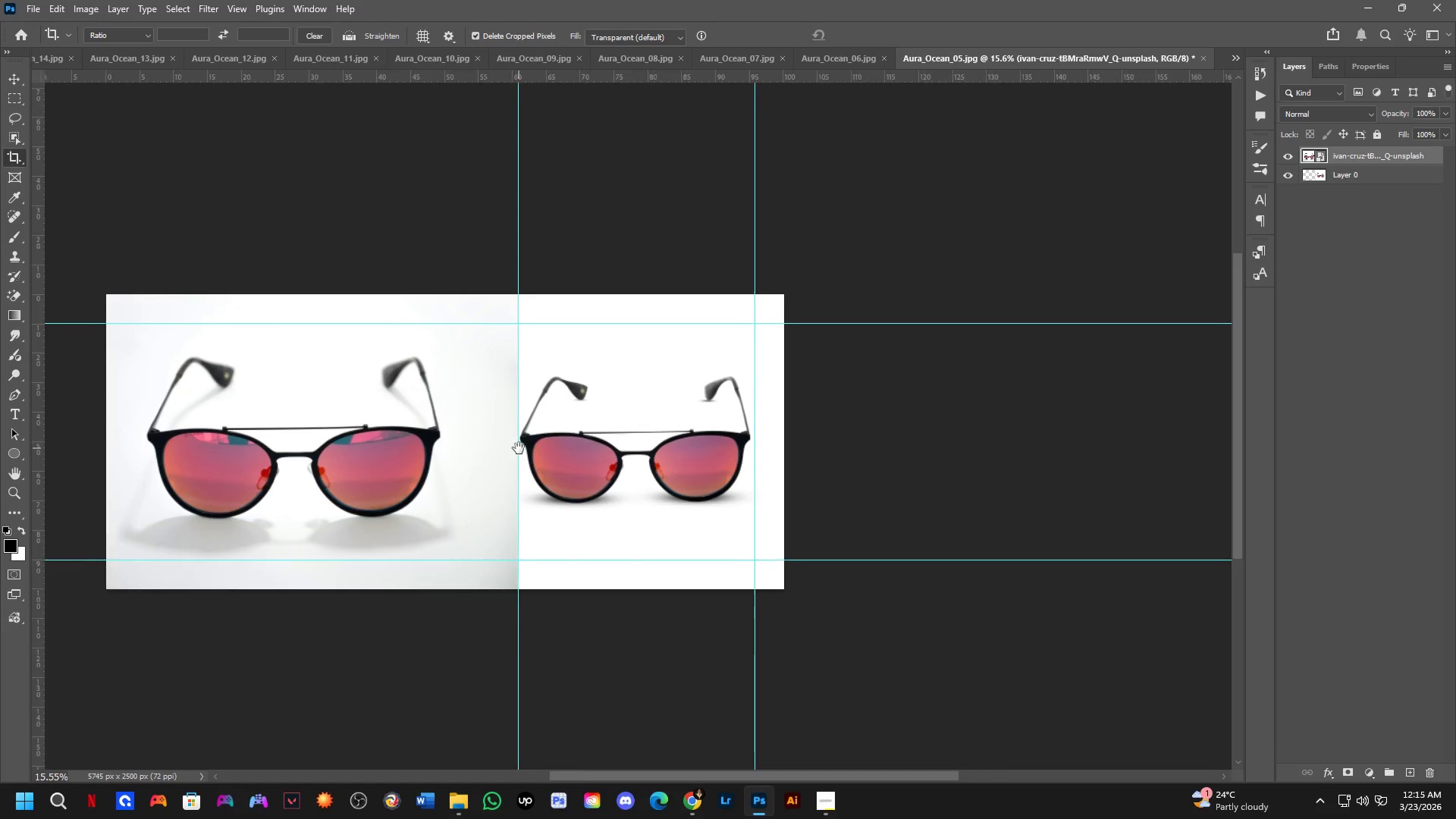 
hold_key(key=Space, duration=0.47)
 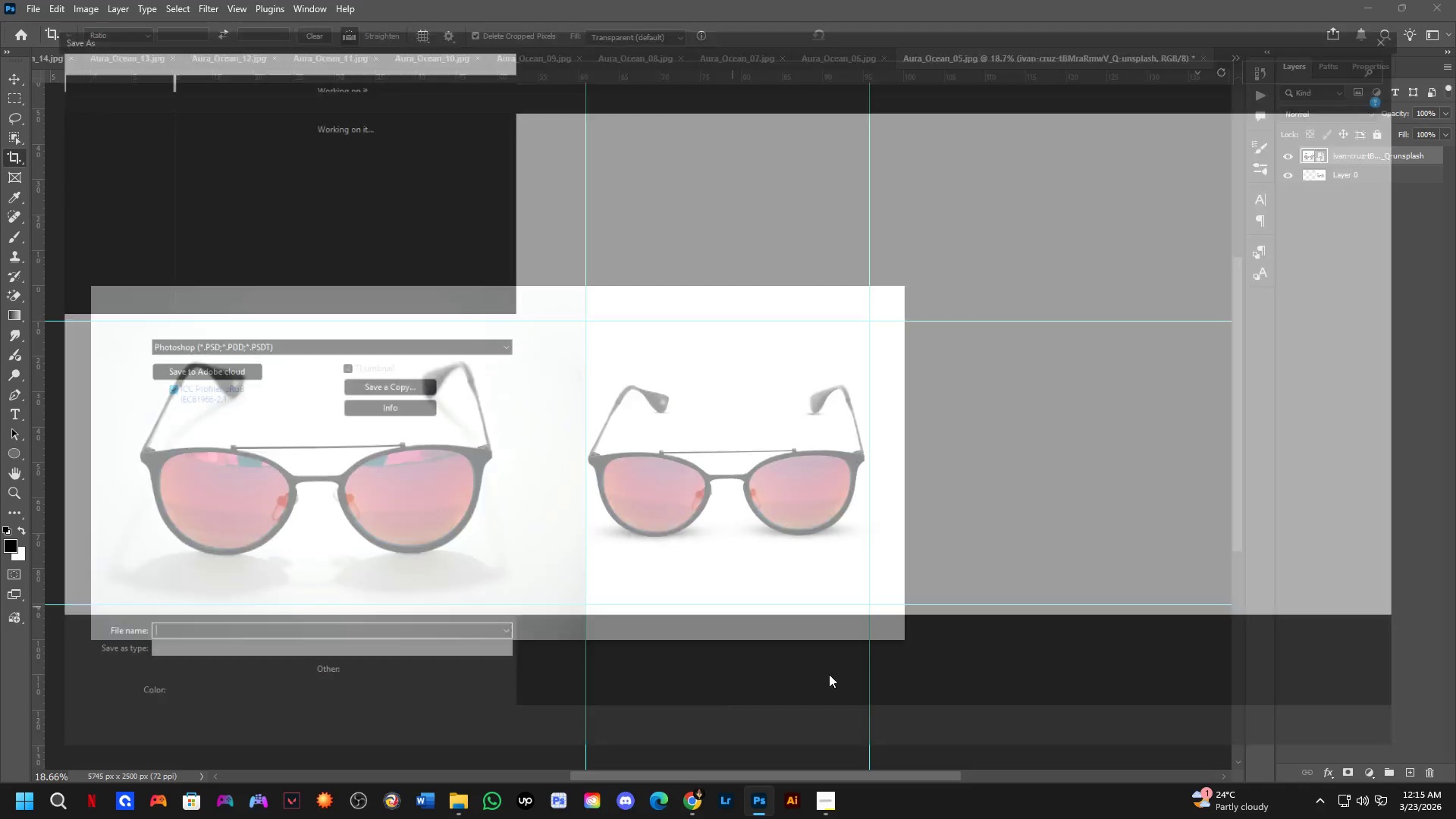 
left_click_drag(start_coordinate=[519, 448], to_coordinate=[592, 471])
 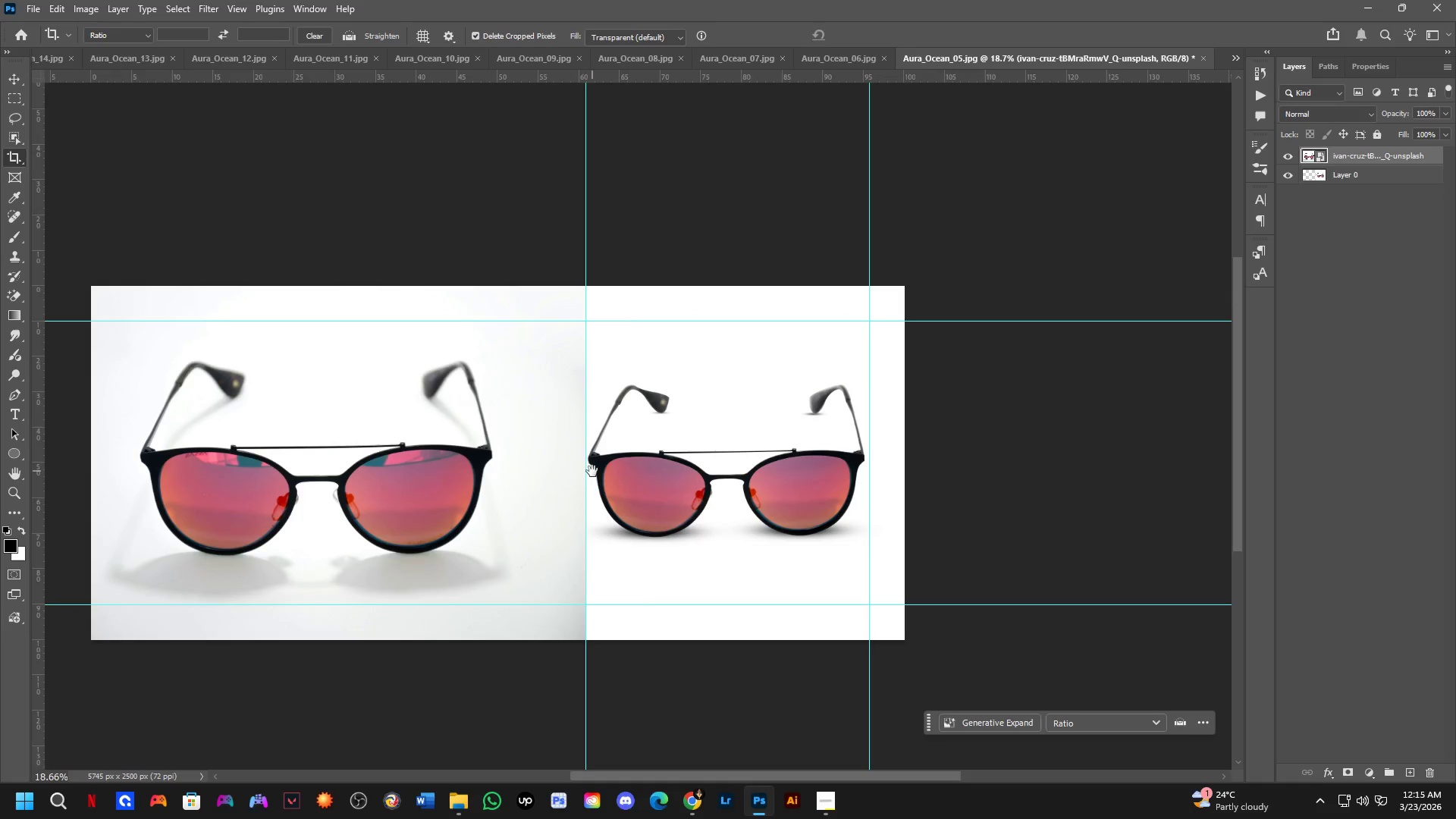 
key(Control+ControlLeft)
 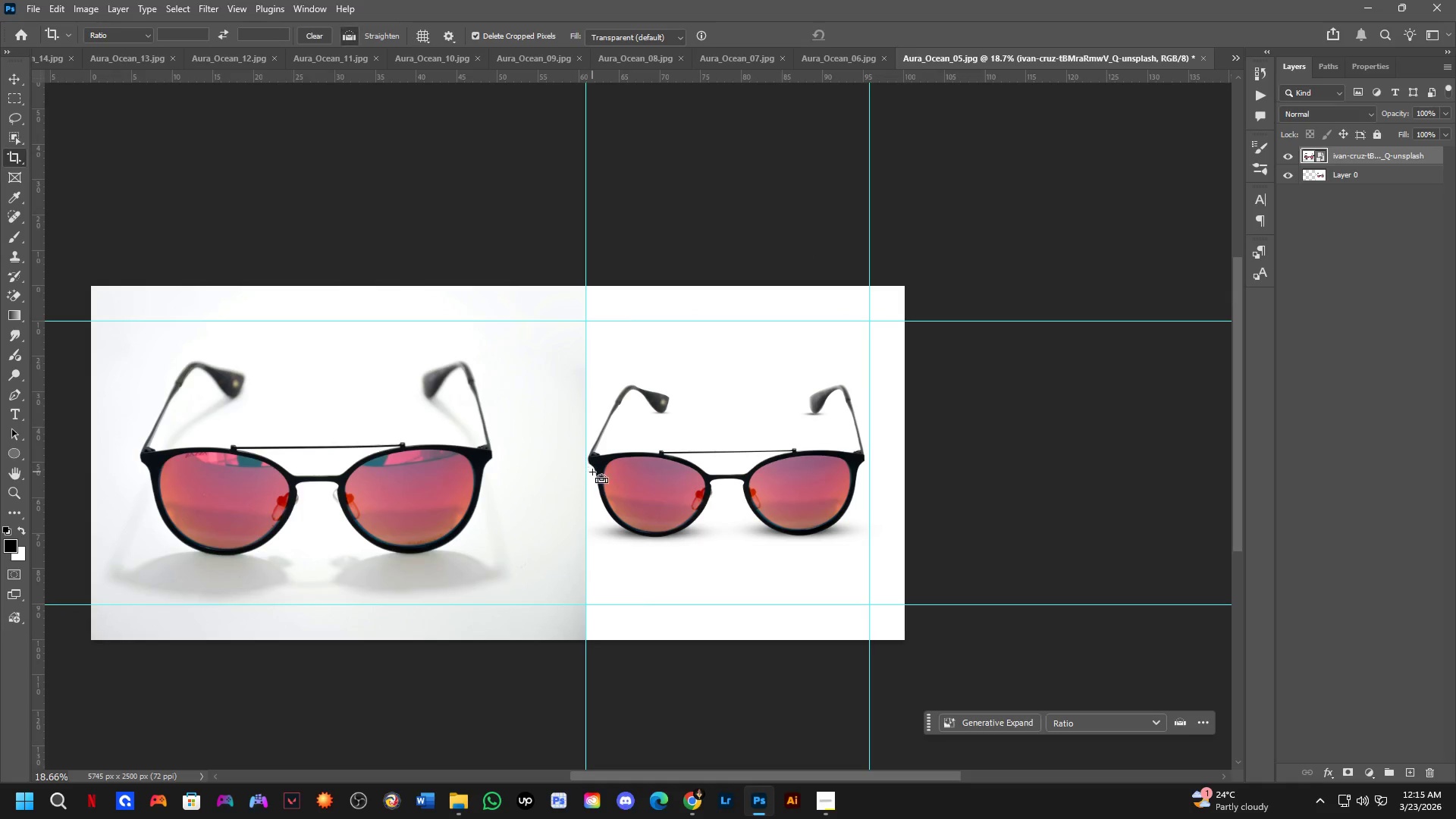 
key(Control+Shift+ShiftLeft)
 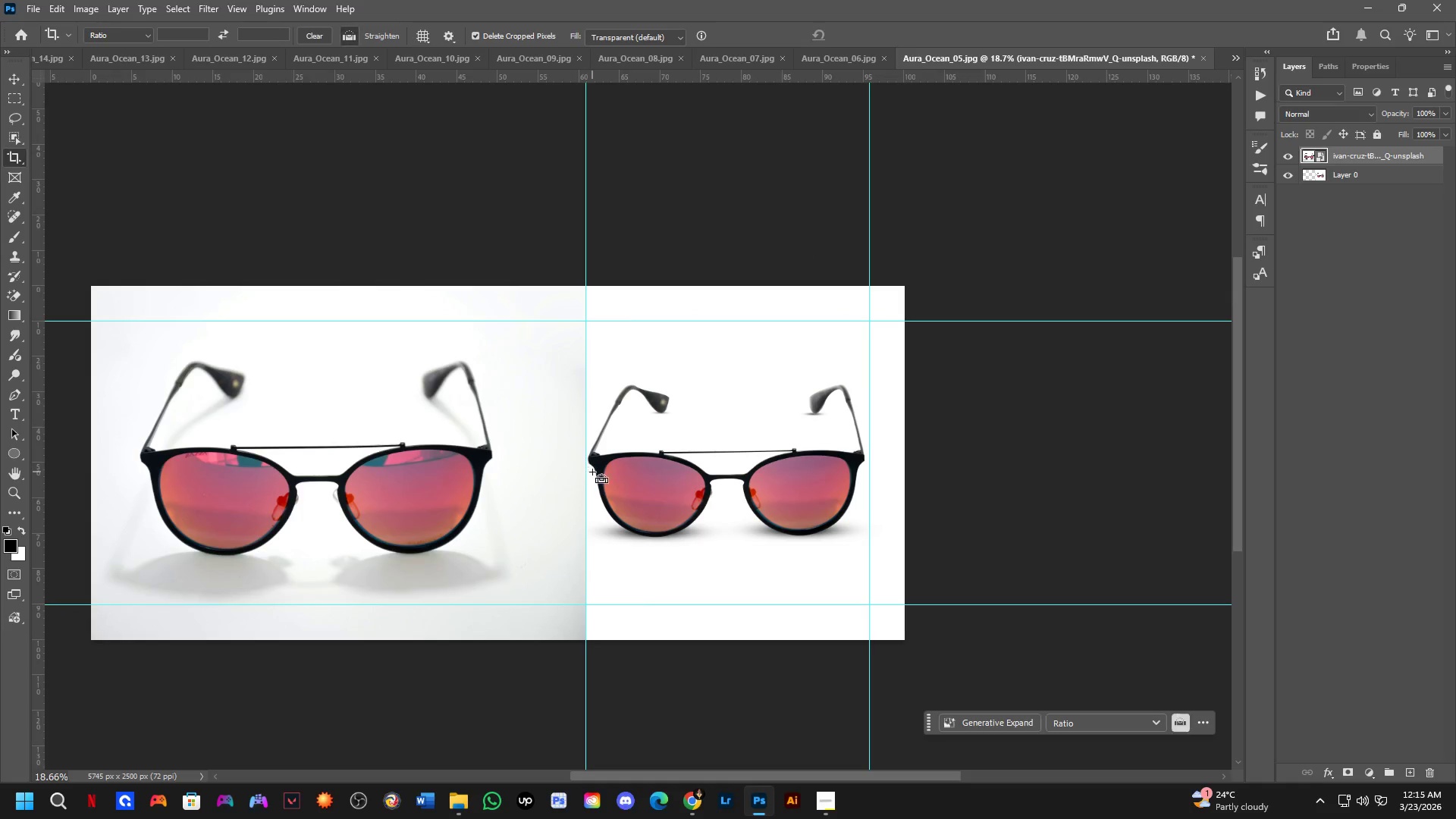 
key(Control+Shift+S)
 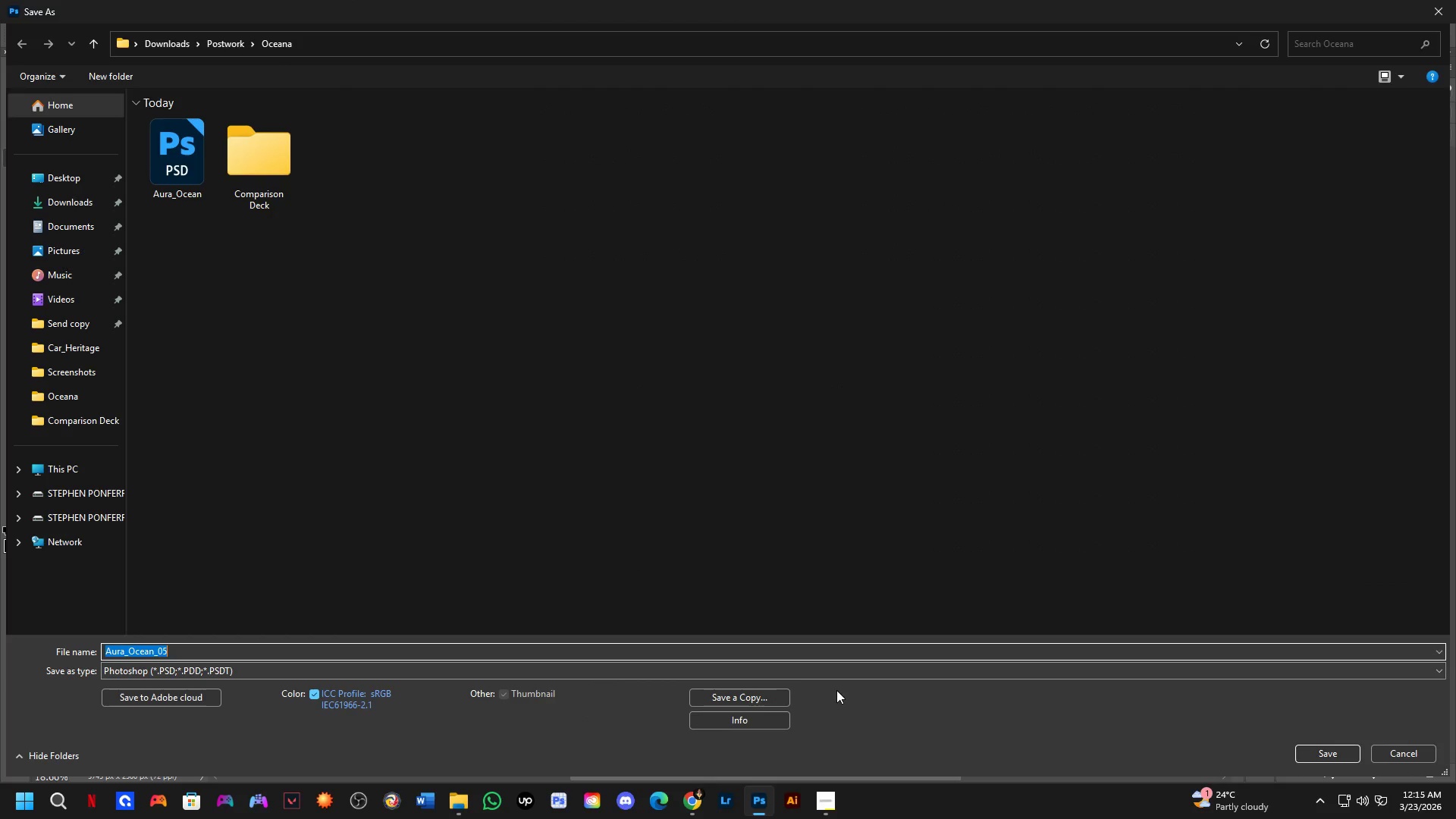 
left_click_drag(start_coordinate=[761, 694], to_coordinate=[749, 691])
 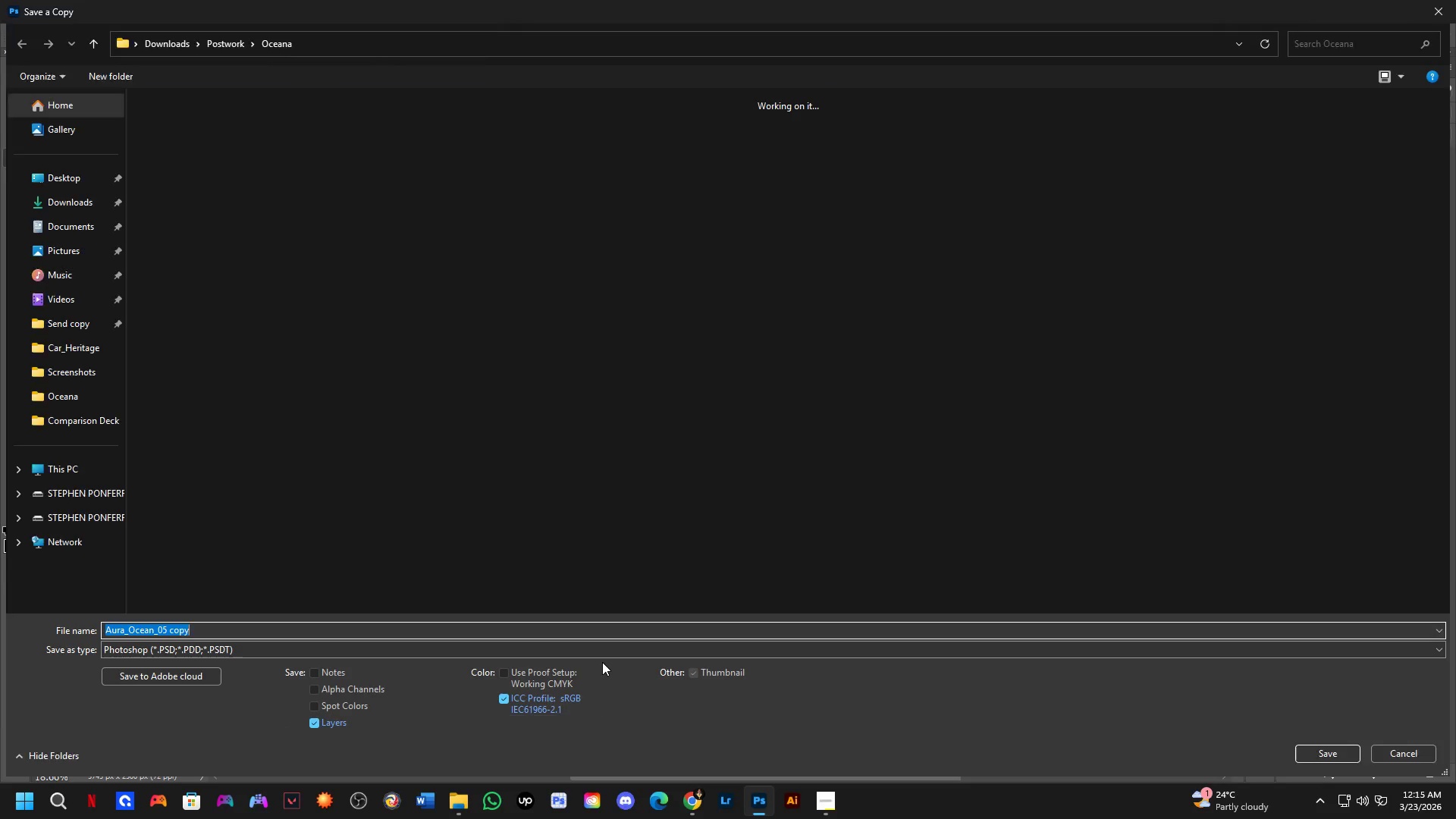 
left_click([606, 657])
 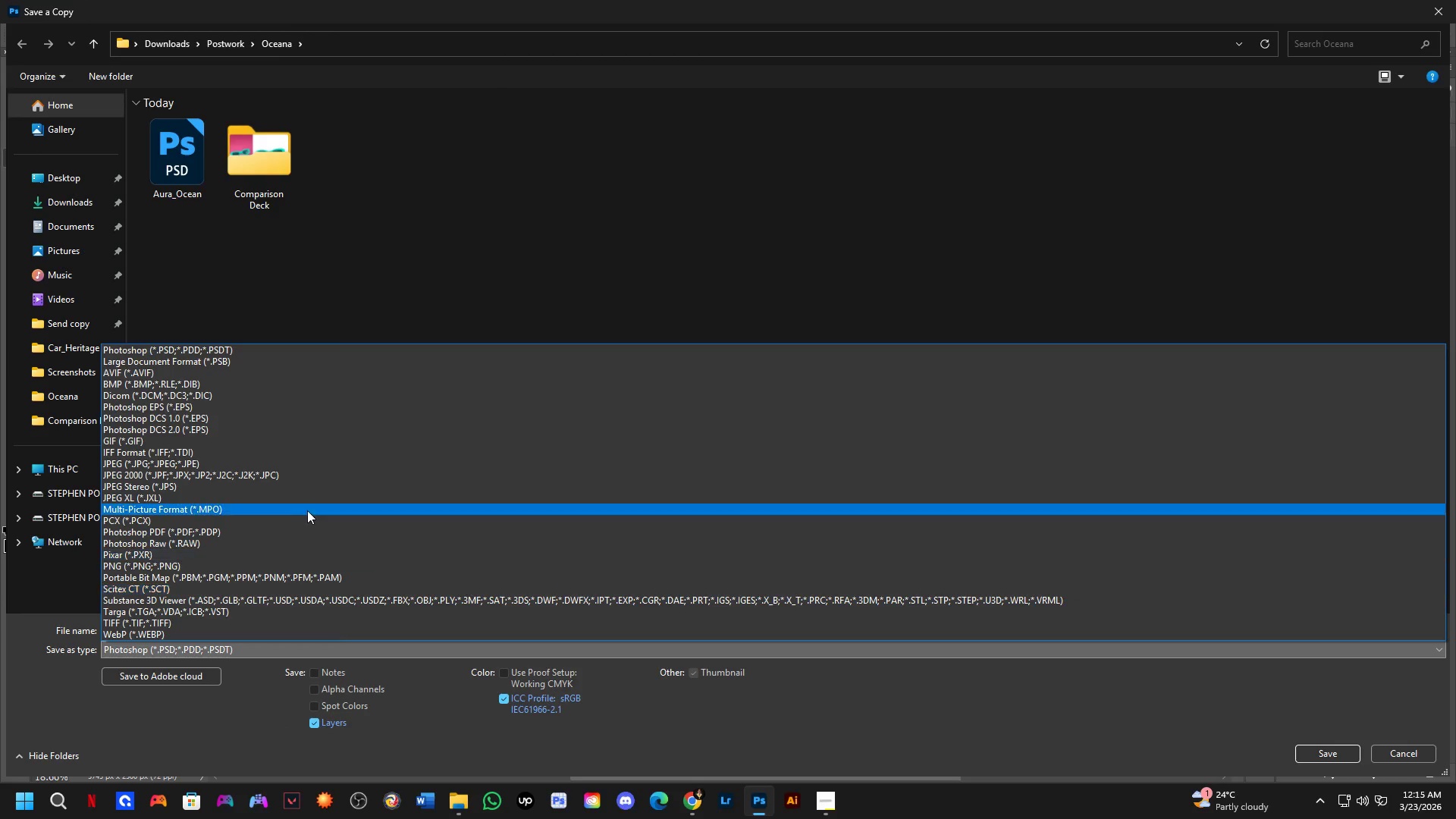 
left_click_drag(start_coordinate=[315, 497], to_coordinate=[377, 466])
 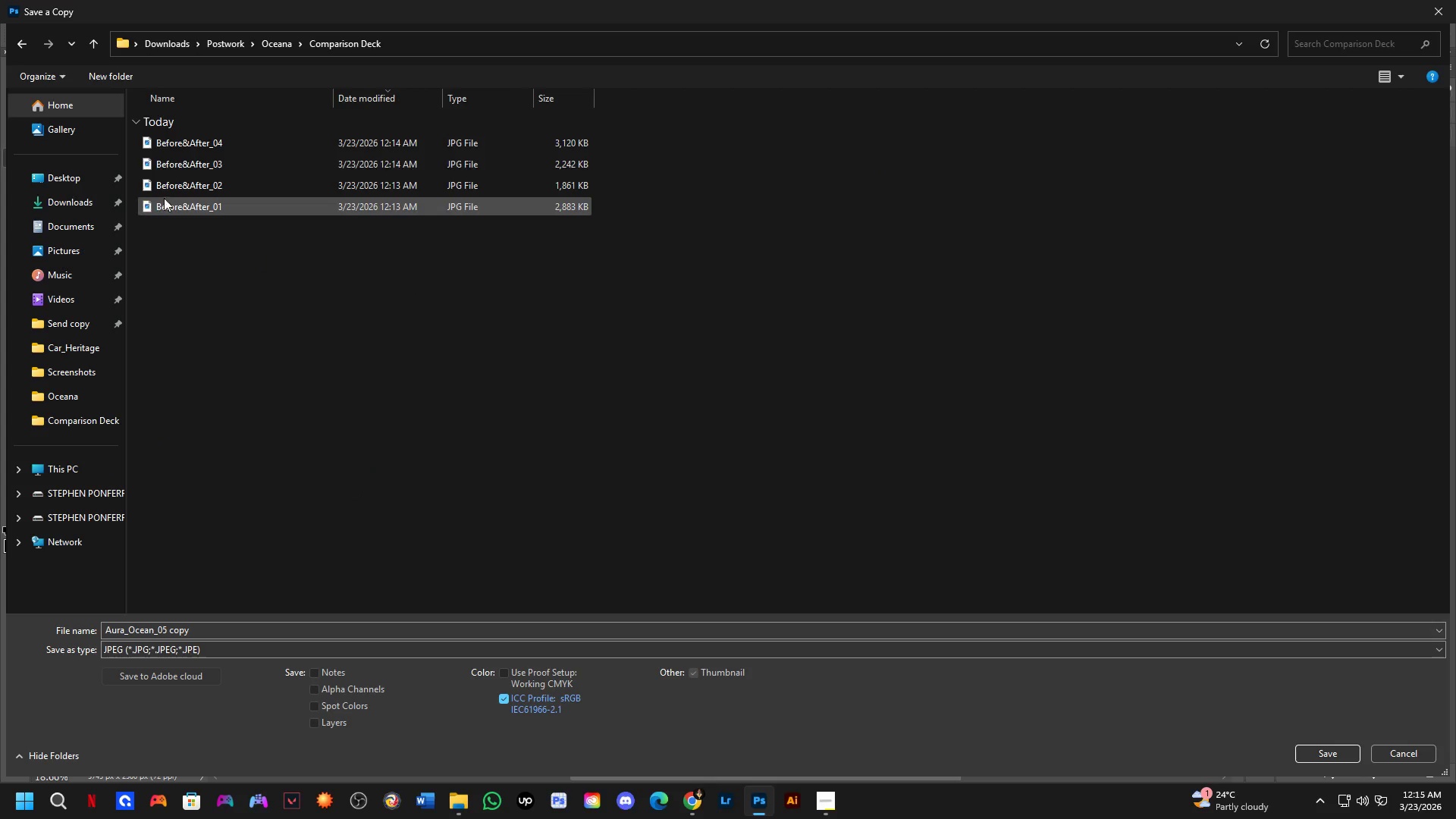 
left_click([221, 151])
 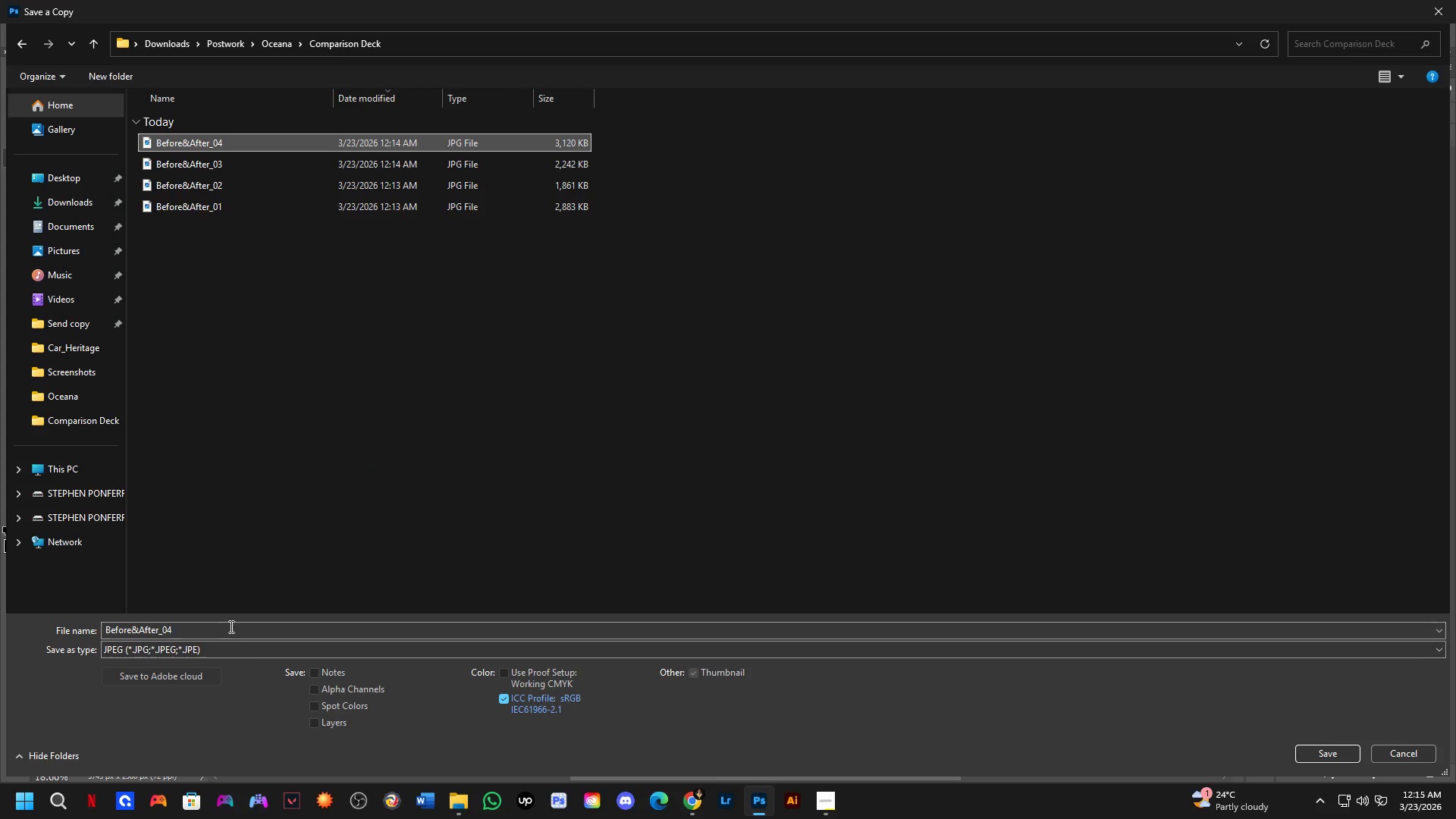 
left_click([230, 626])
 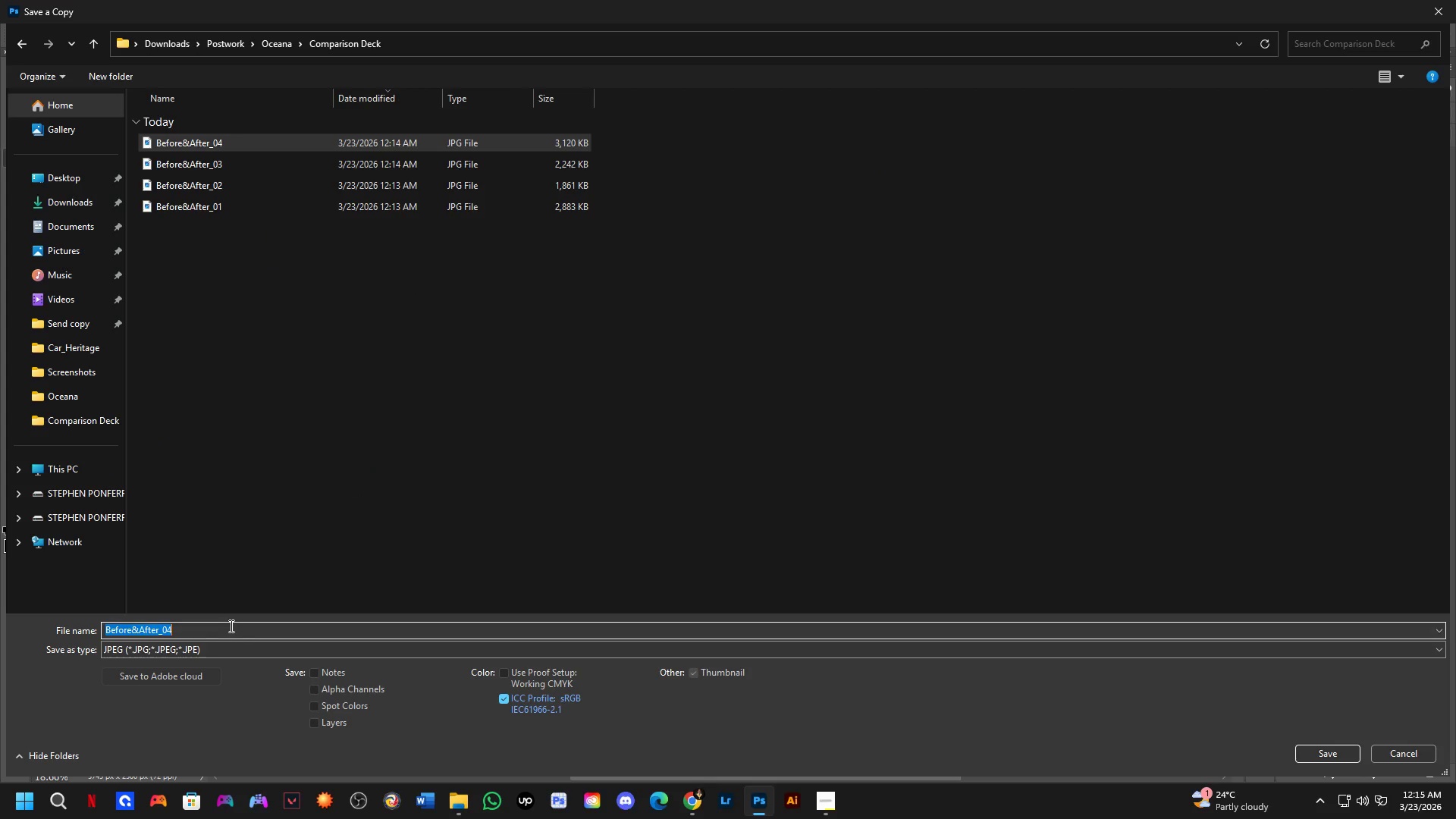 
triple_click([230, 625])
 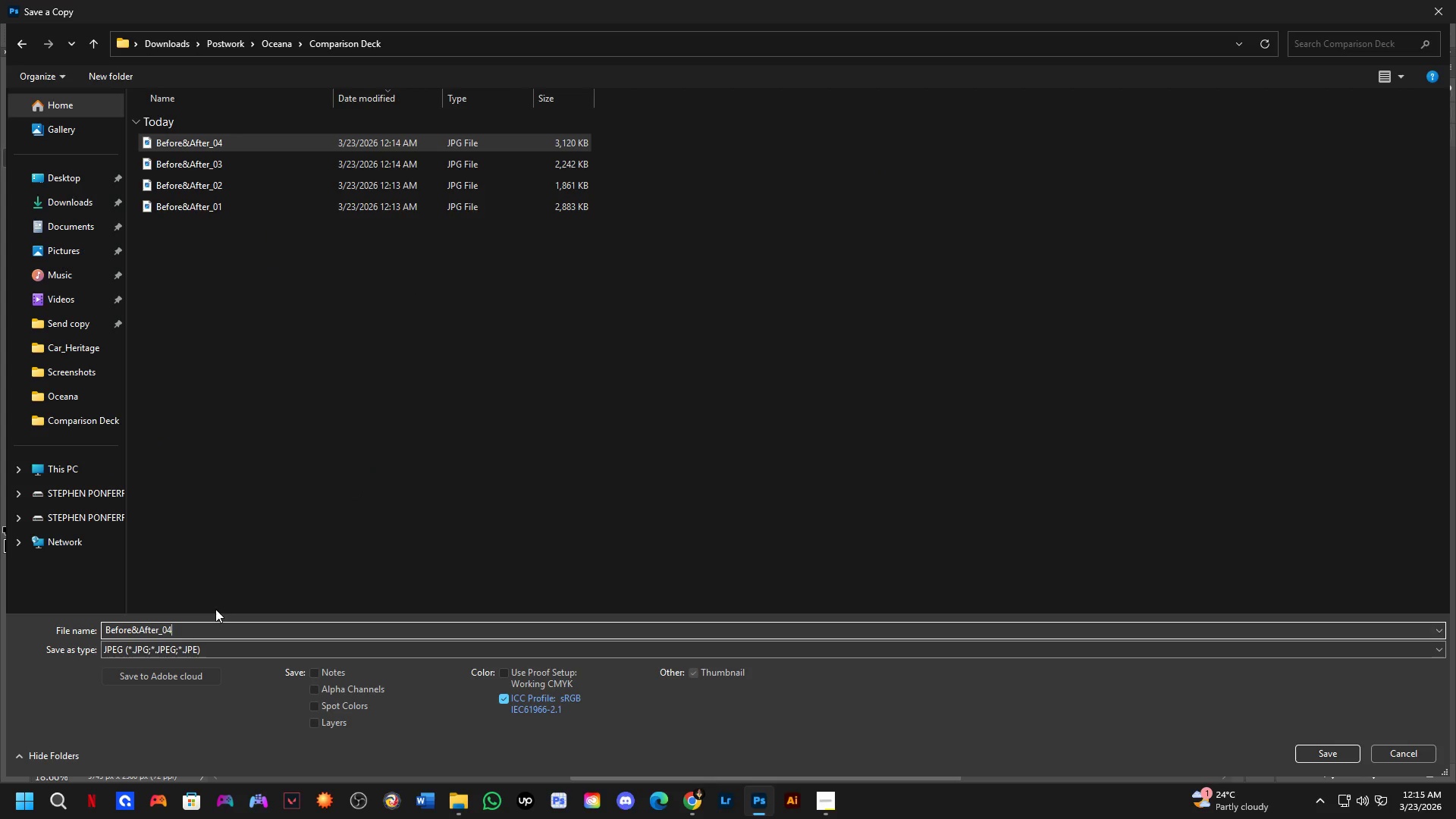 
key(Backspace)
 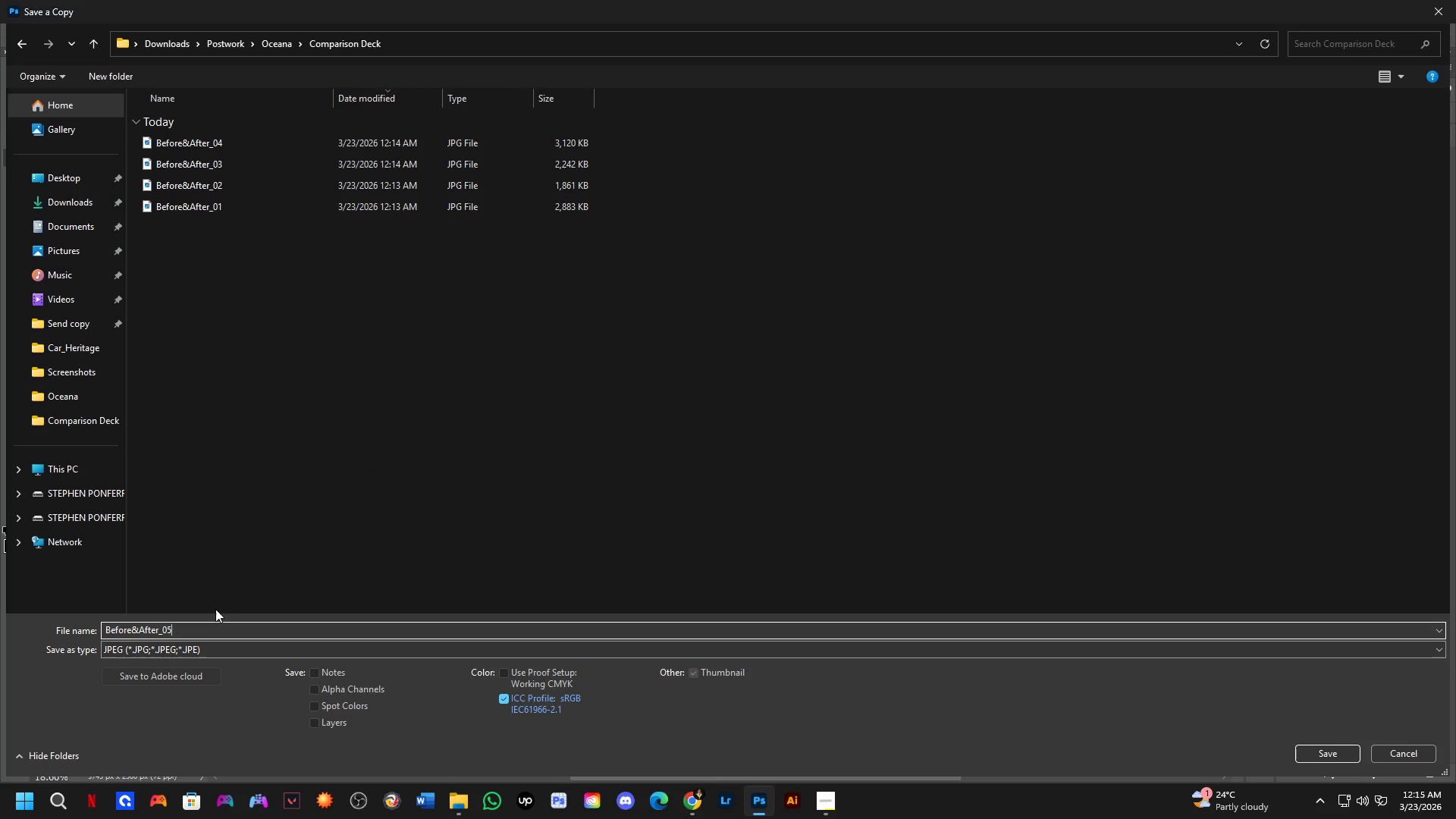 
key(Numpad5)
 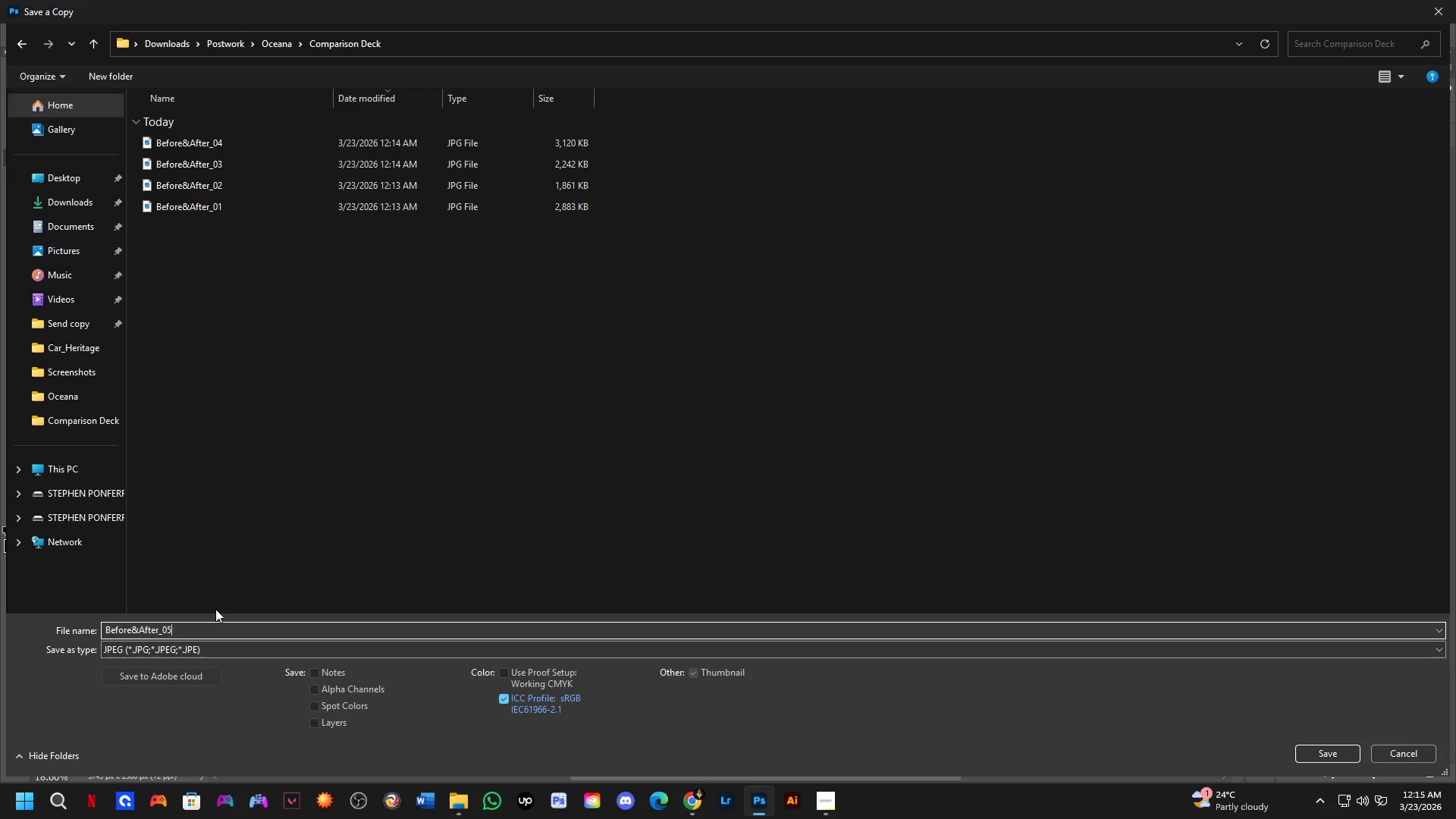 
key(NumpadEnter)
 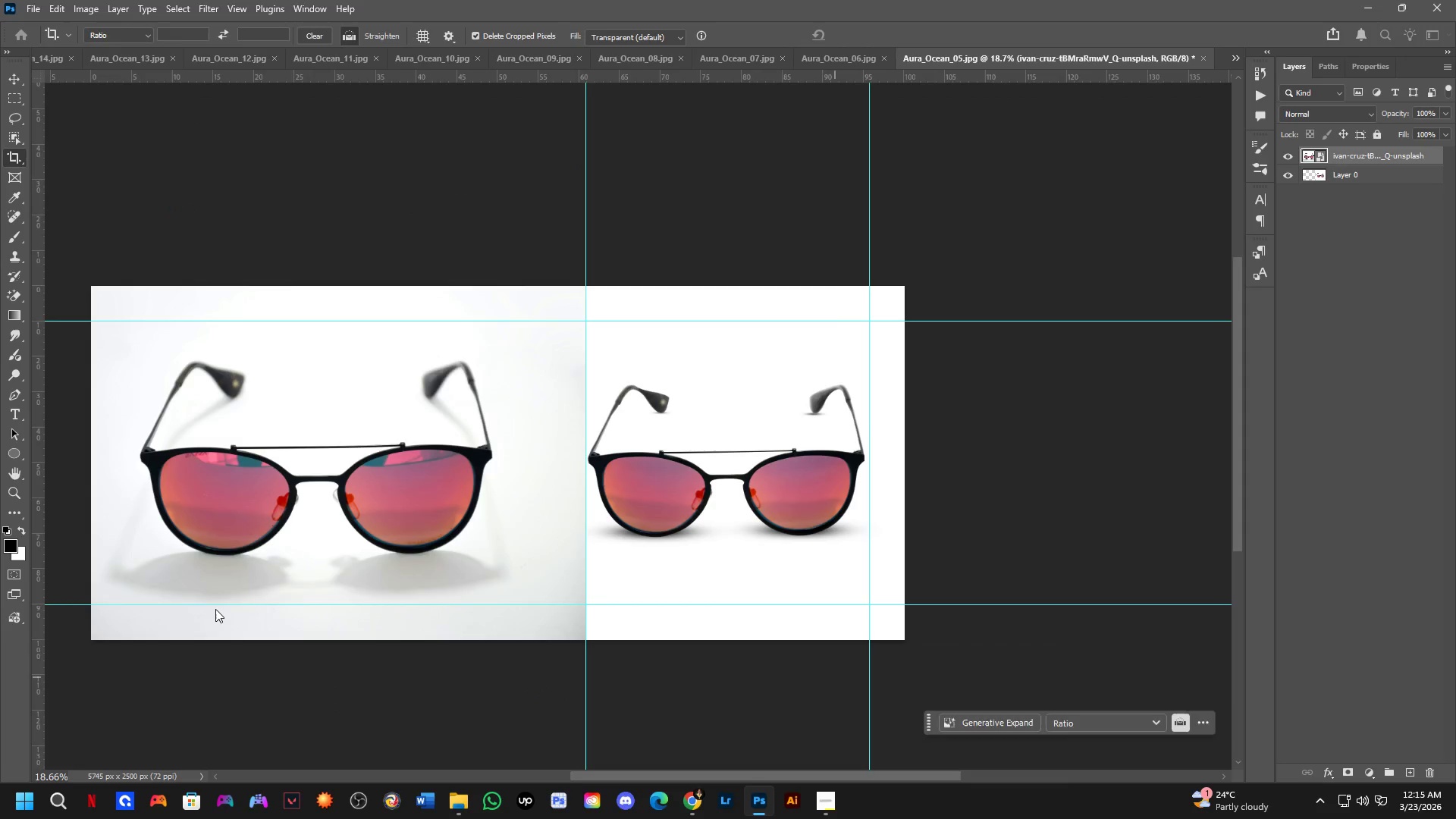 
key(NumpadEnter)
 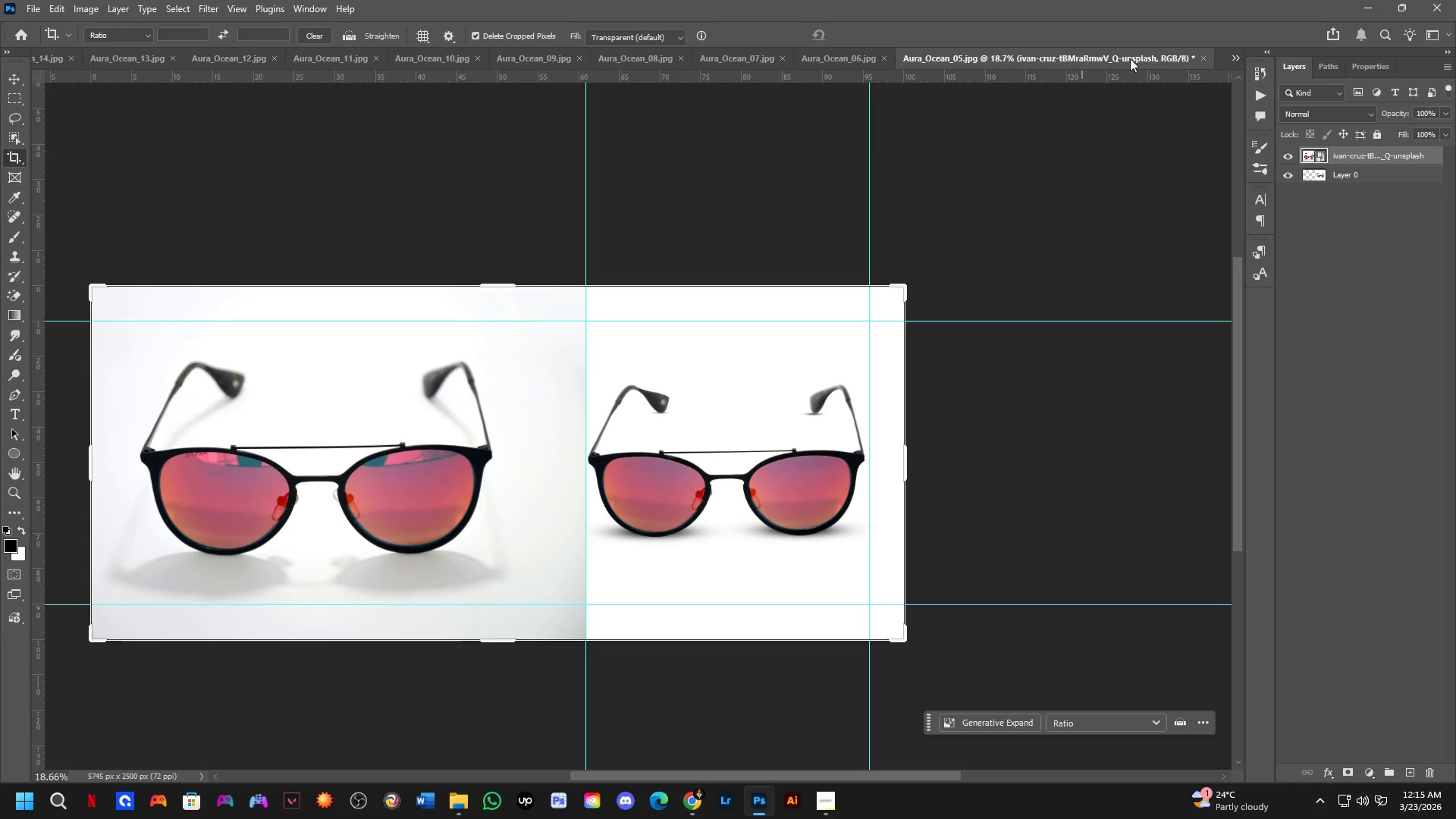 
left_click([1204, 55])
 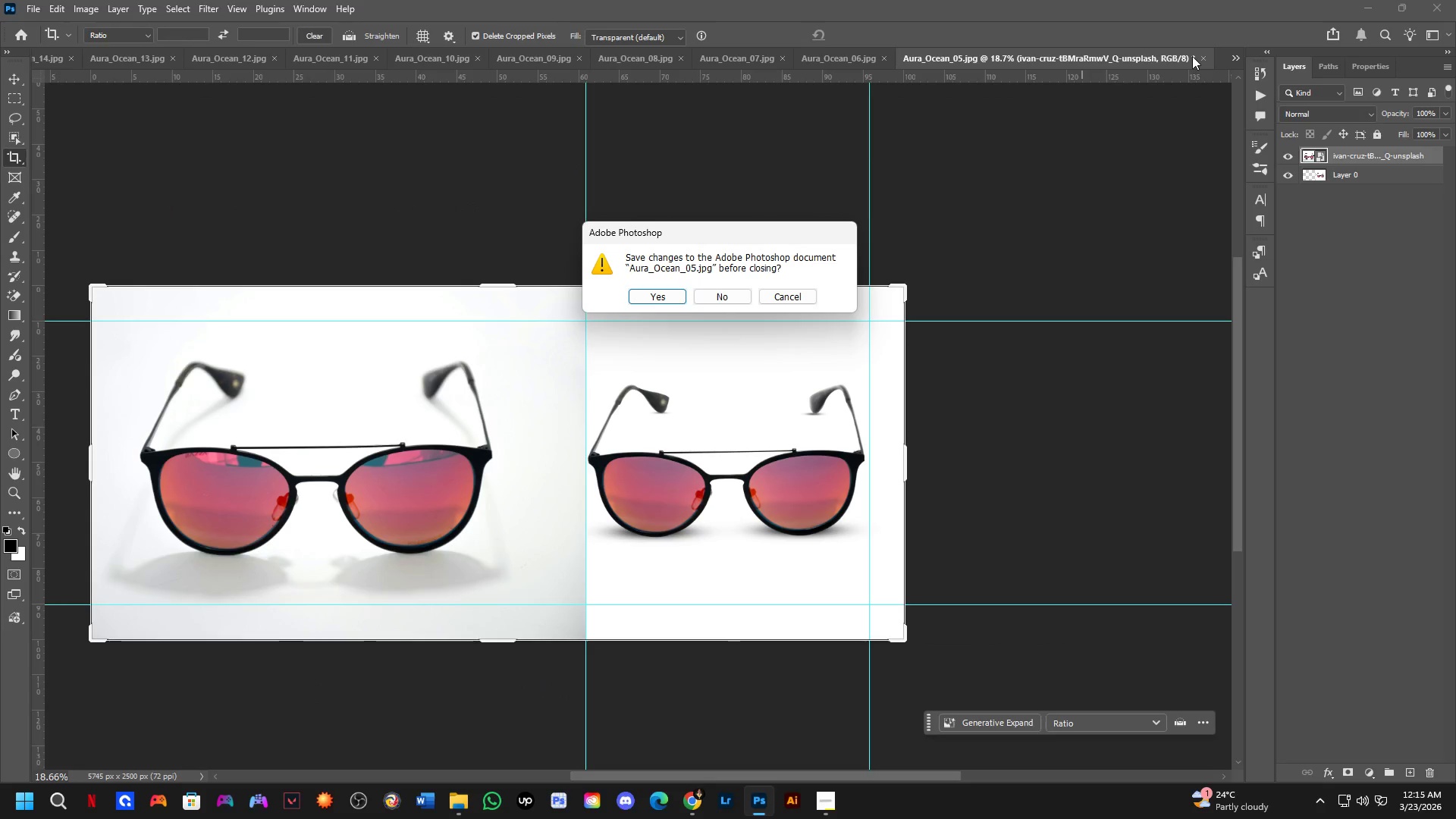 
key(ArrowRight)
 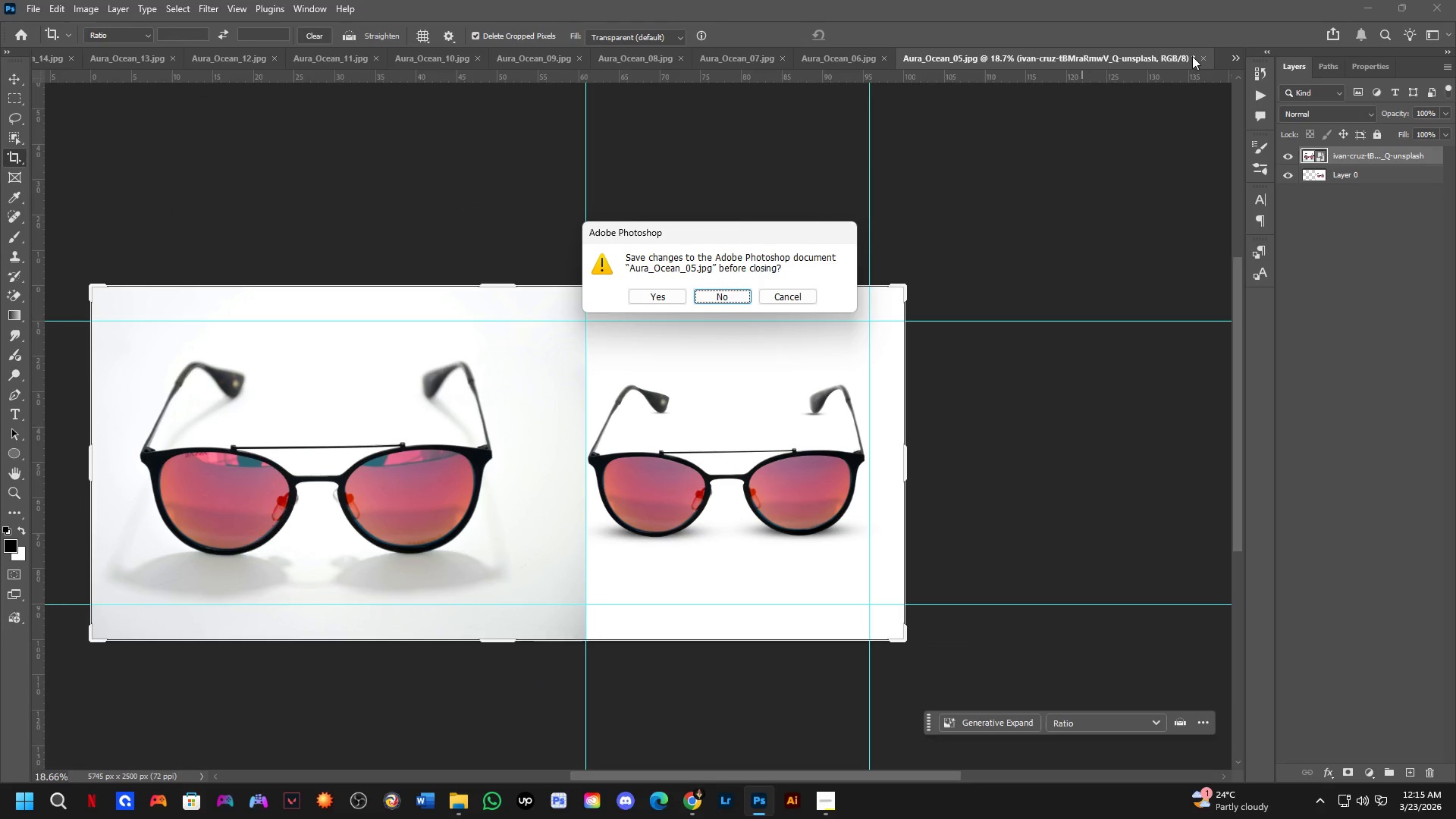 
key(Space)
 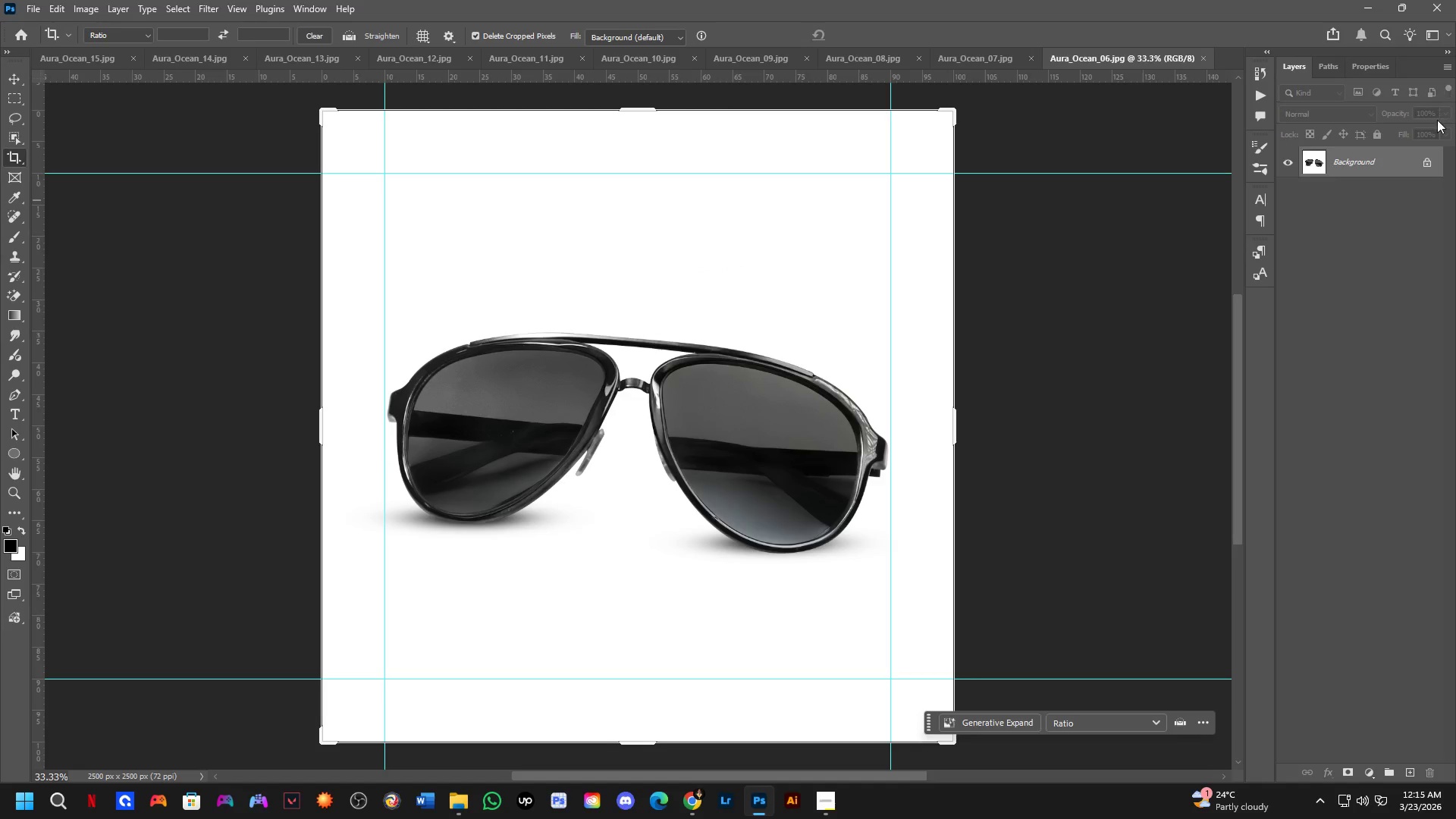 
left_click([1430, 166])
 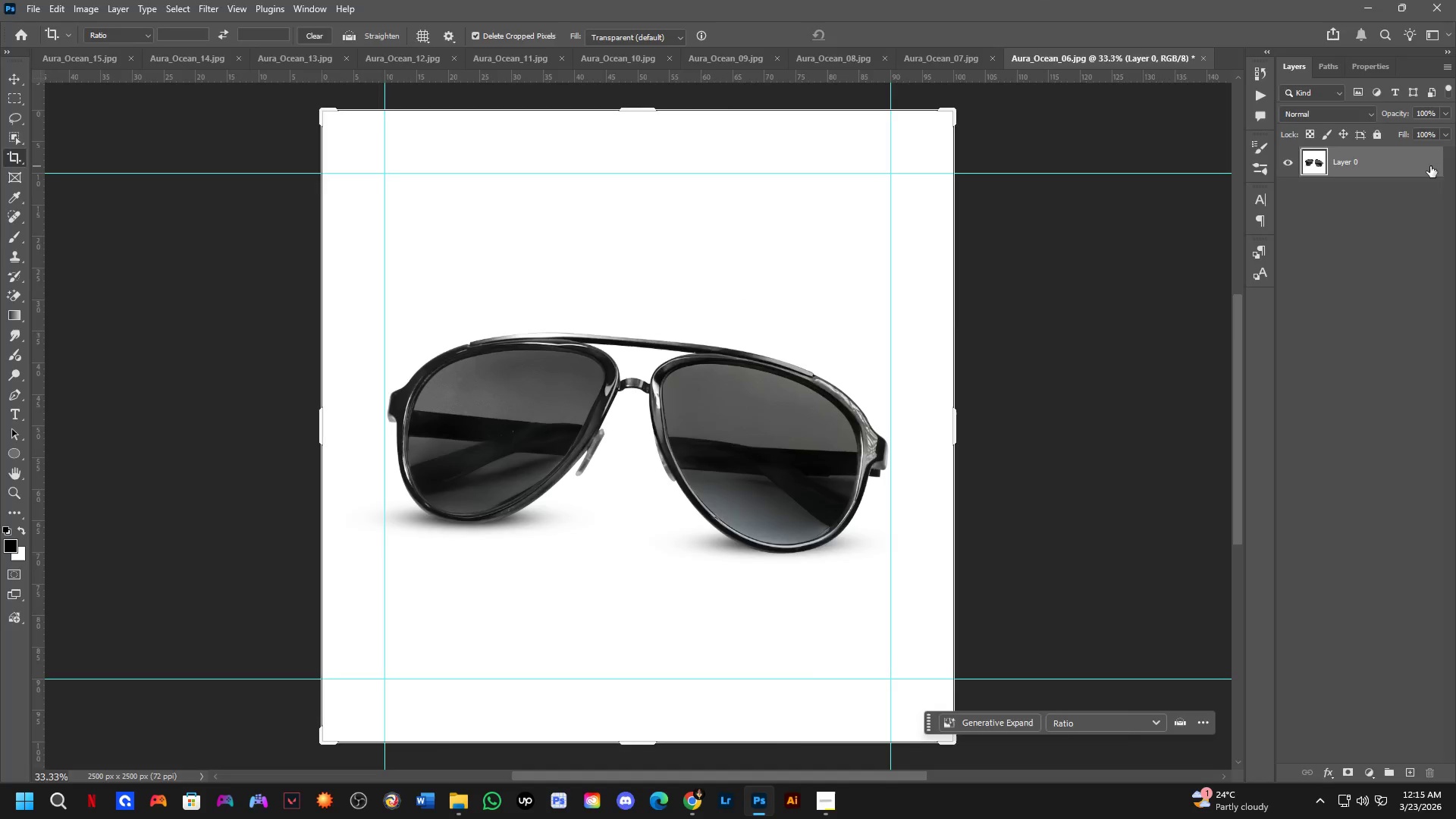 
key(Alt+AltLeft)
 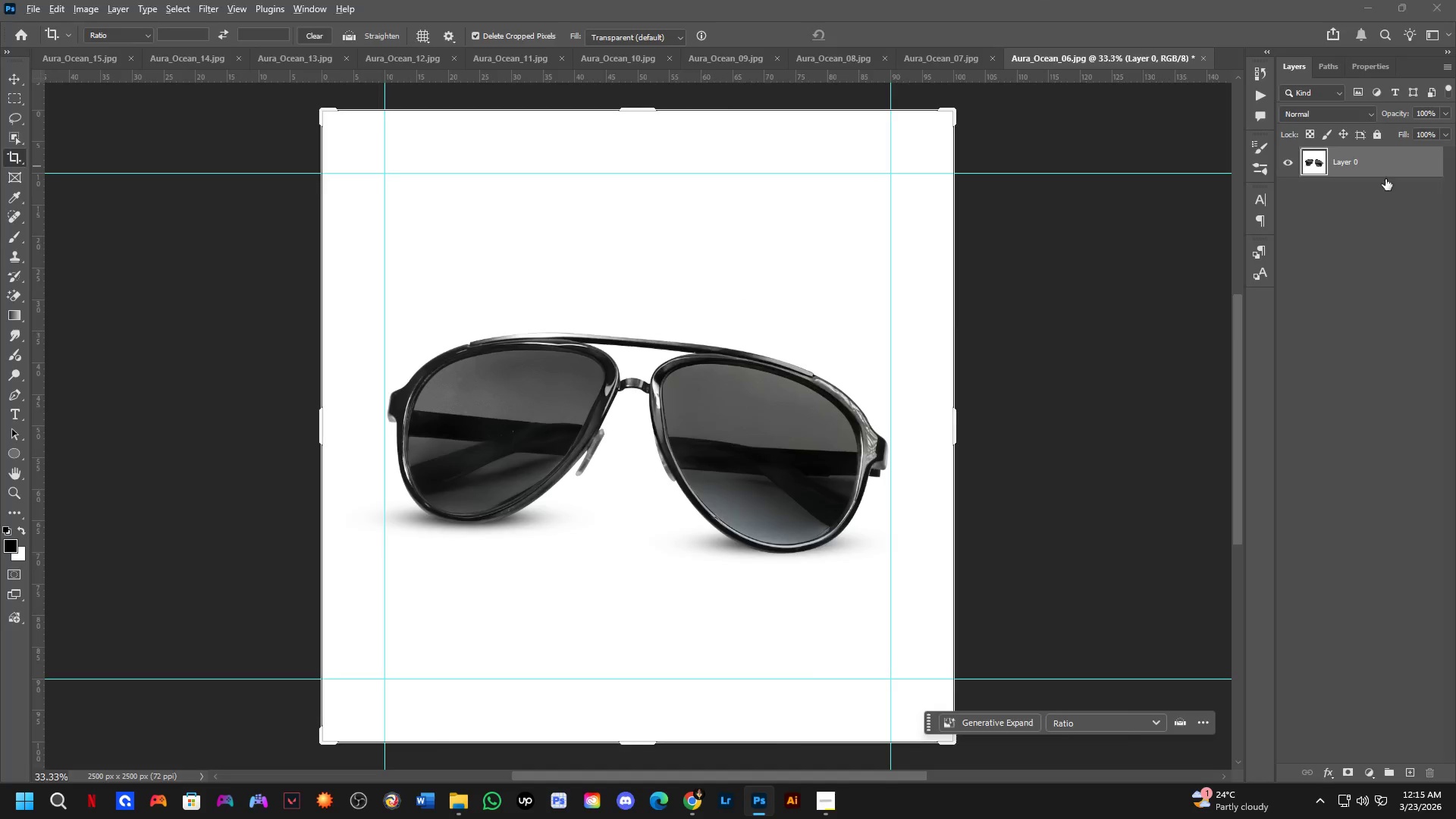 
key(Alt+Tab)
 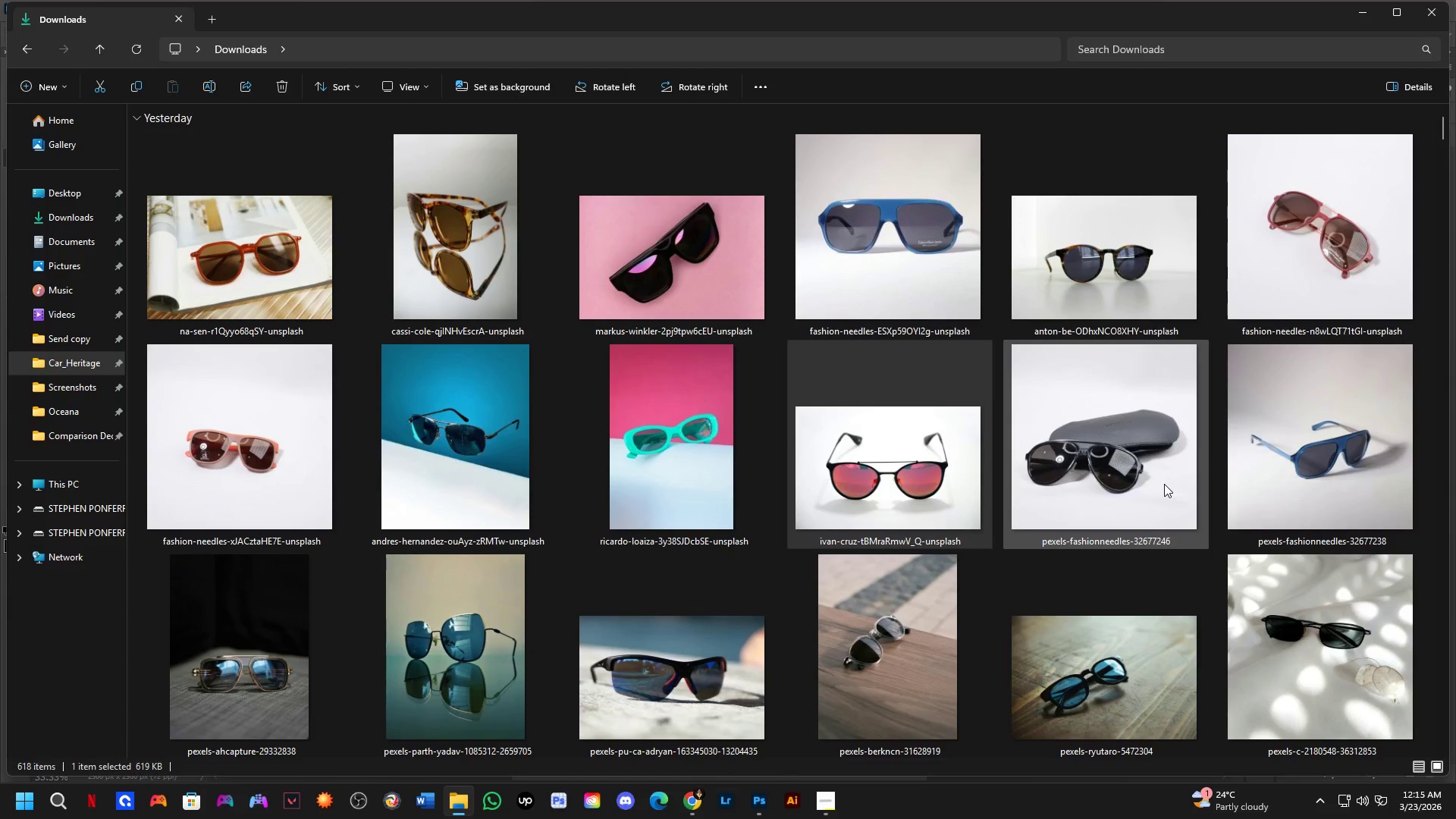 
left_click_drag(start_coordinate=[1113, 446], to_coordinate=[667, 475])
 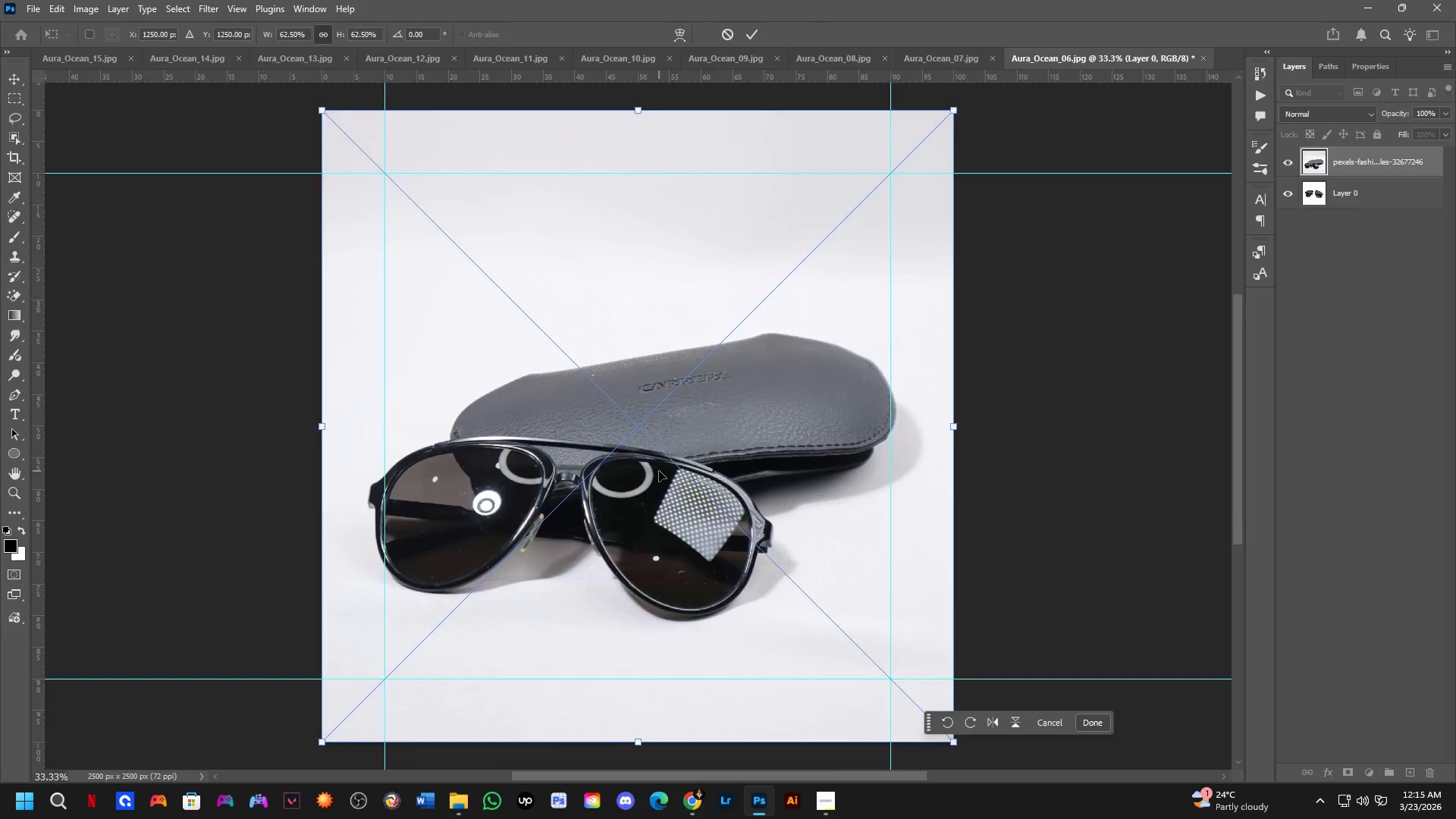 
key(Alt+AltLeft)
 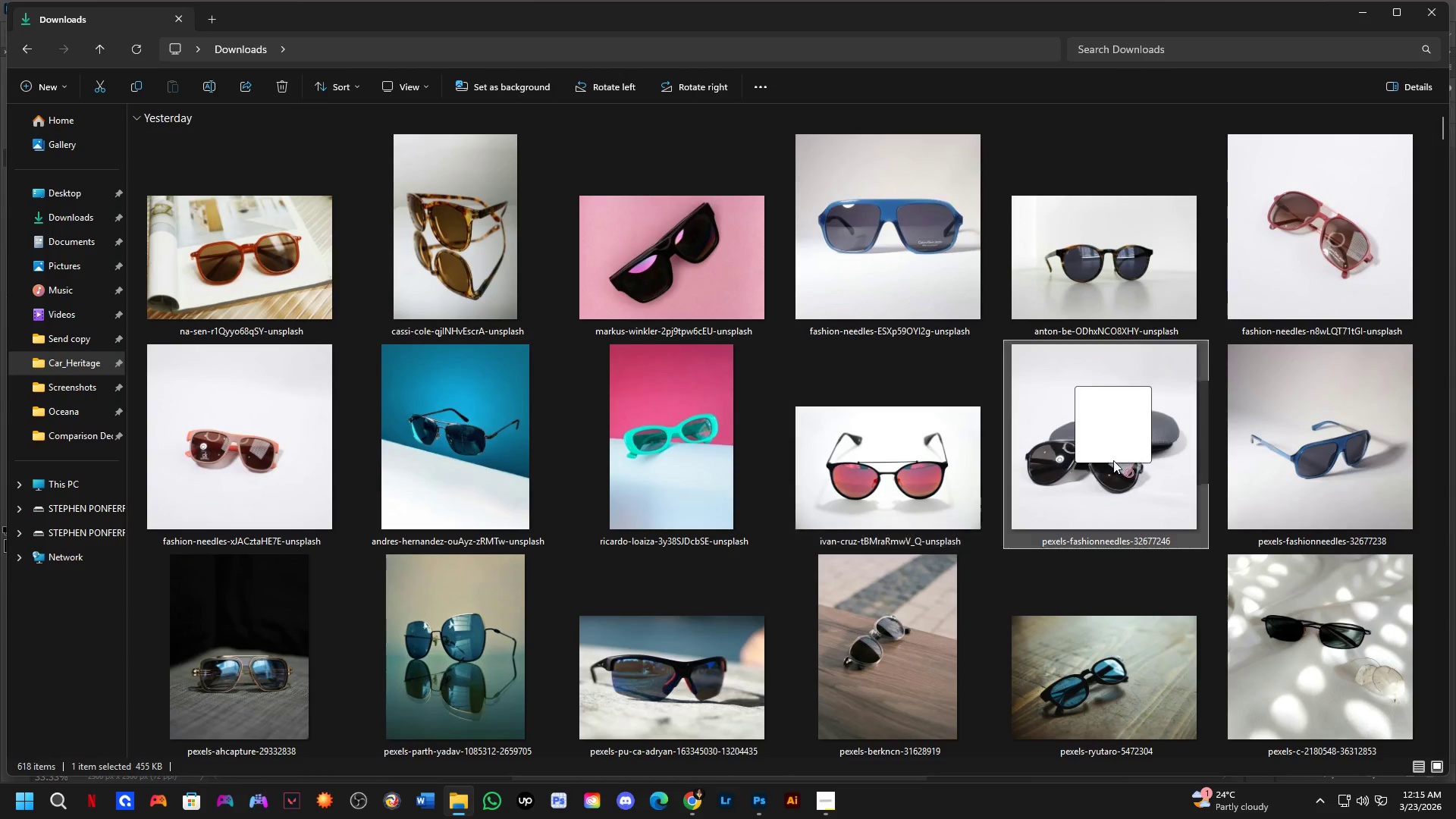 
key(Alt+Tab)
 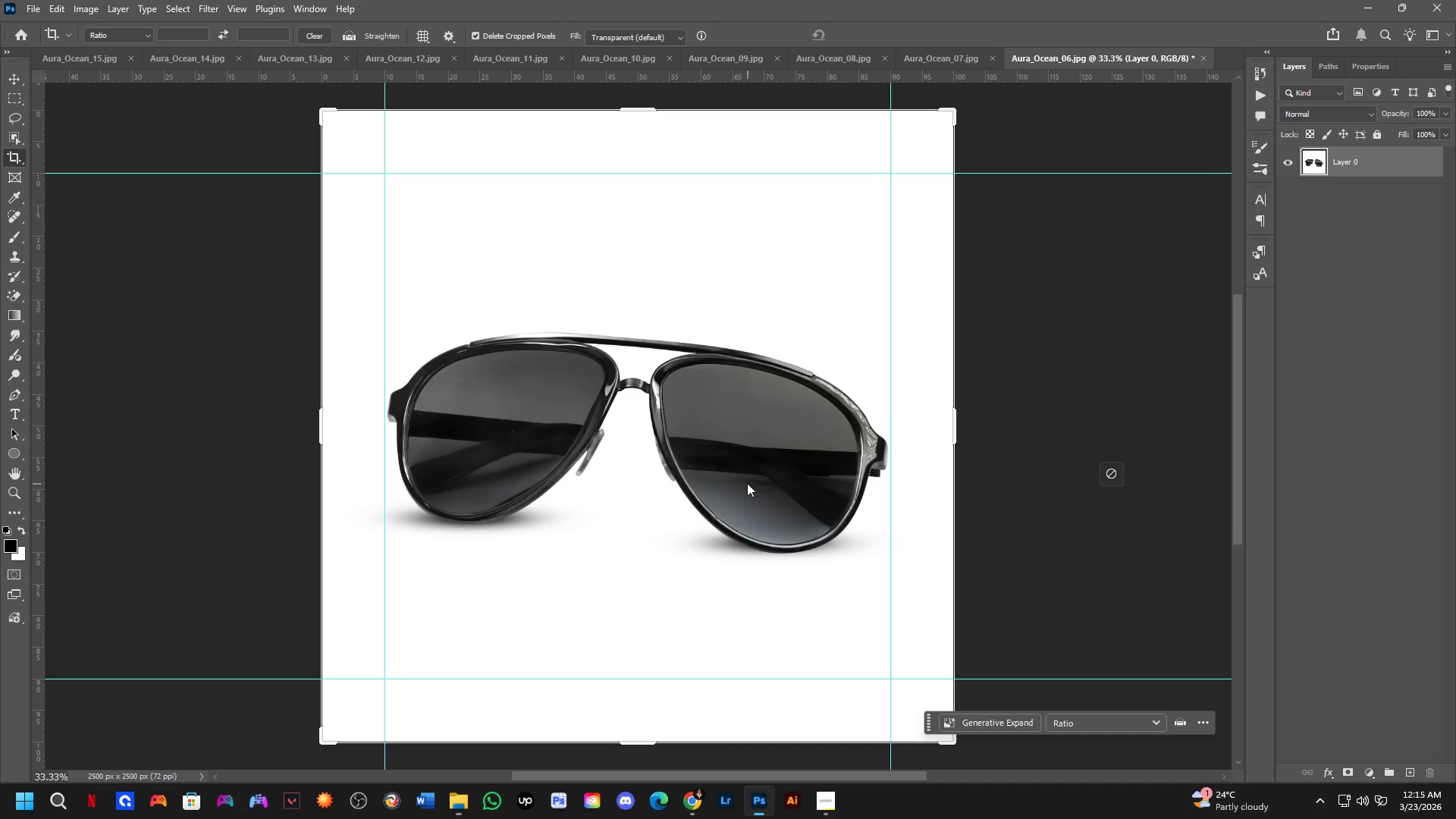 
hold_key(key=ShiftLeft, duration=0.36)
 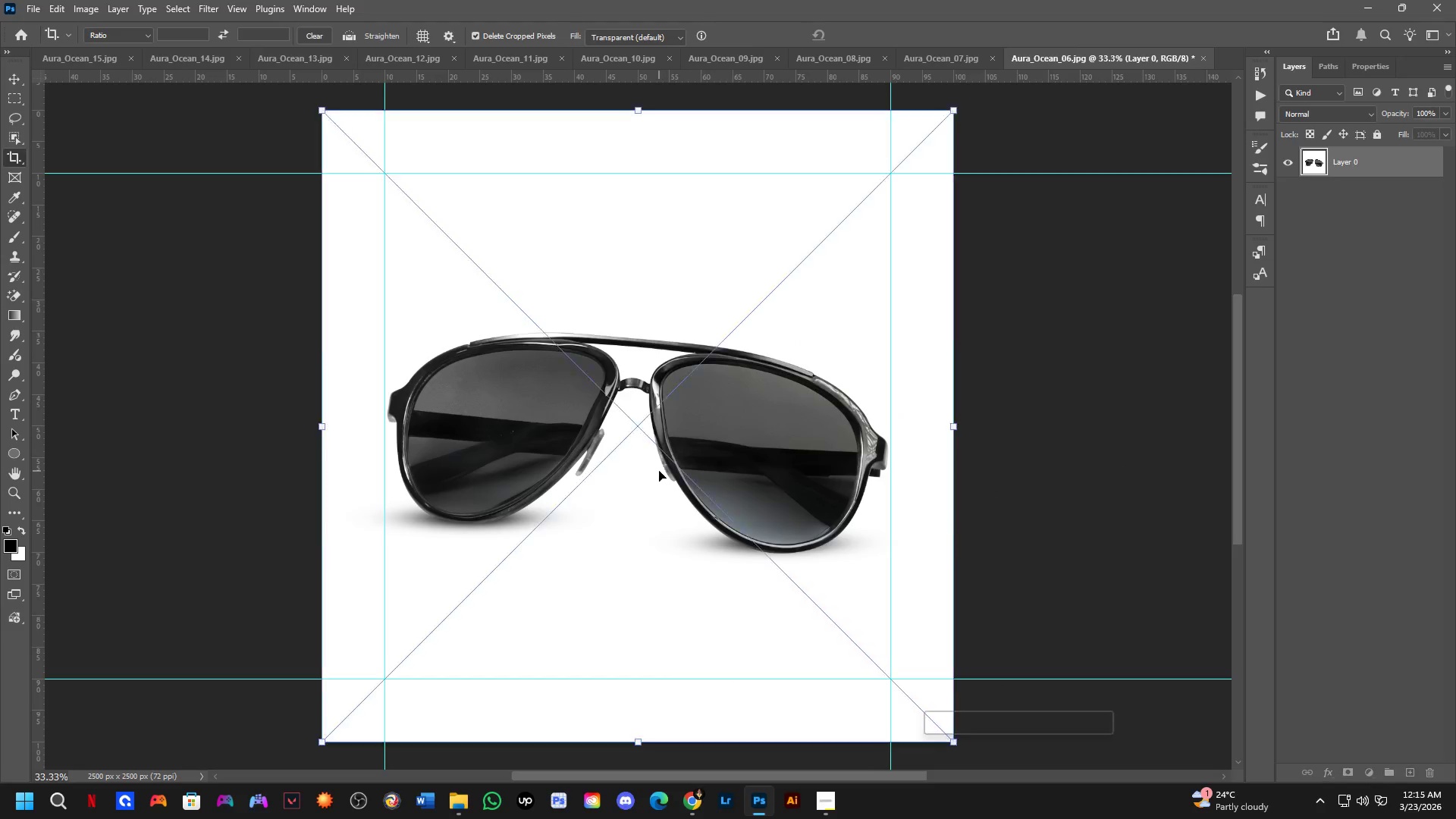 
scroll: coordinate [659, 471], scroll_direction: down, amount: 3.0
 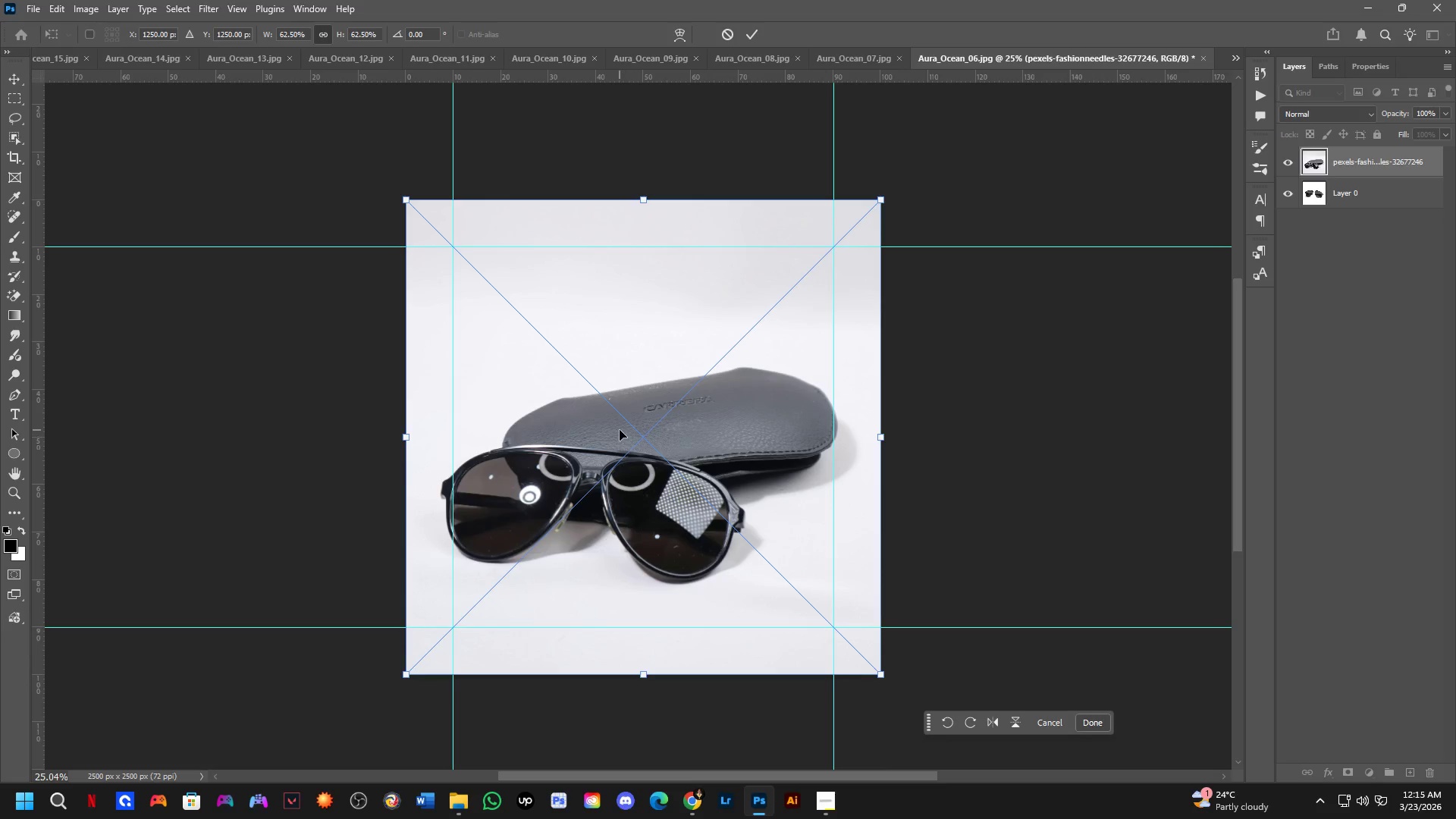 
type(b)
key(NumpadEnter)
type(bcb)
 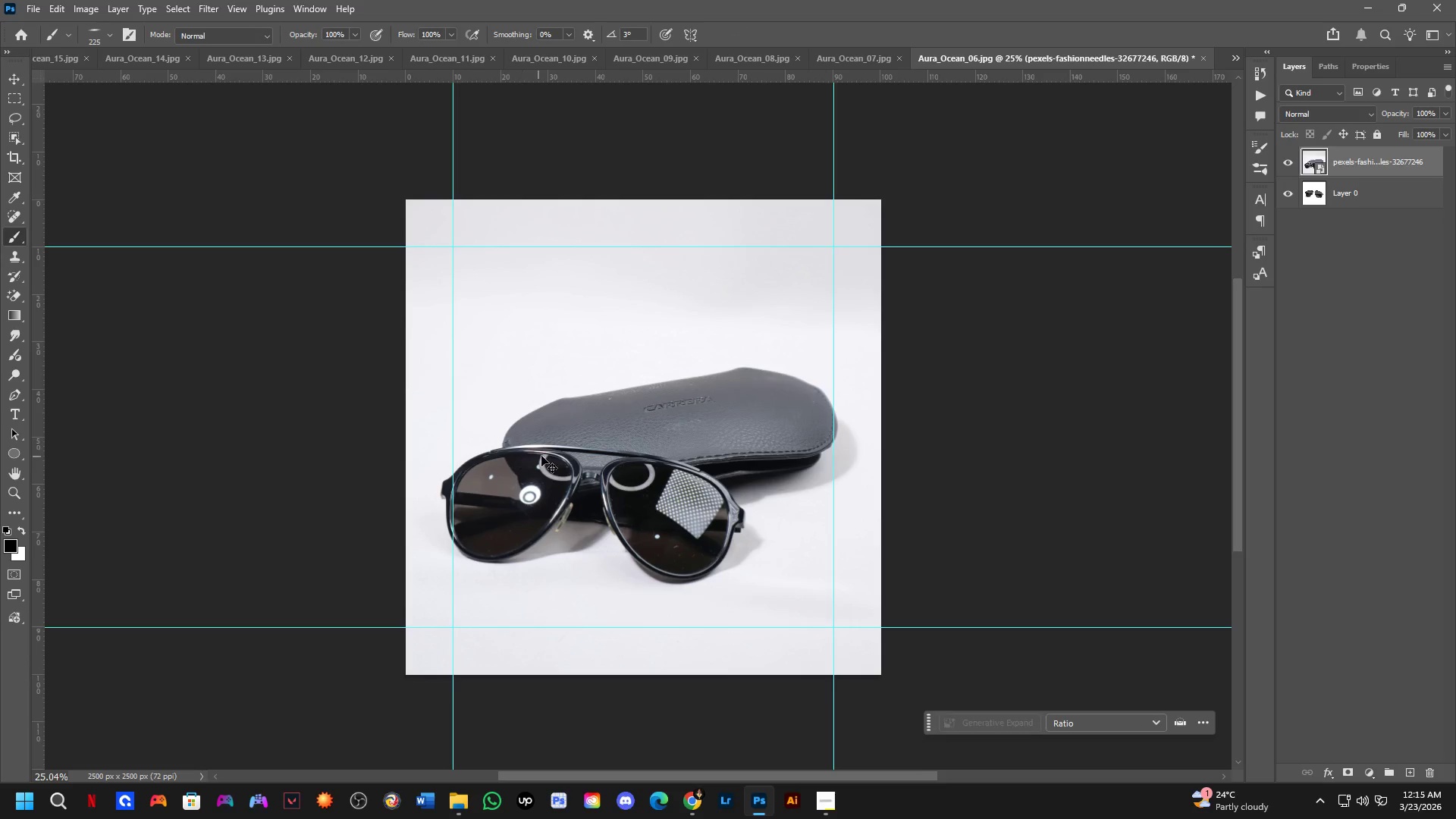 
key(Control+T)
 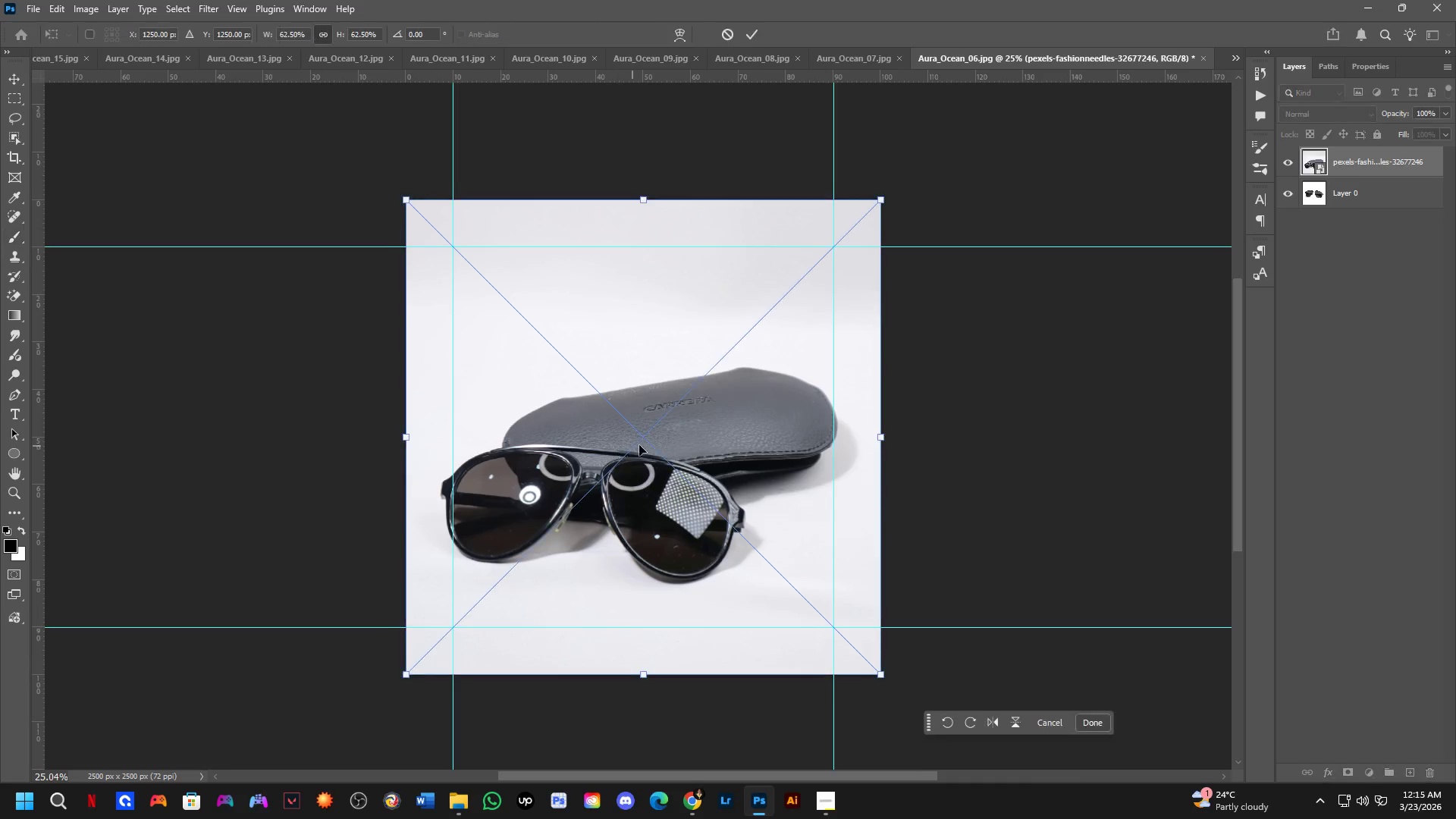 
hold_key(key=ShiftLeft, duration=1.5)
left_click_drag(start_coordinate=[642, 430], to_coordinate=[168, 421])
 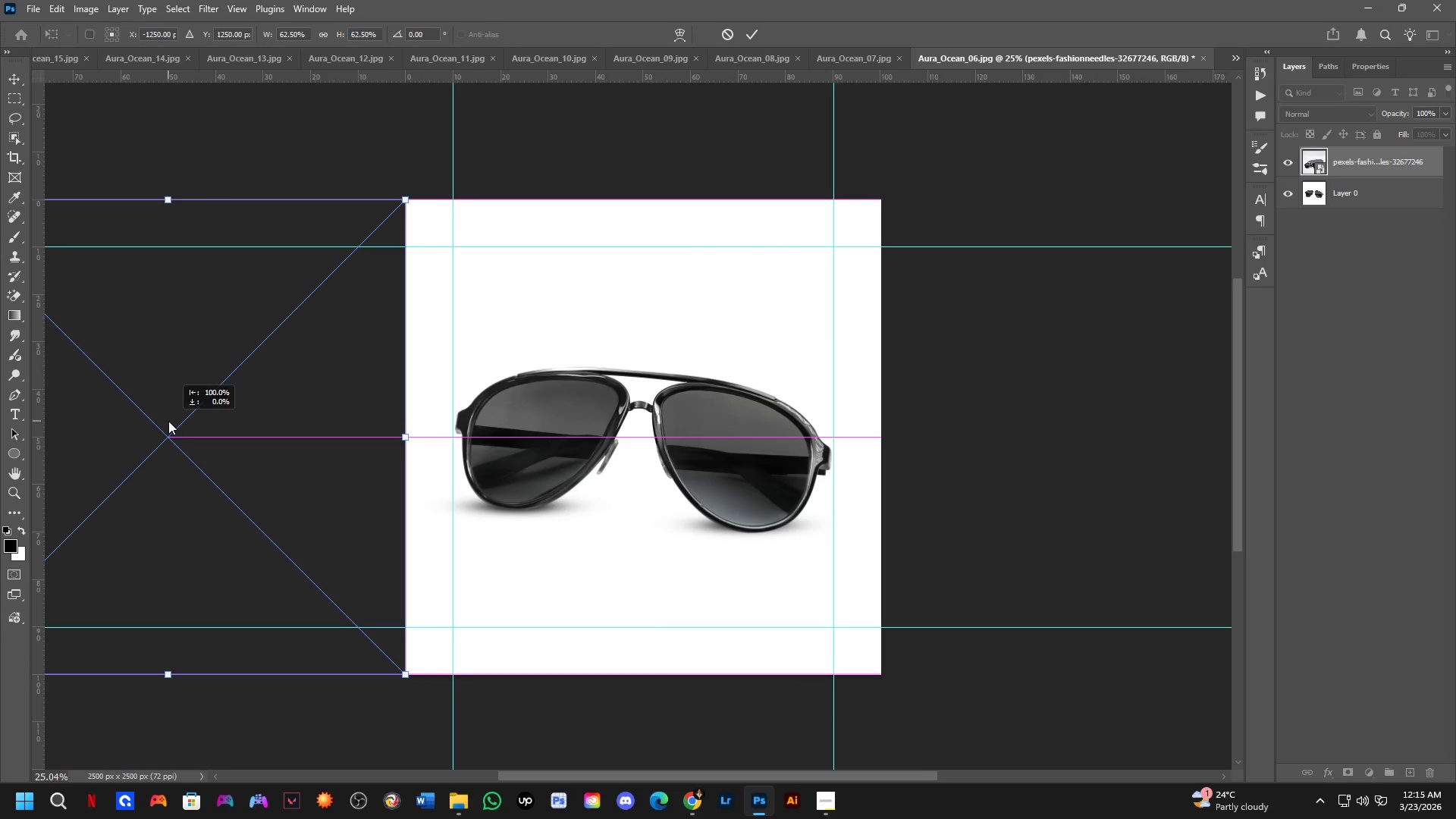 
key(Shift+ShiftLeft)
 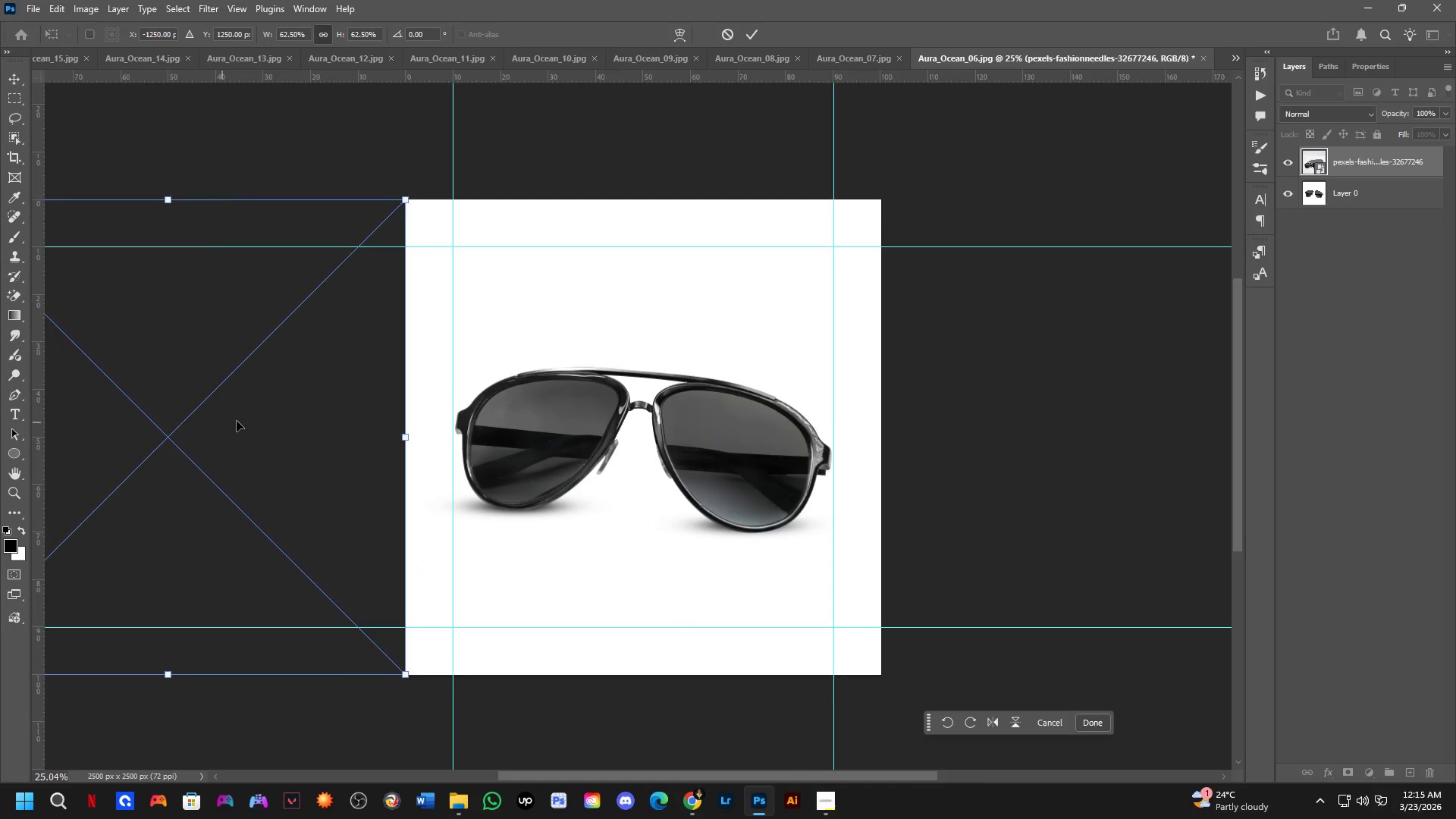 
key(Shift+ShiftLeft)
 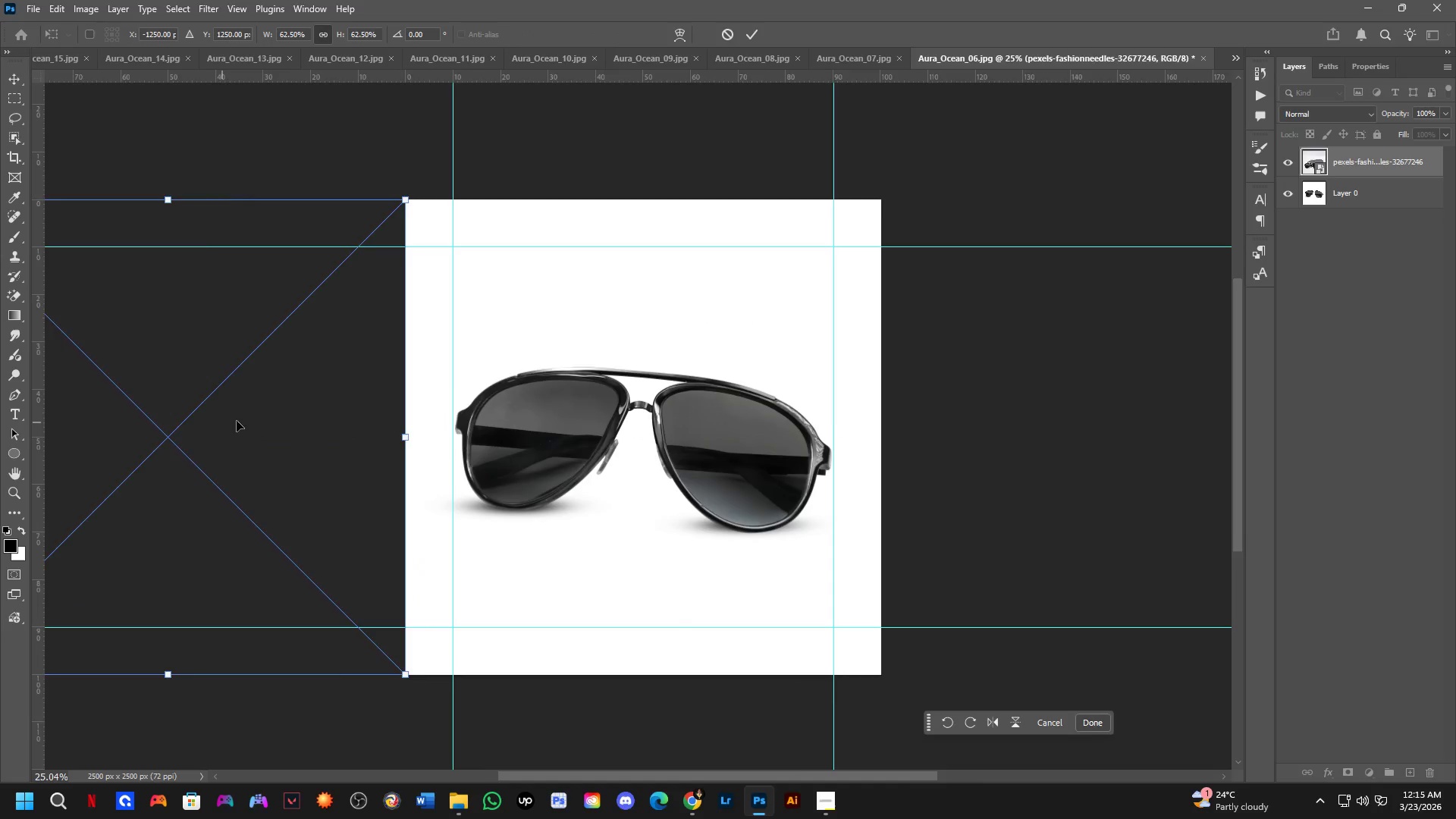 
key(Shift+ShiftLeft)
 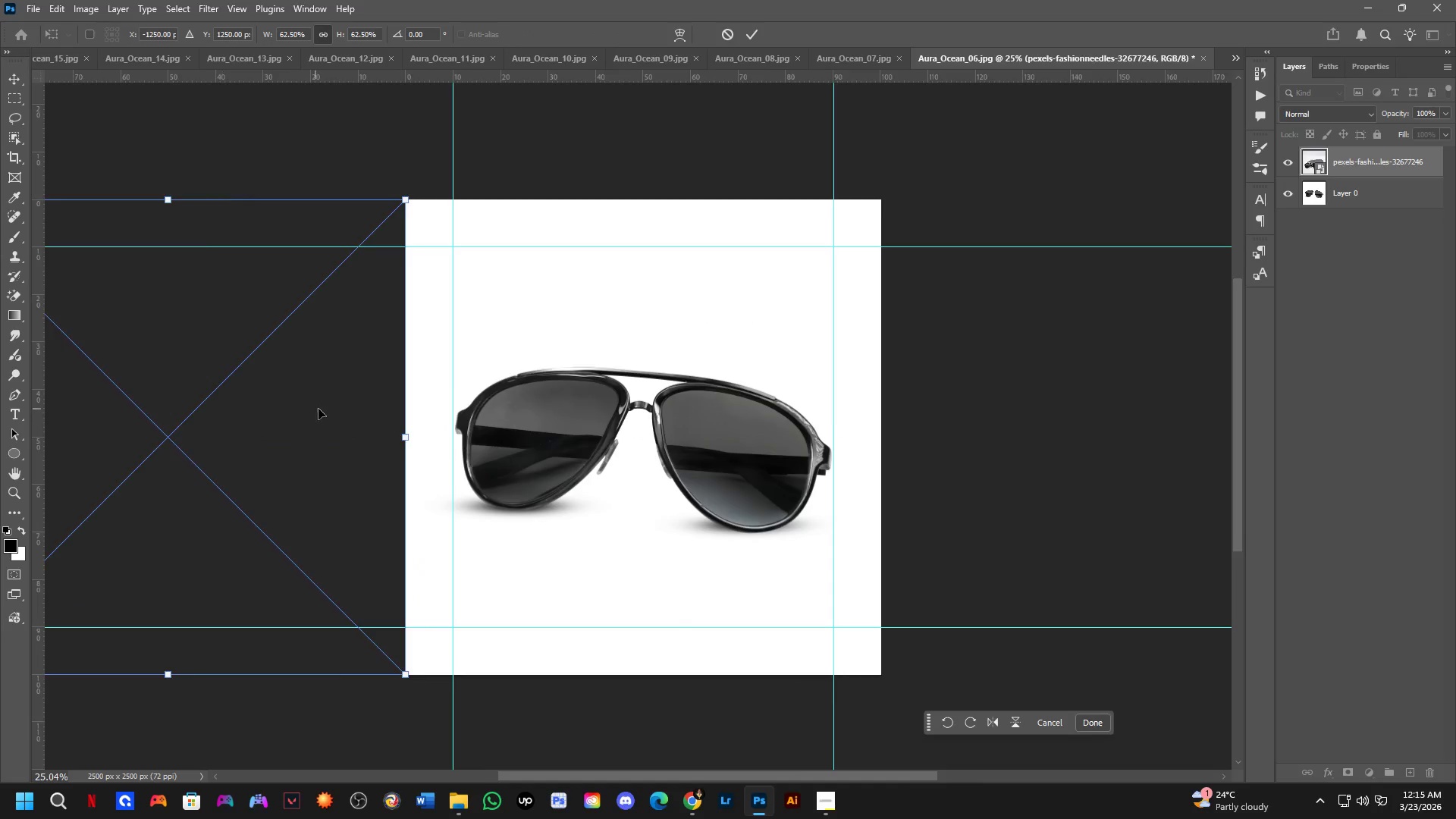 
scroll: coordinate [321, 410], scroll_direction: down, amount: 2.0
 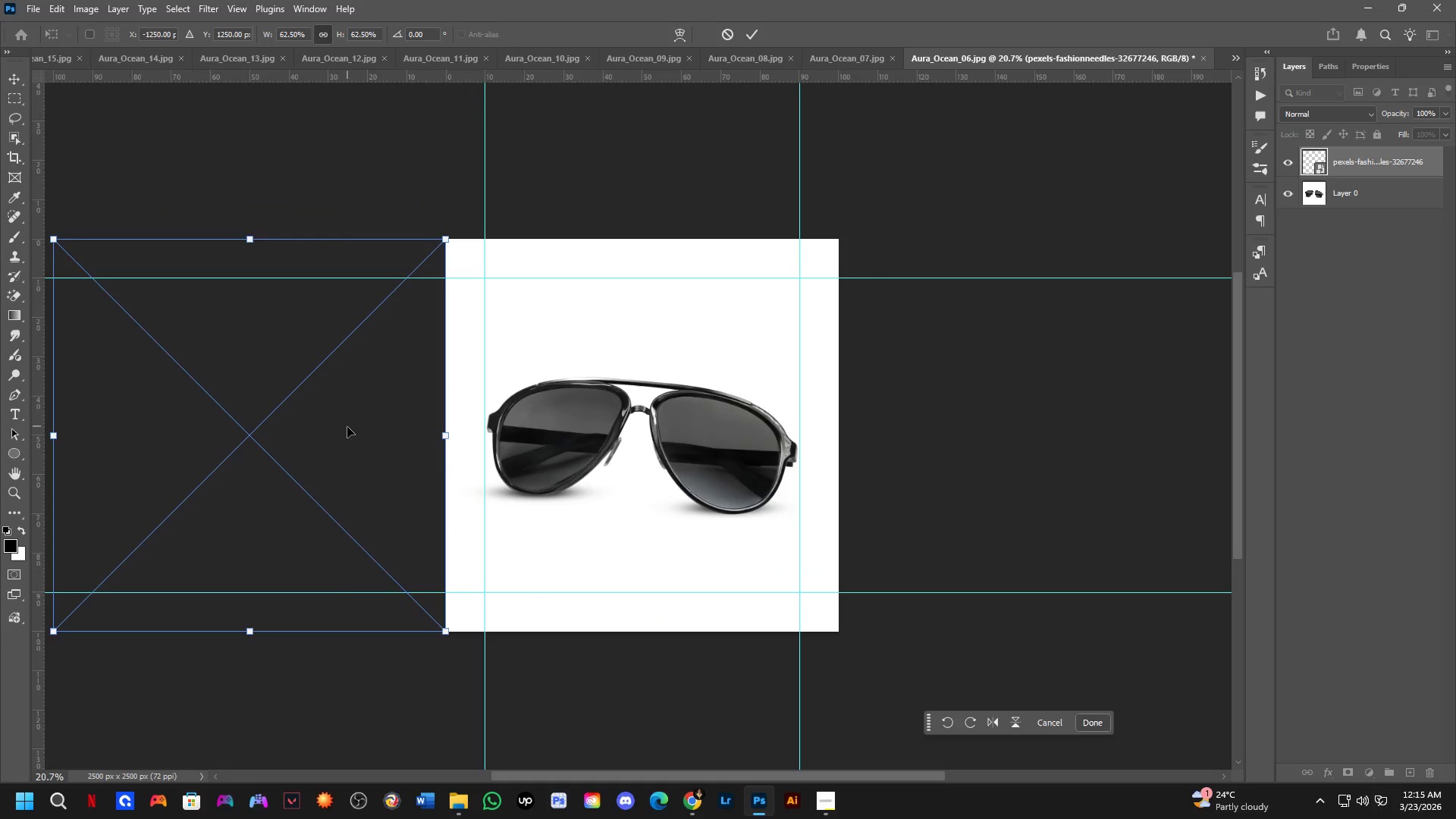 
key(Space)
 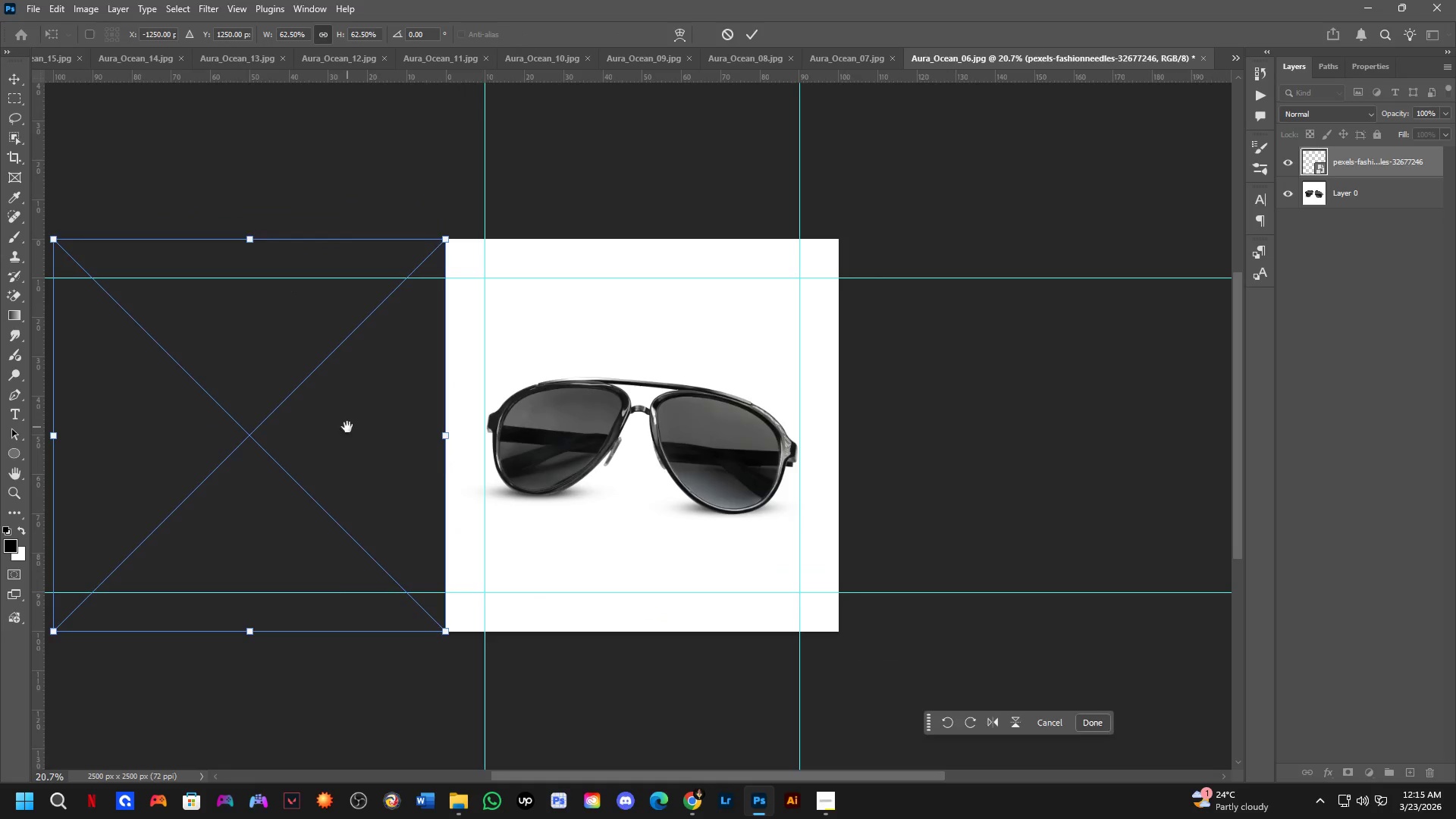 
left_click_drag(start_coordinate=[355, 429], to_coordinate=[564, 453])
 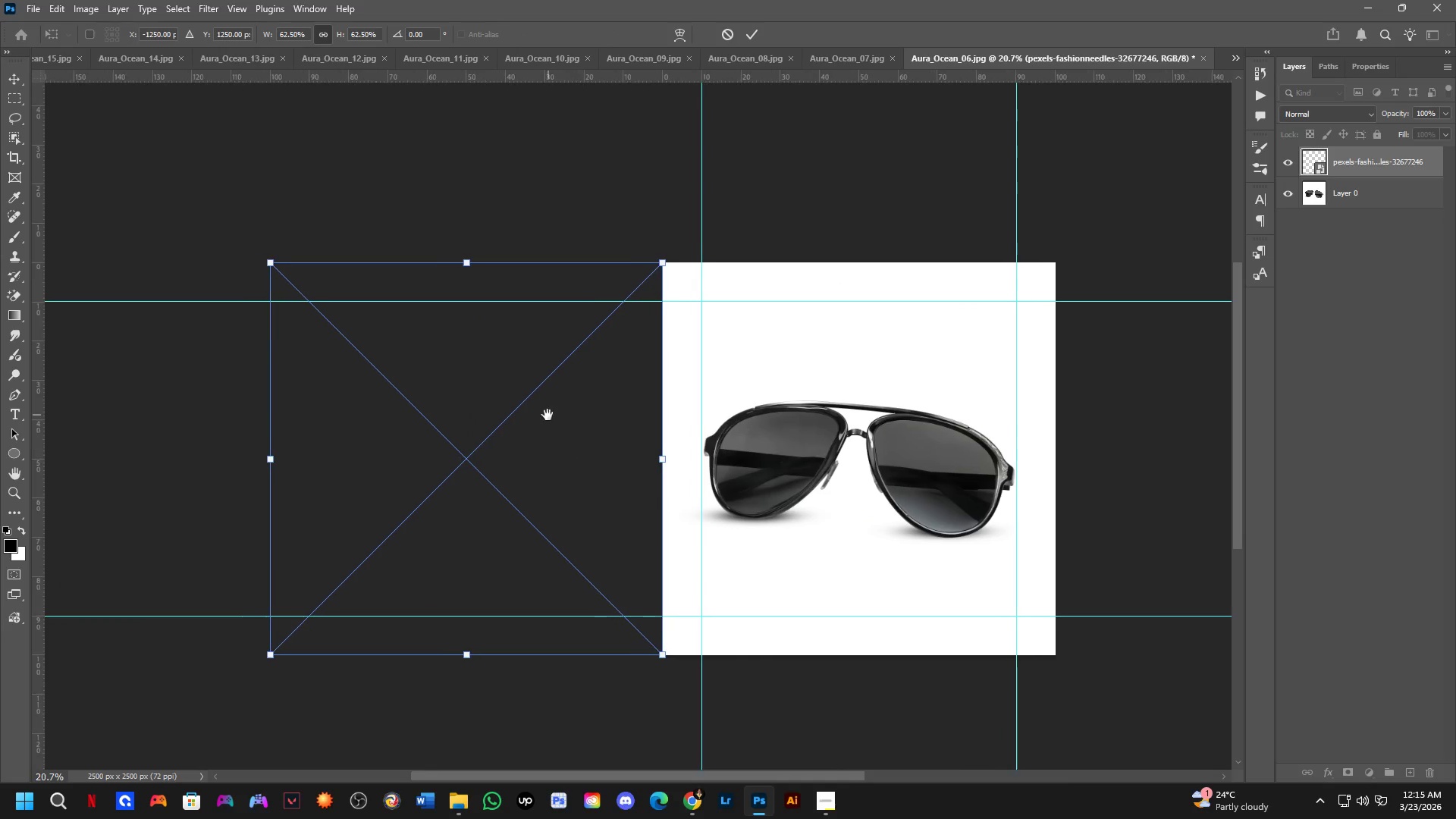 
key(NumpadEnter)
 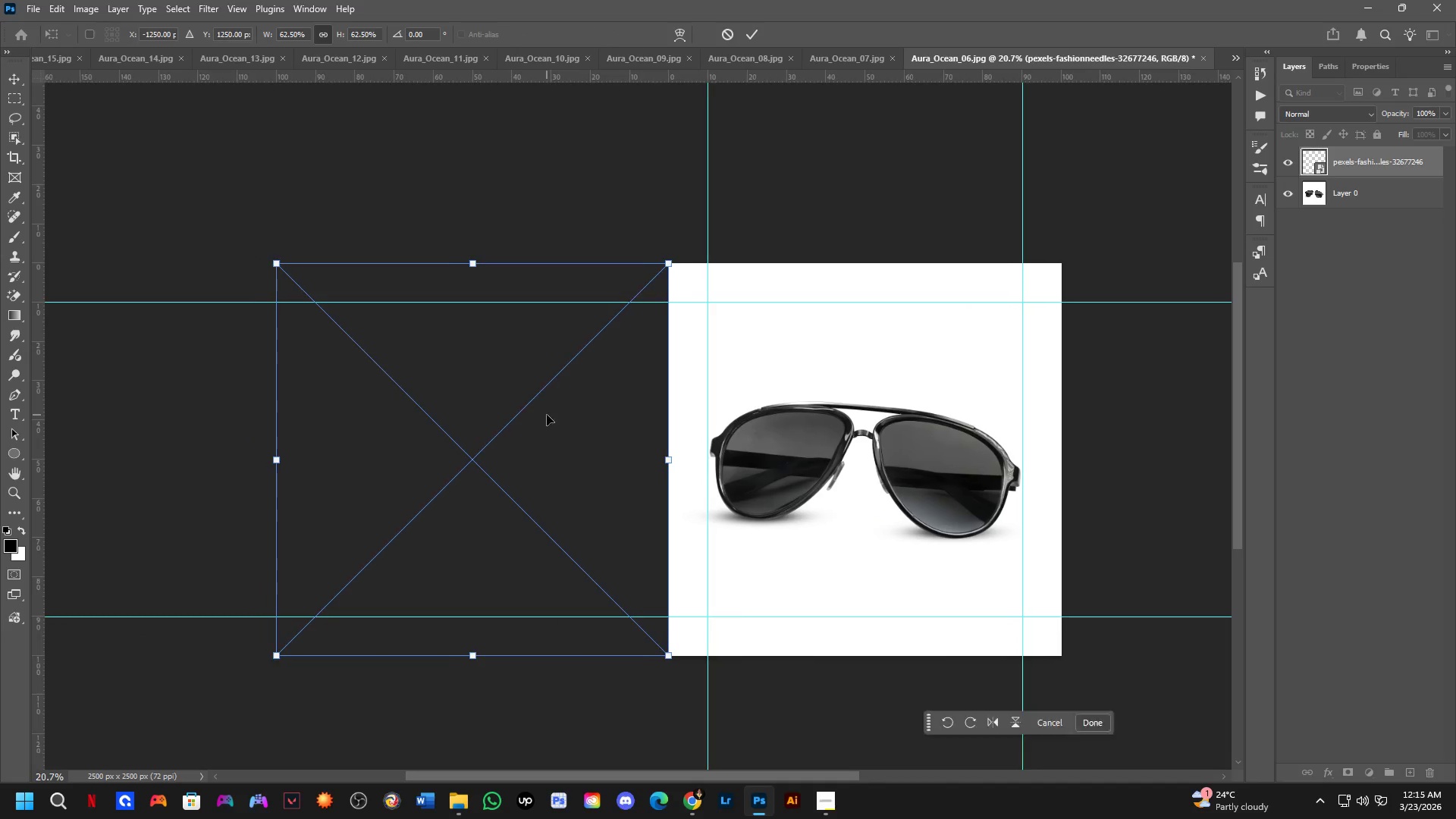 
key(C)
 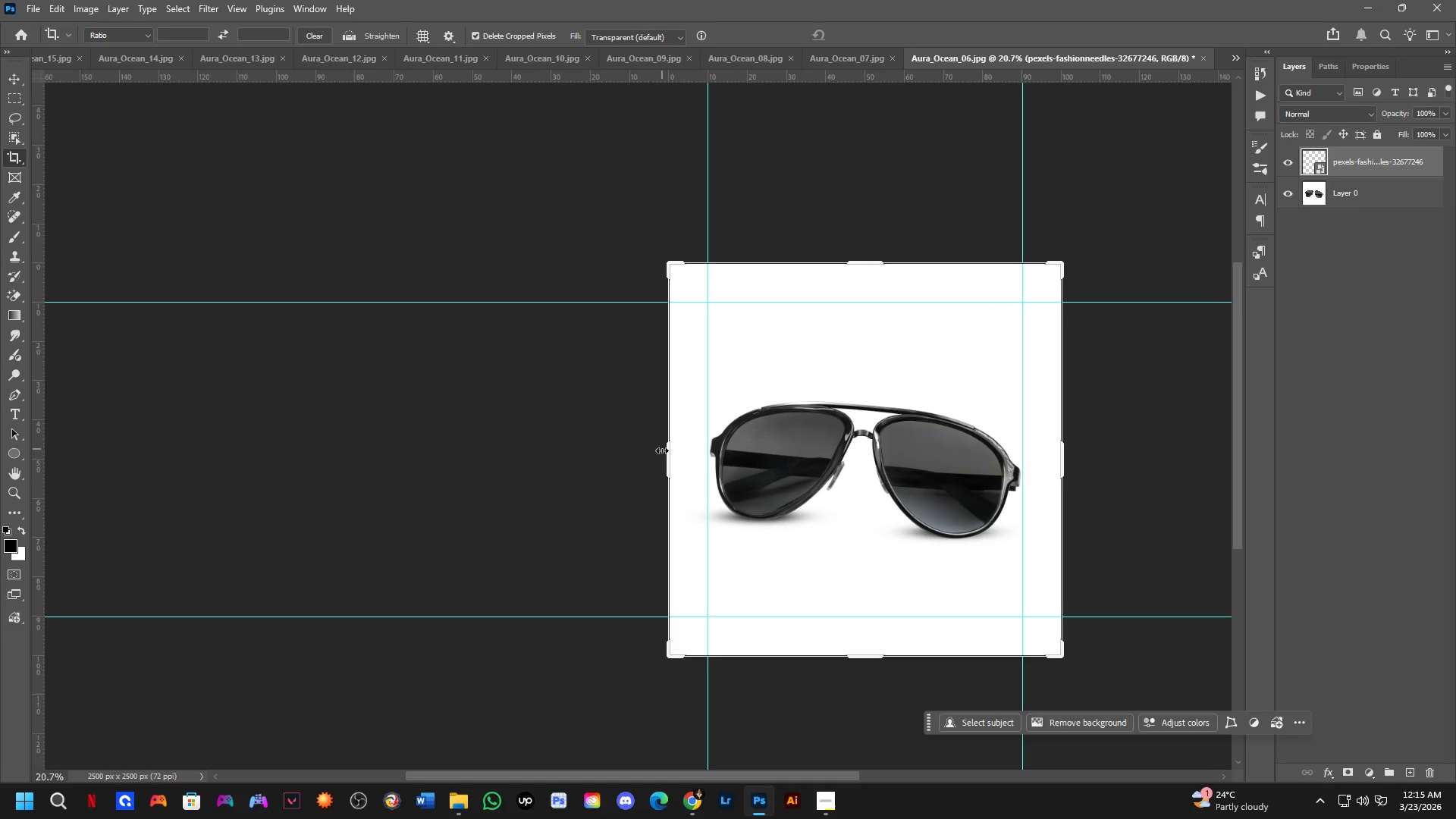 
left_click_drag(start_coordinate=[663, 454], to_coordinate=[468, 480])
 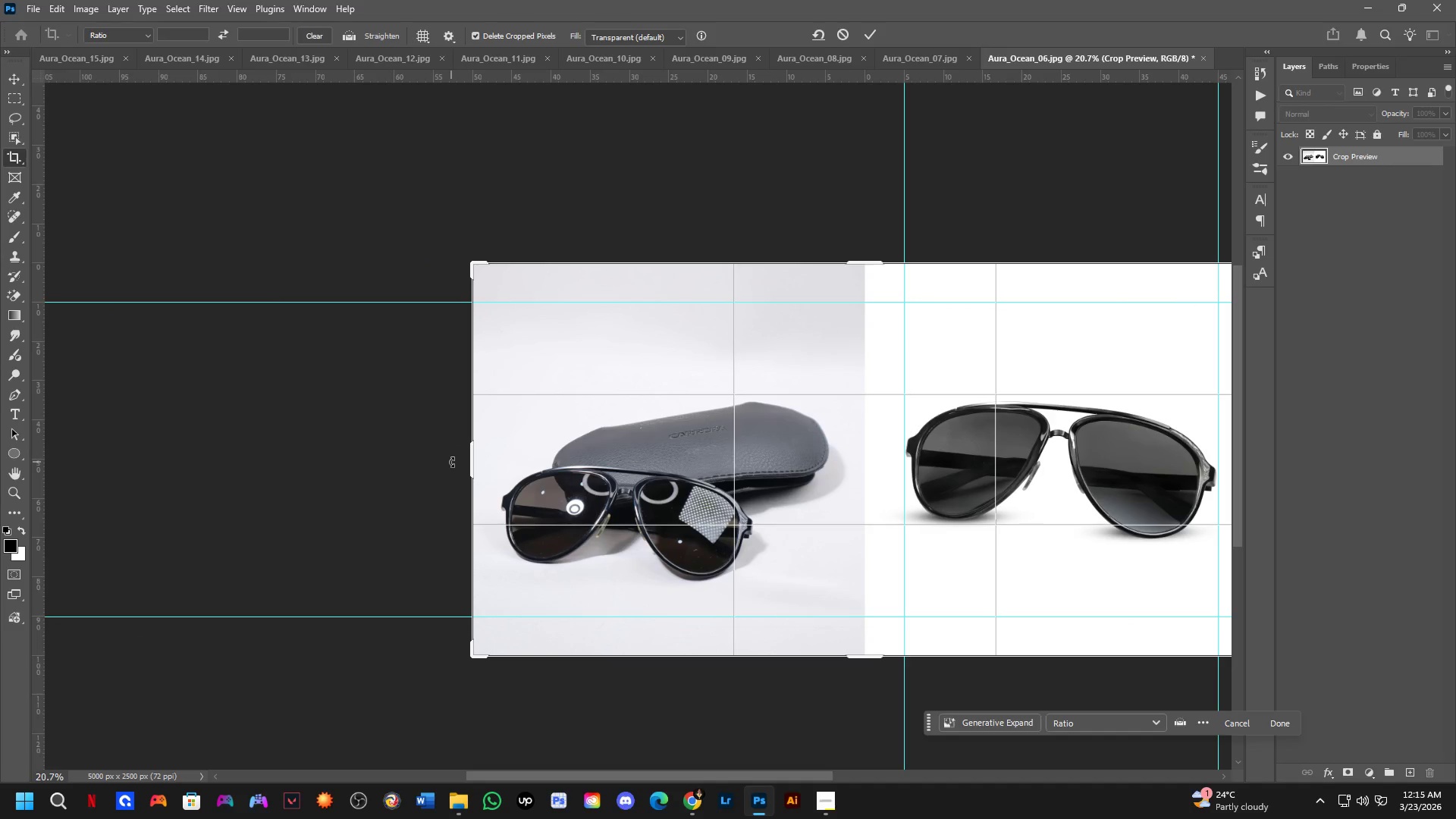 
key(NumpadEnter)
 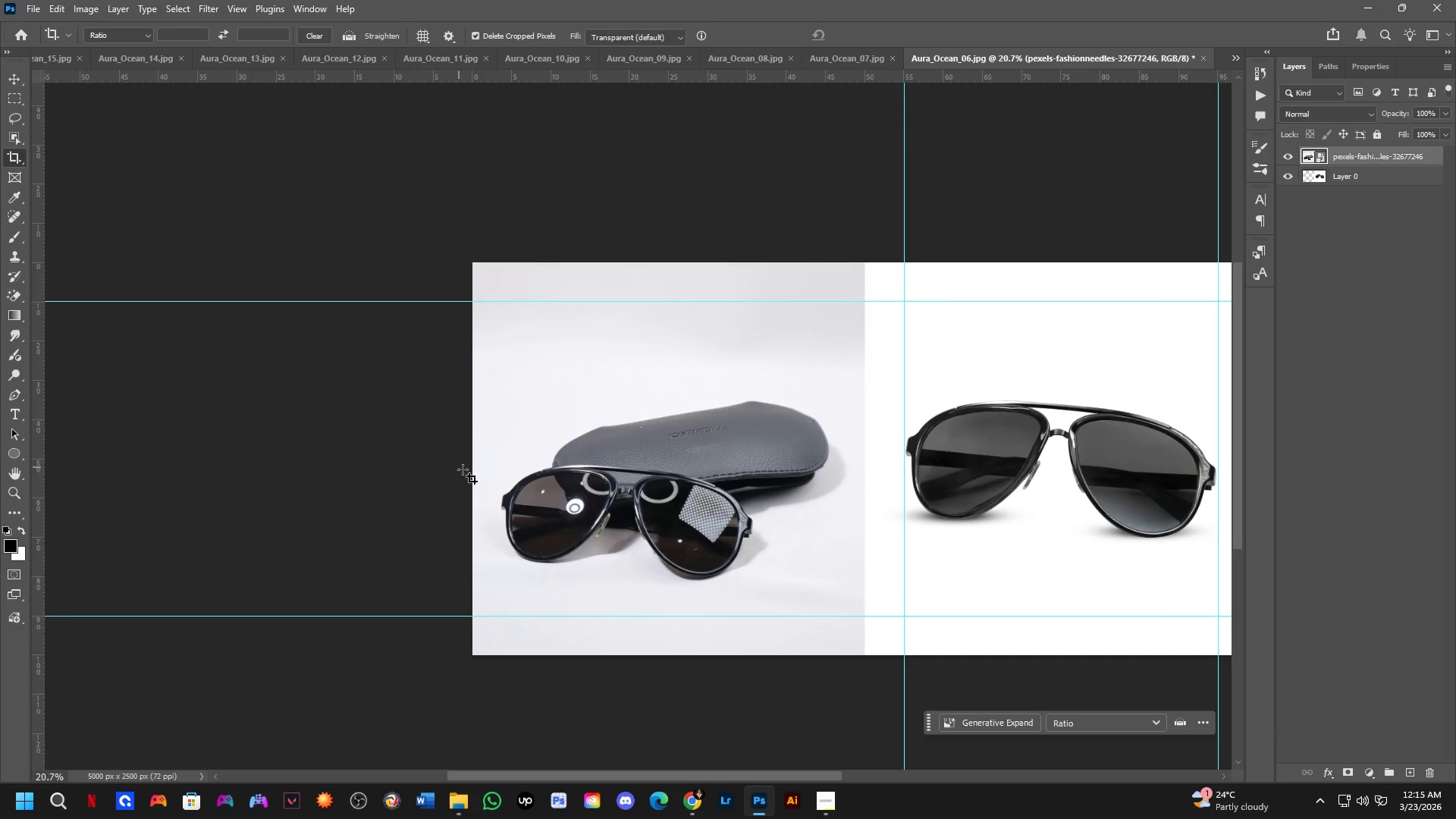 
scroll: coordinate [500, 504], scroll_direction: up, amount: 4.0
 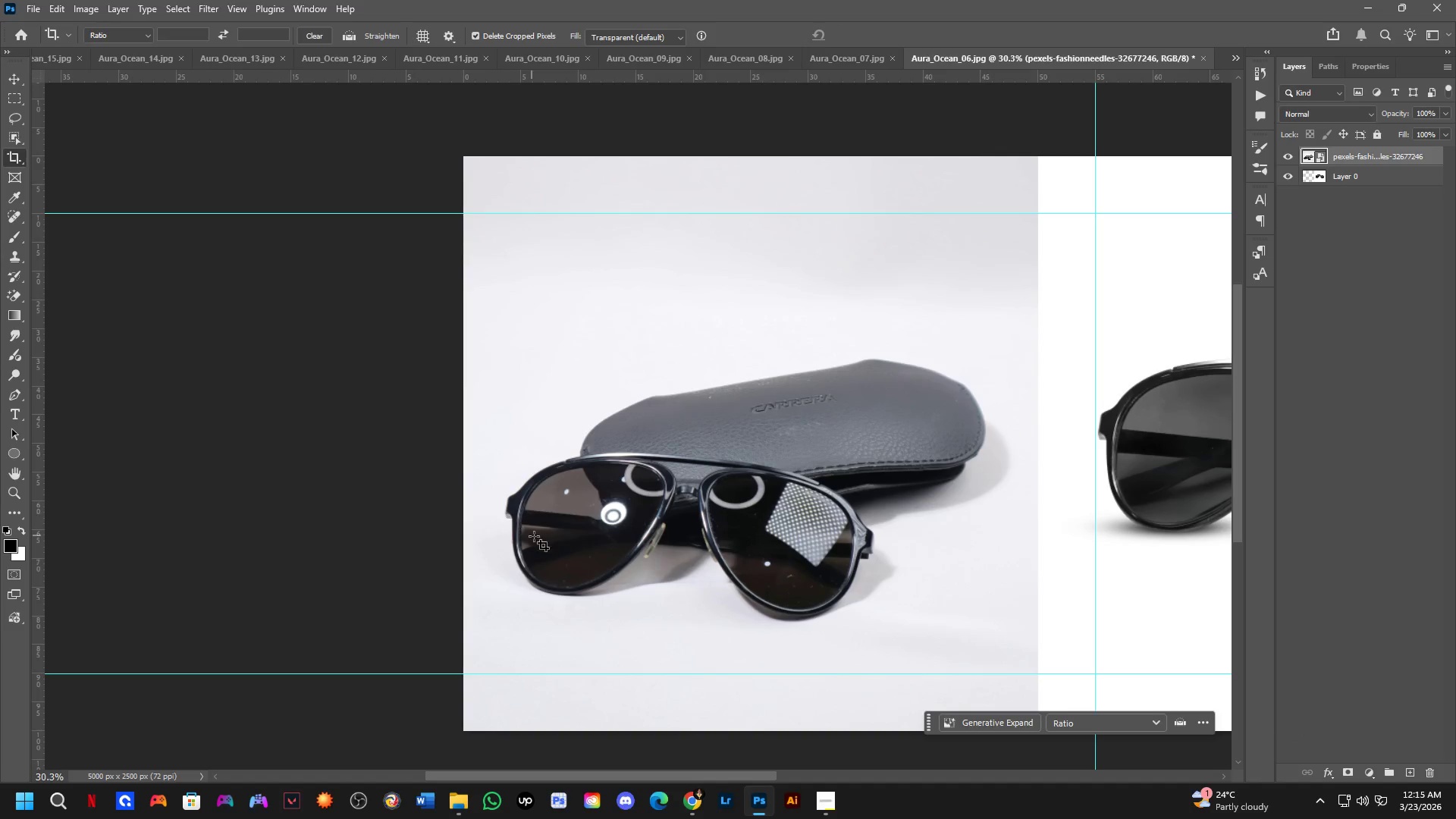 
key(Control+Shift+ShiftLeft)
 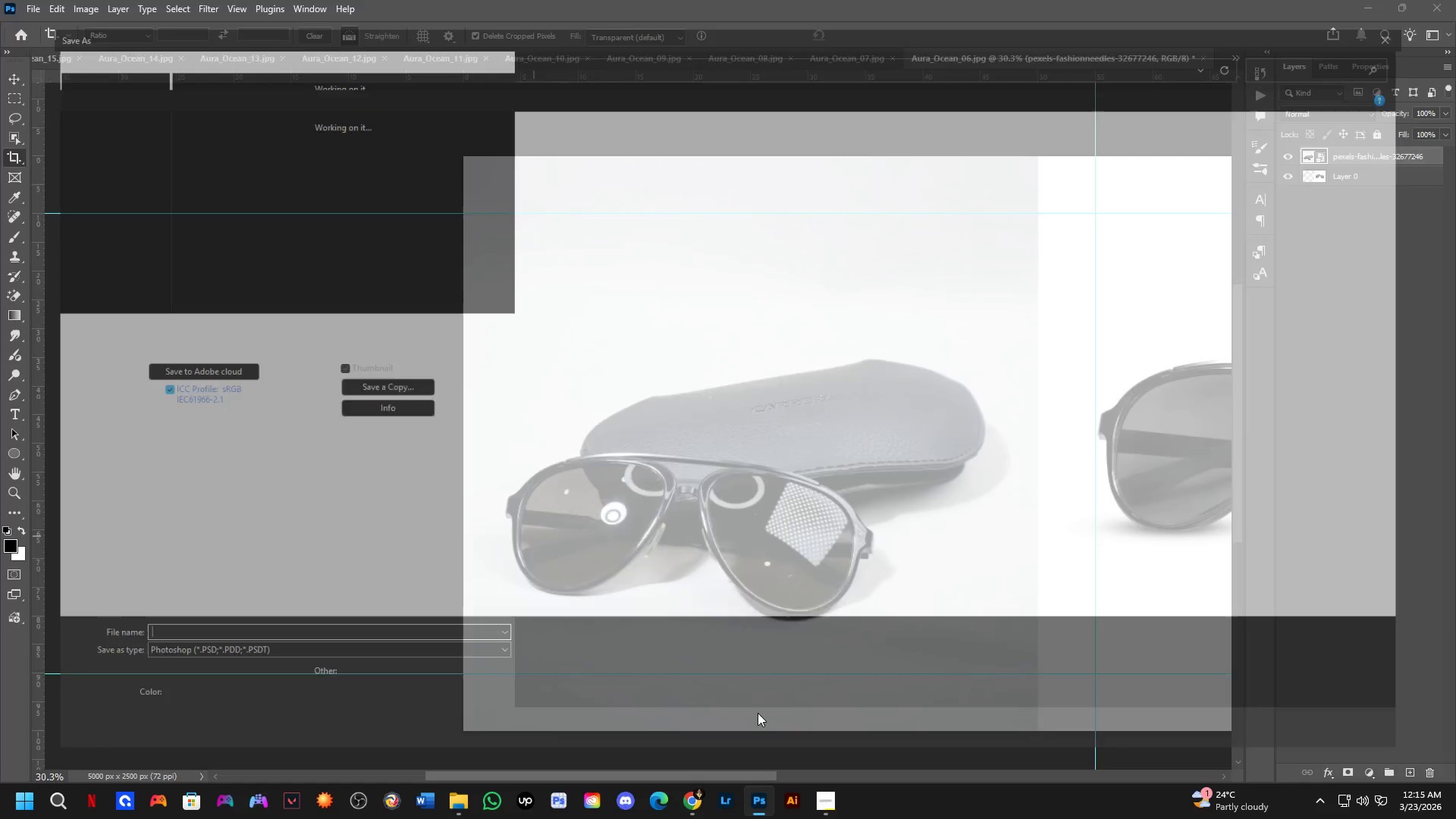 
key(Control+ControlLeft)
 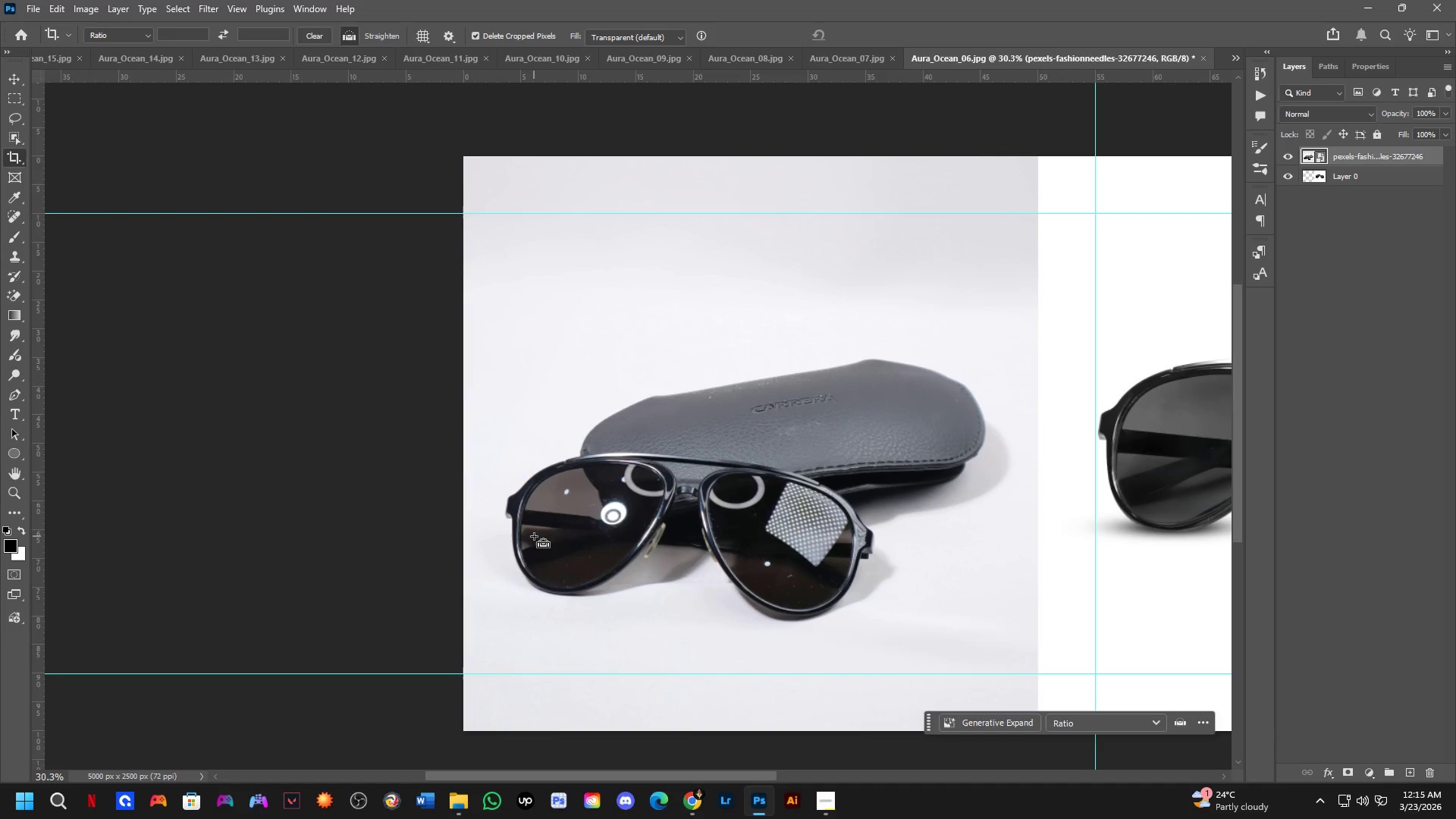 
key(Control+Shift+S)
 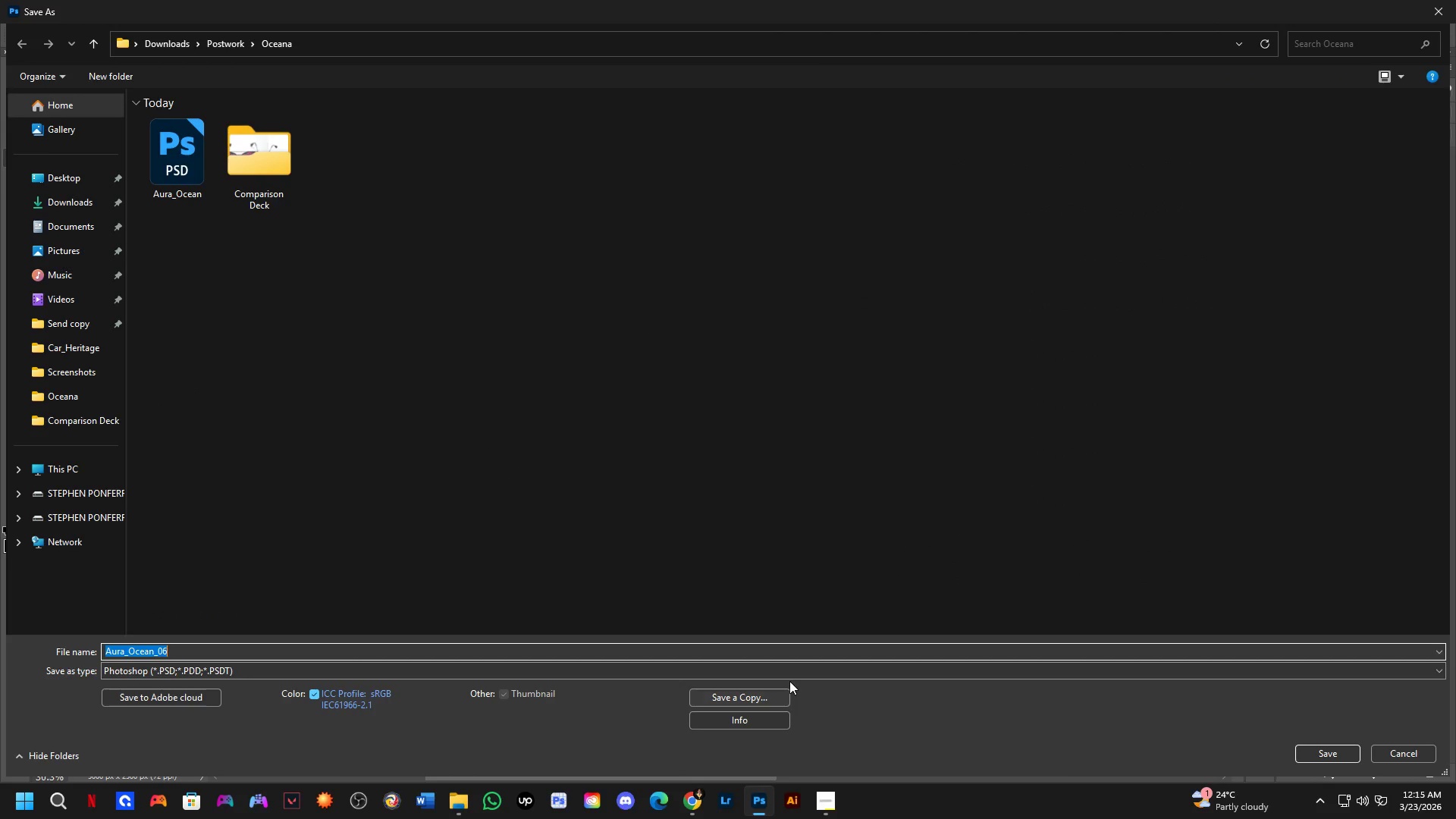 
left_click_drag(start_coordinate=[768, 695], to_coordinate=[763, 695])
 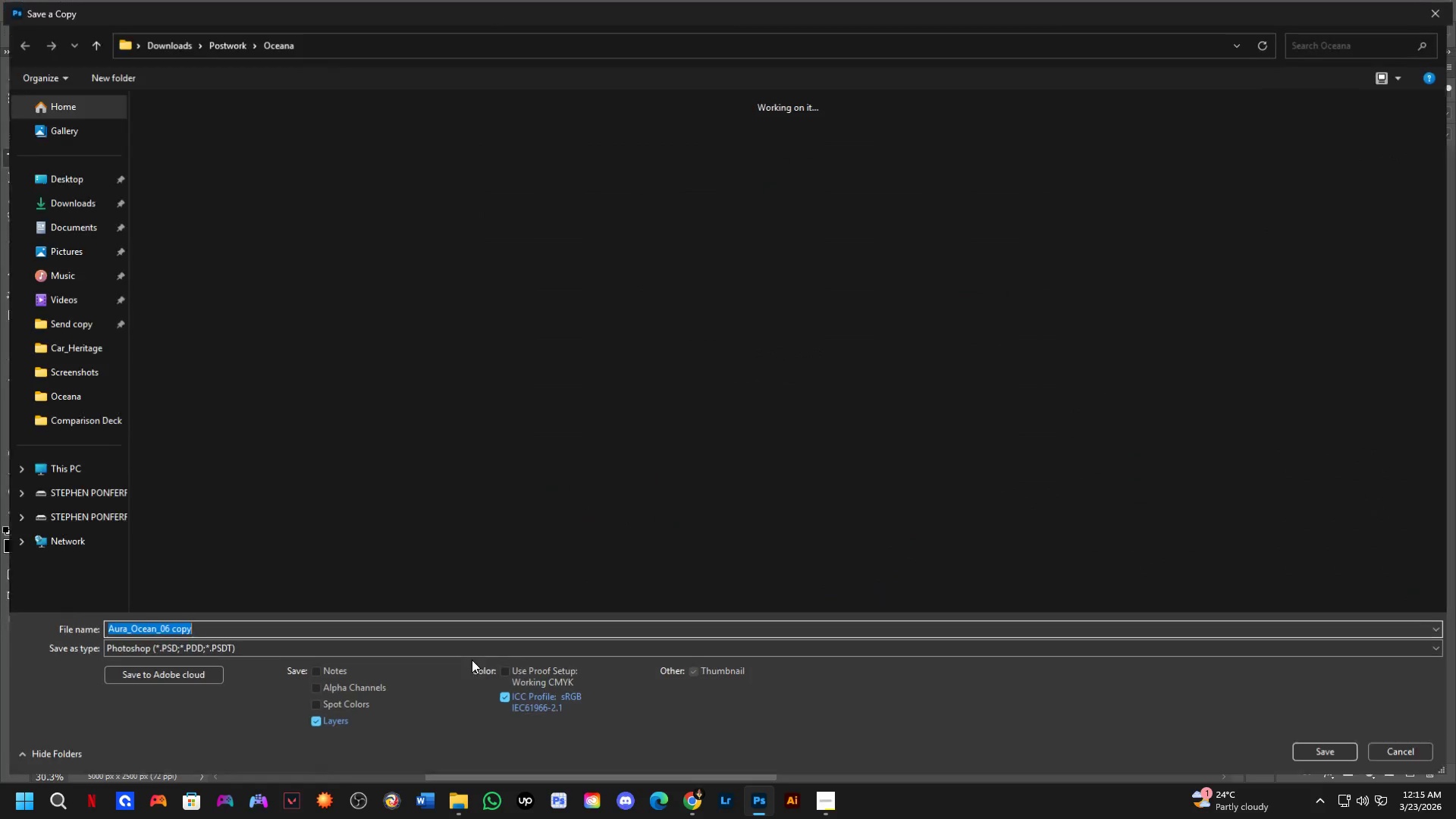 
left_click_drag(start_coordinate=[472, 651], to_coordinate=[468, 648])
 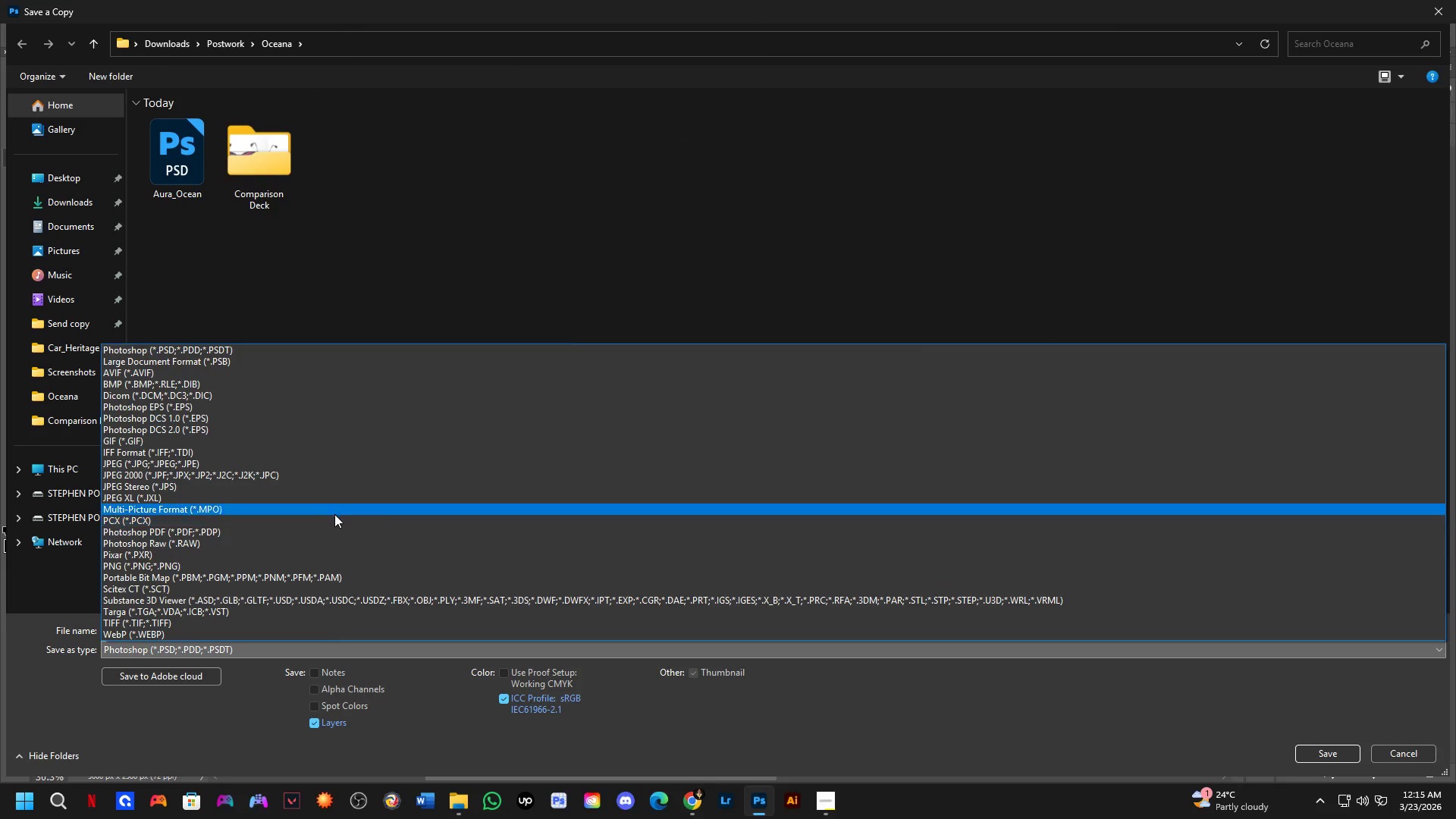 
left_click_drag(start_coordinate=[362, 488], to_coordinate=[390, 463])
 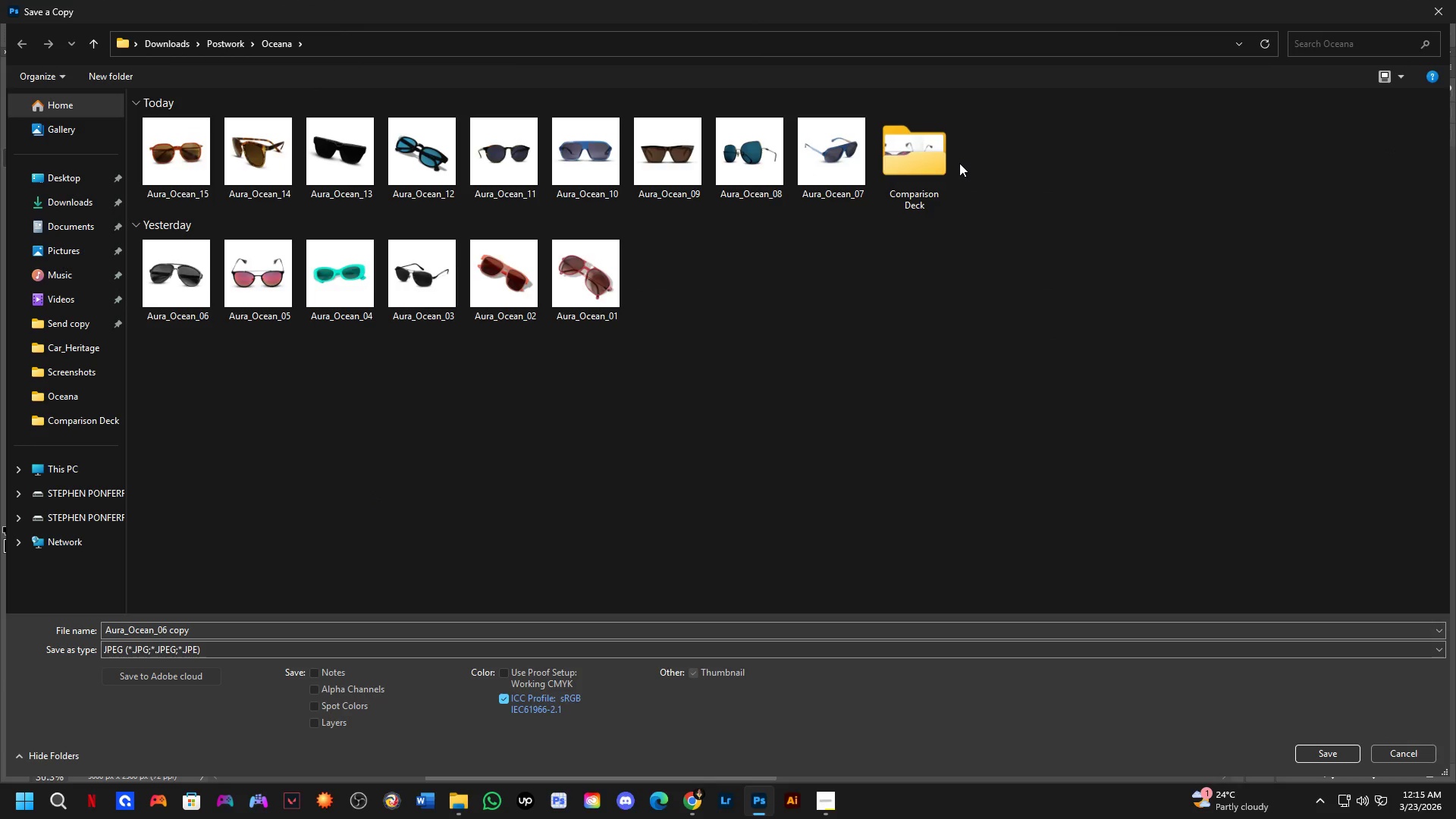 
double_click([926, 173])
 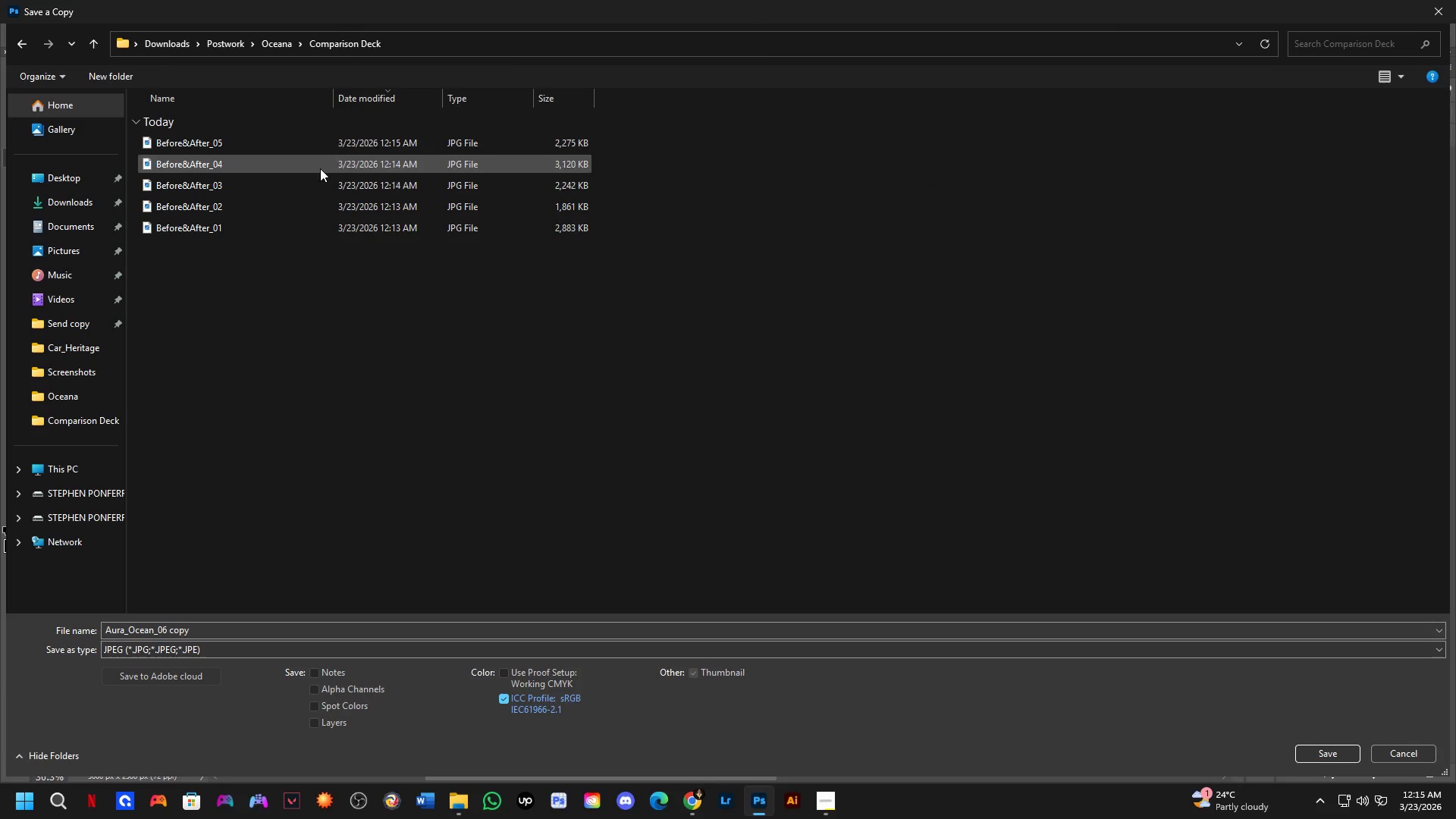 
left_click([311, 150])
 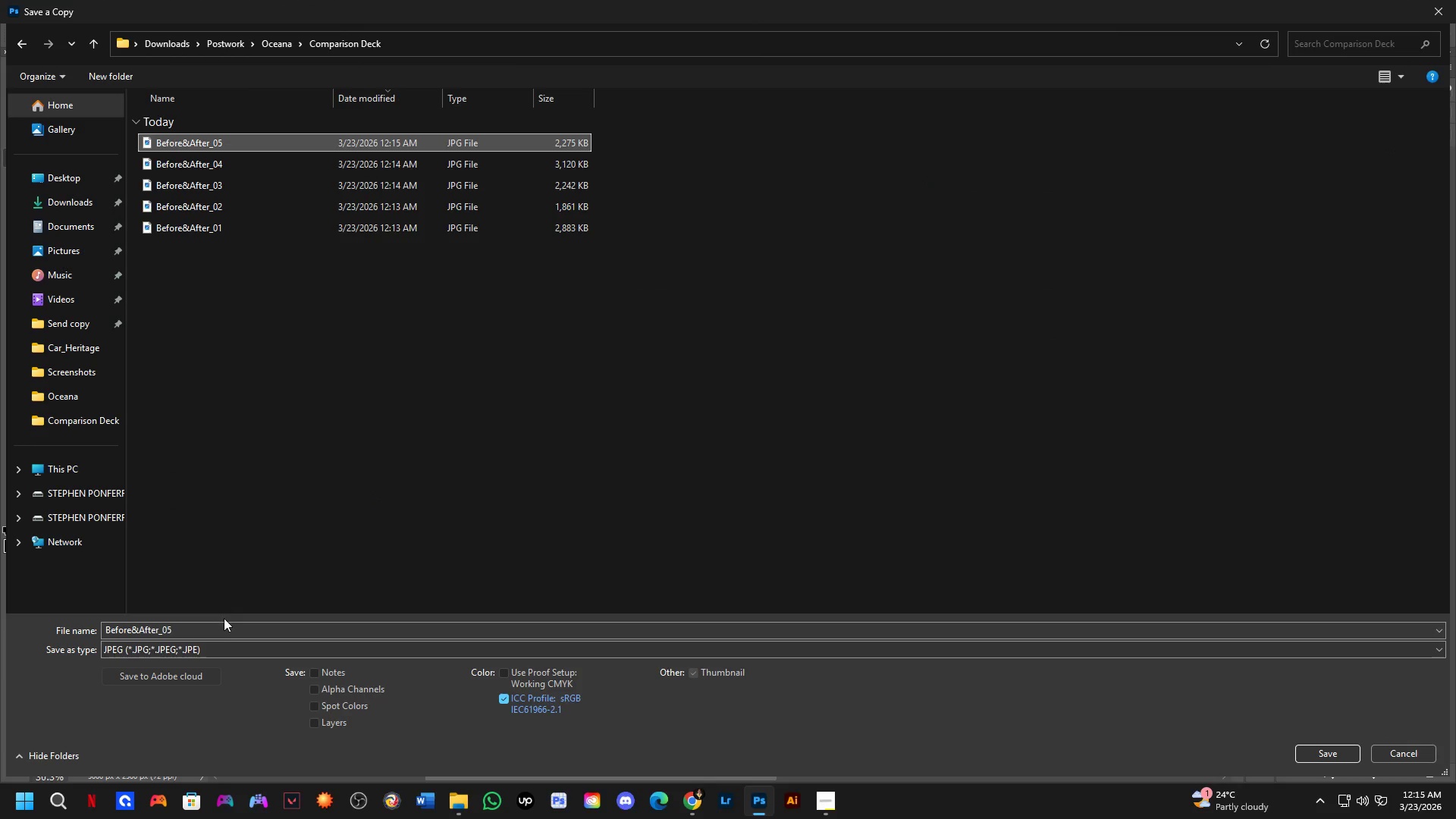 
left_click([223, 621])
 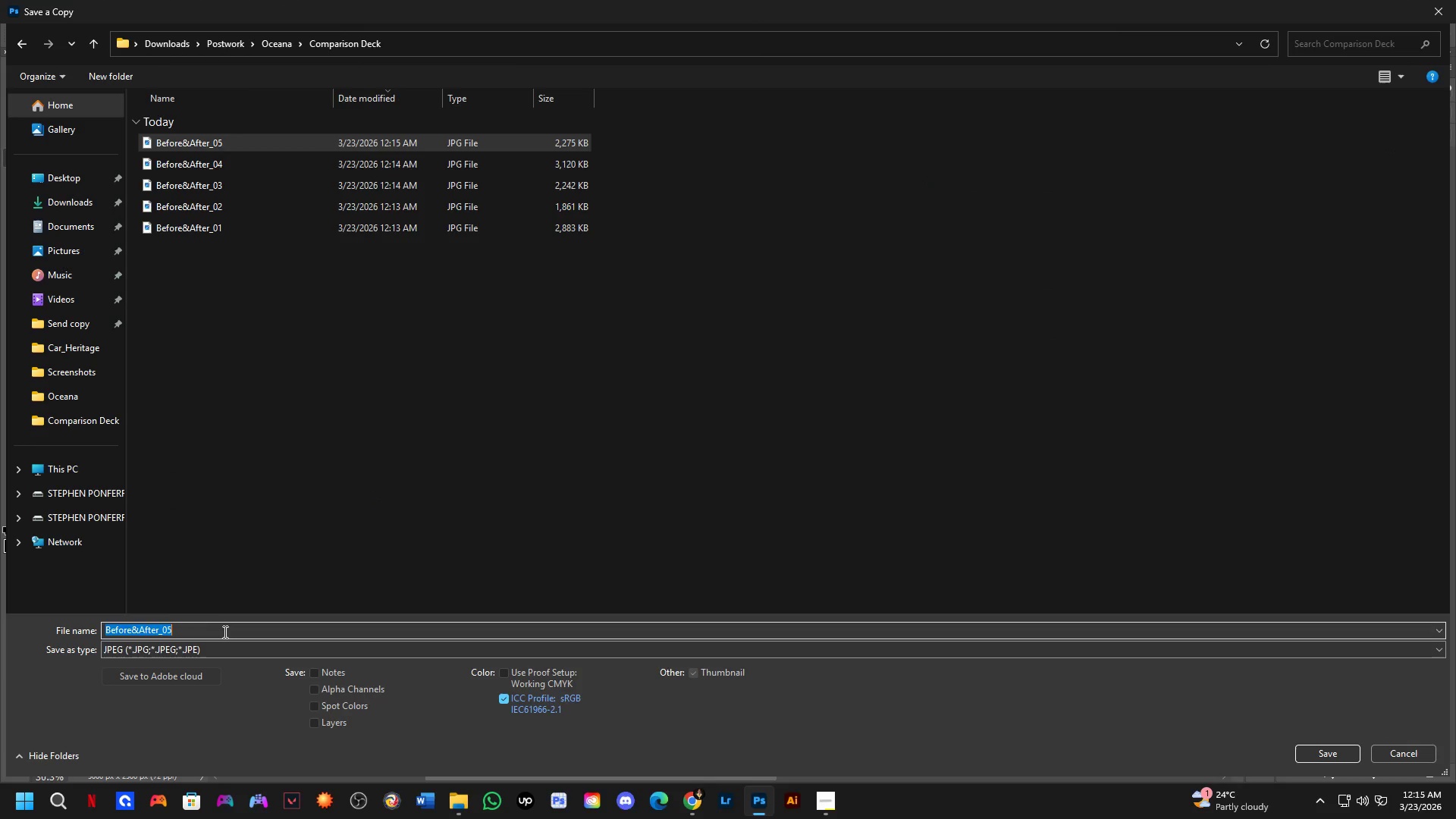 
triple_click([224, 633])
 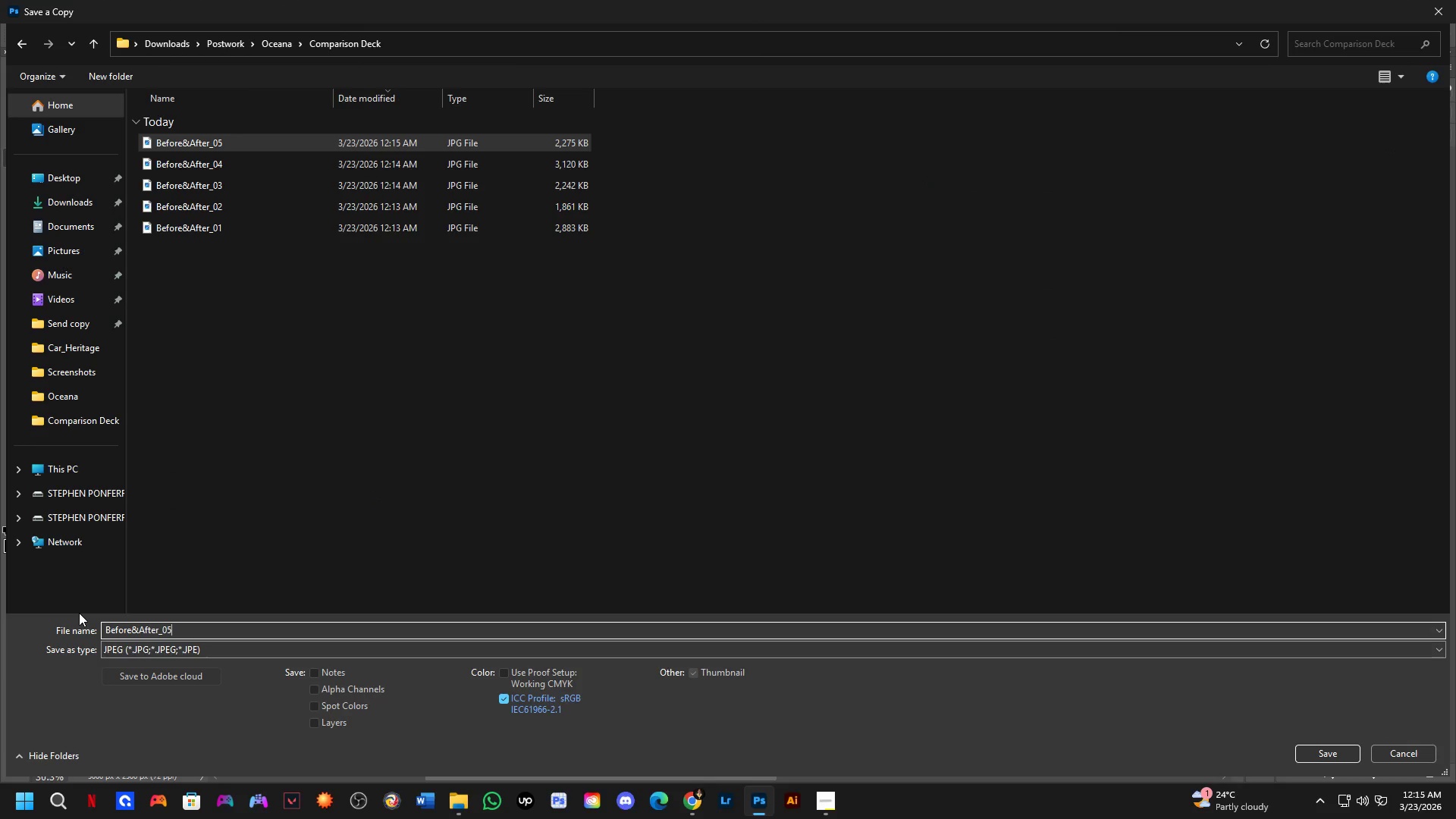 
key(Backspace)
 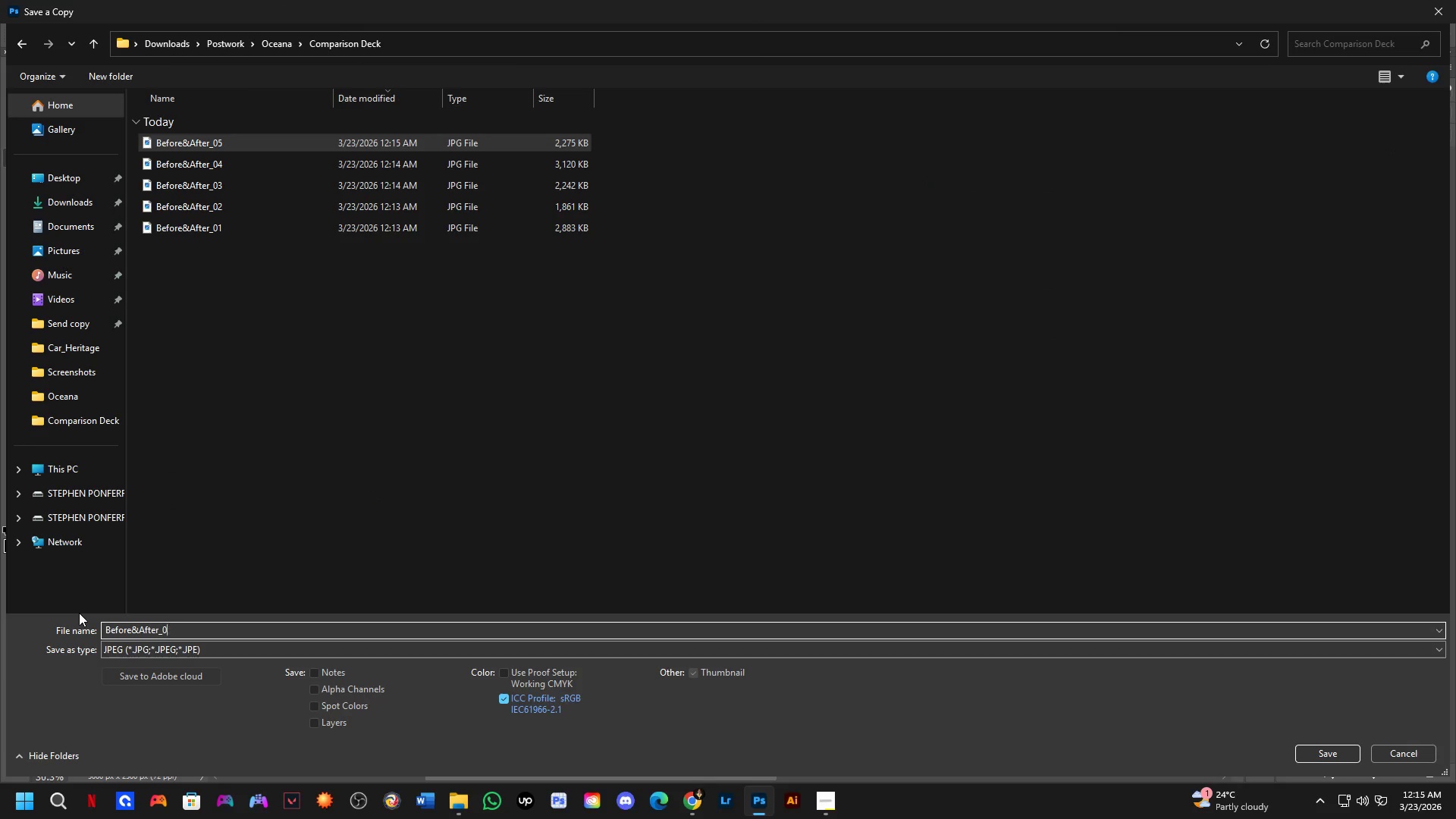 
key(Numpad6)
 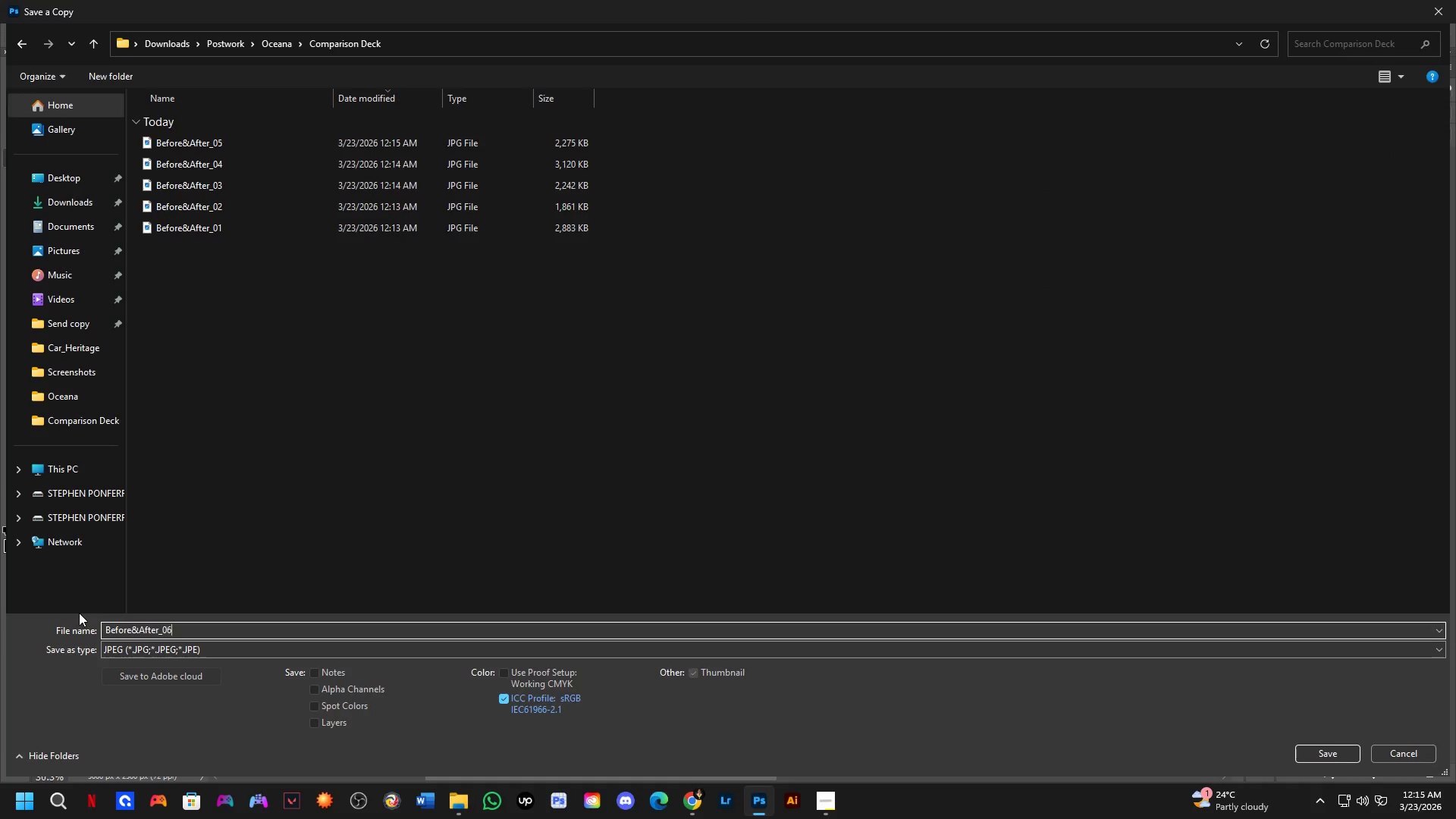 
key(NumpadEnter)
 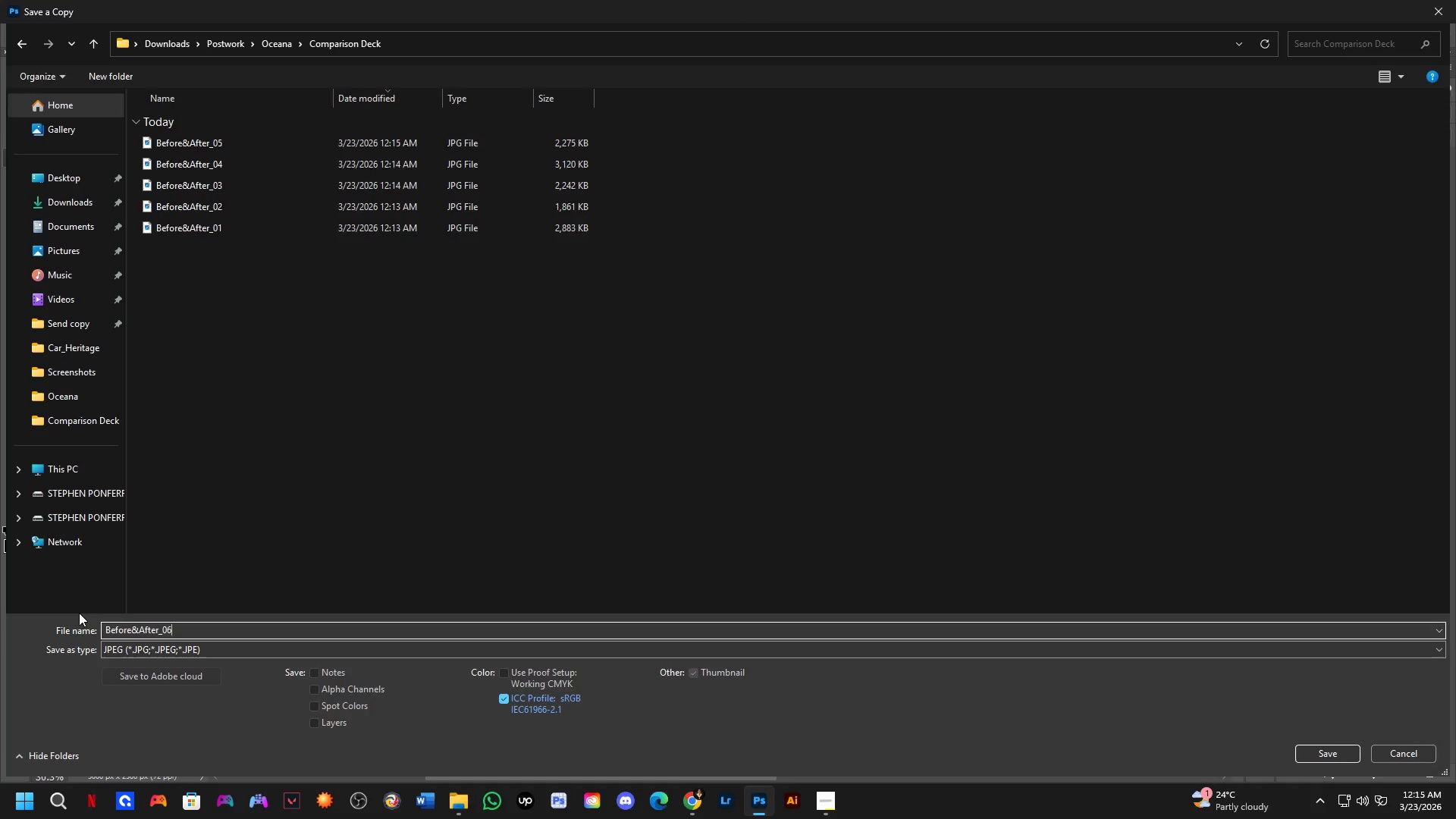 
key(NumpadAdd)
 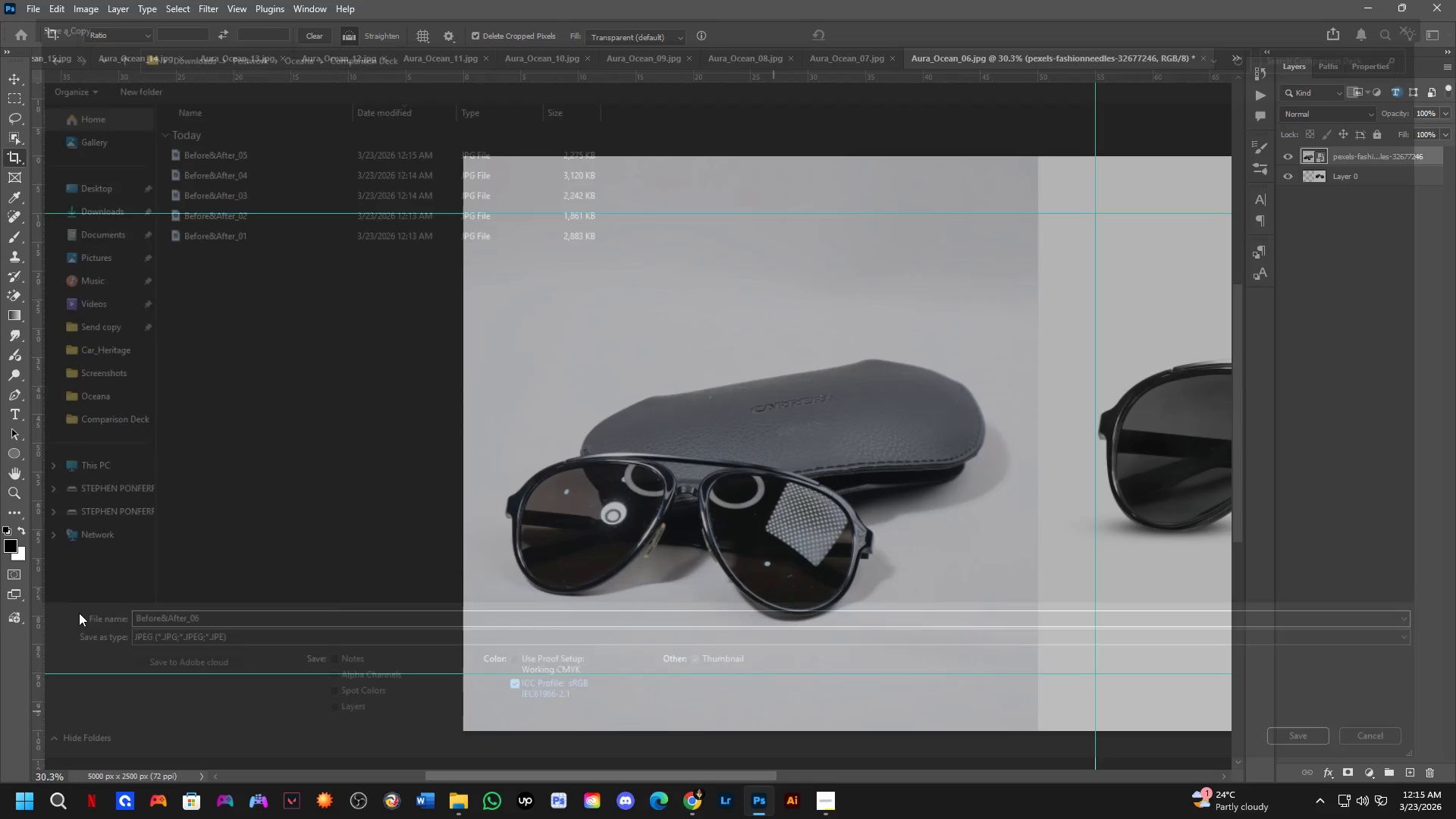 
key(NumpadEnter)
 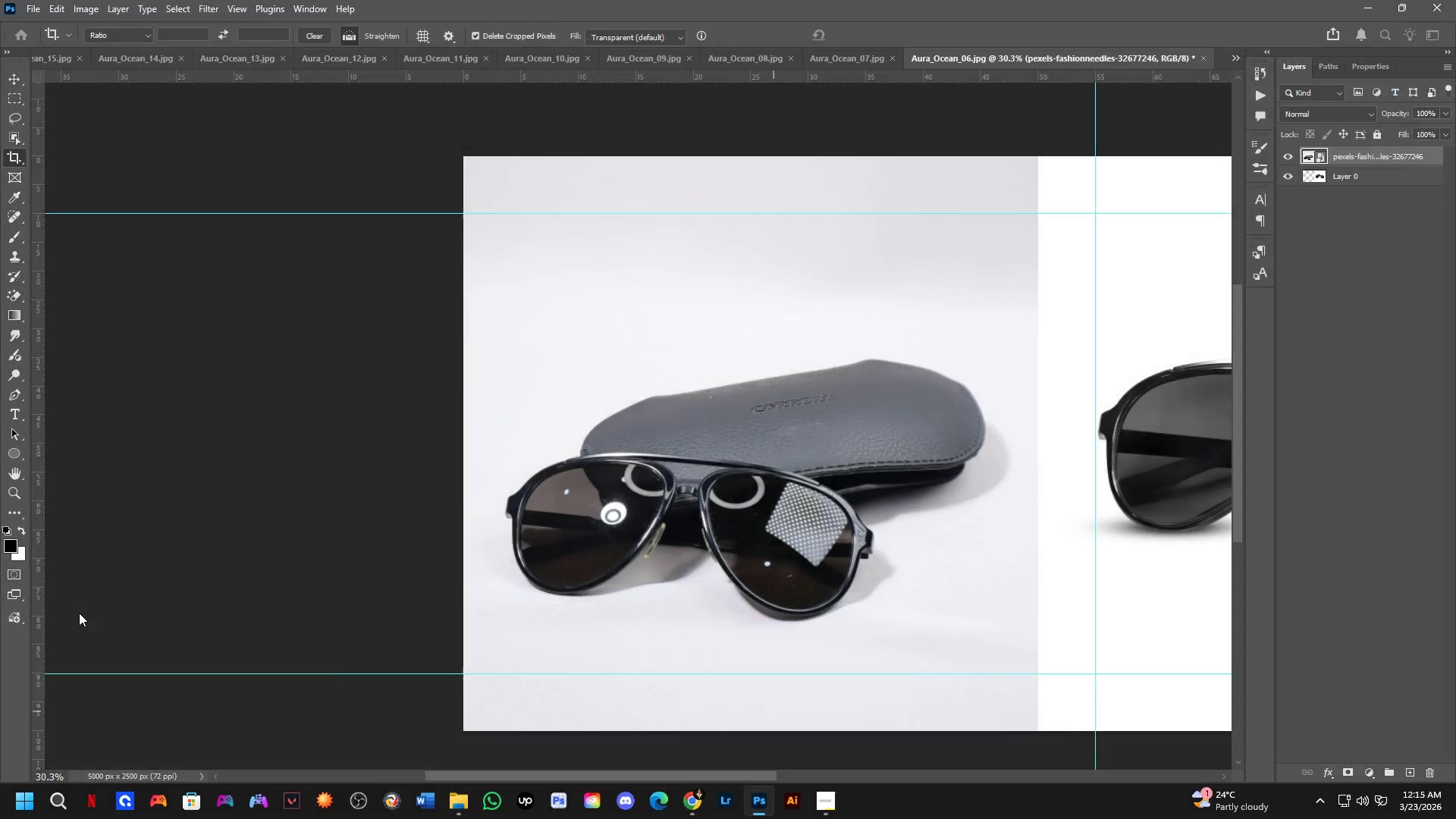 
key(NumpadEnter)
 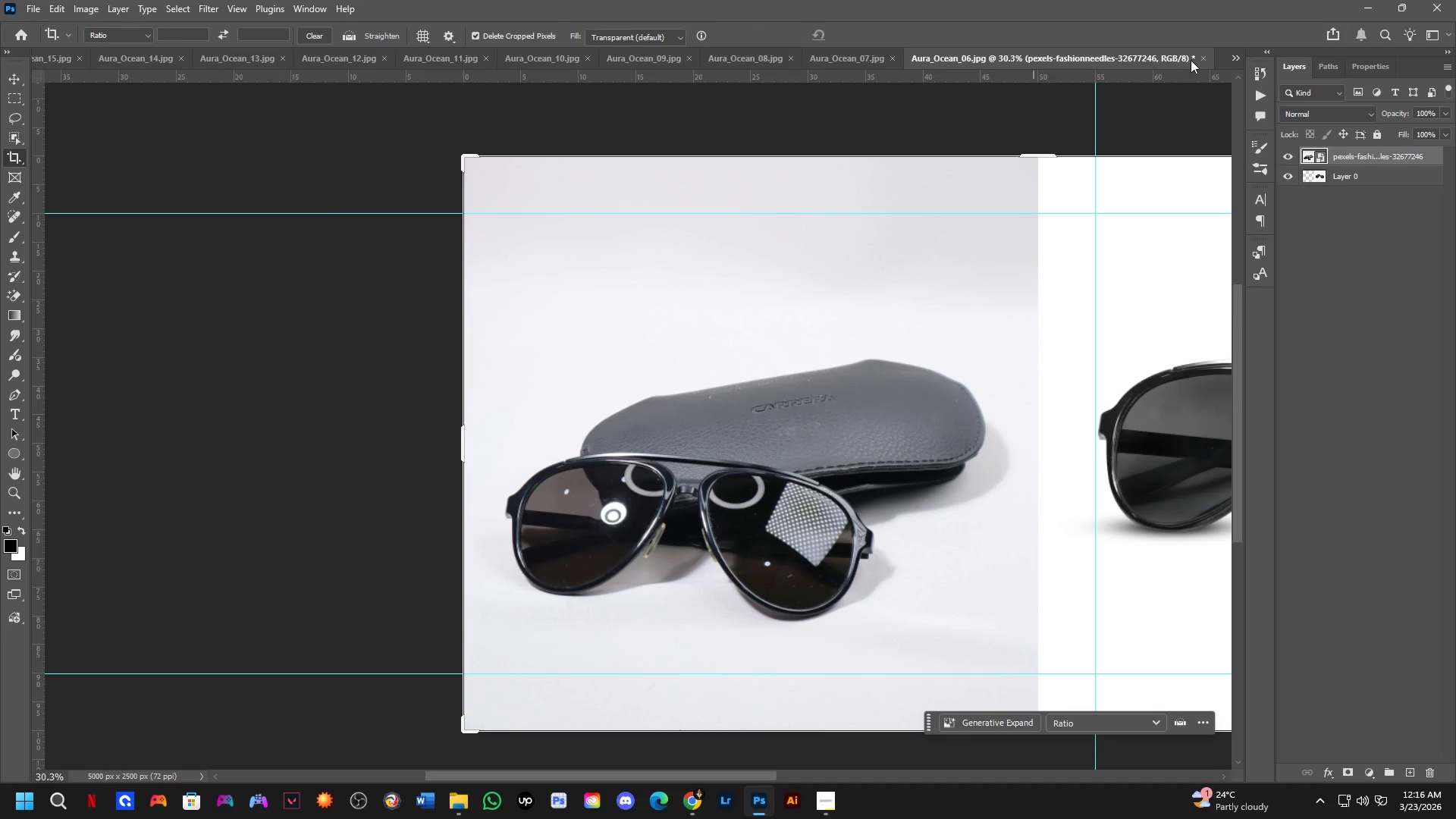 
left_click([1204, 58])
 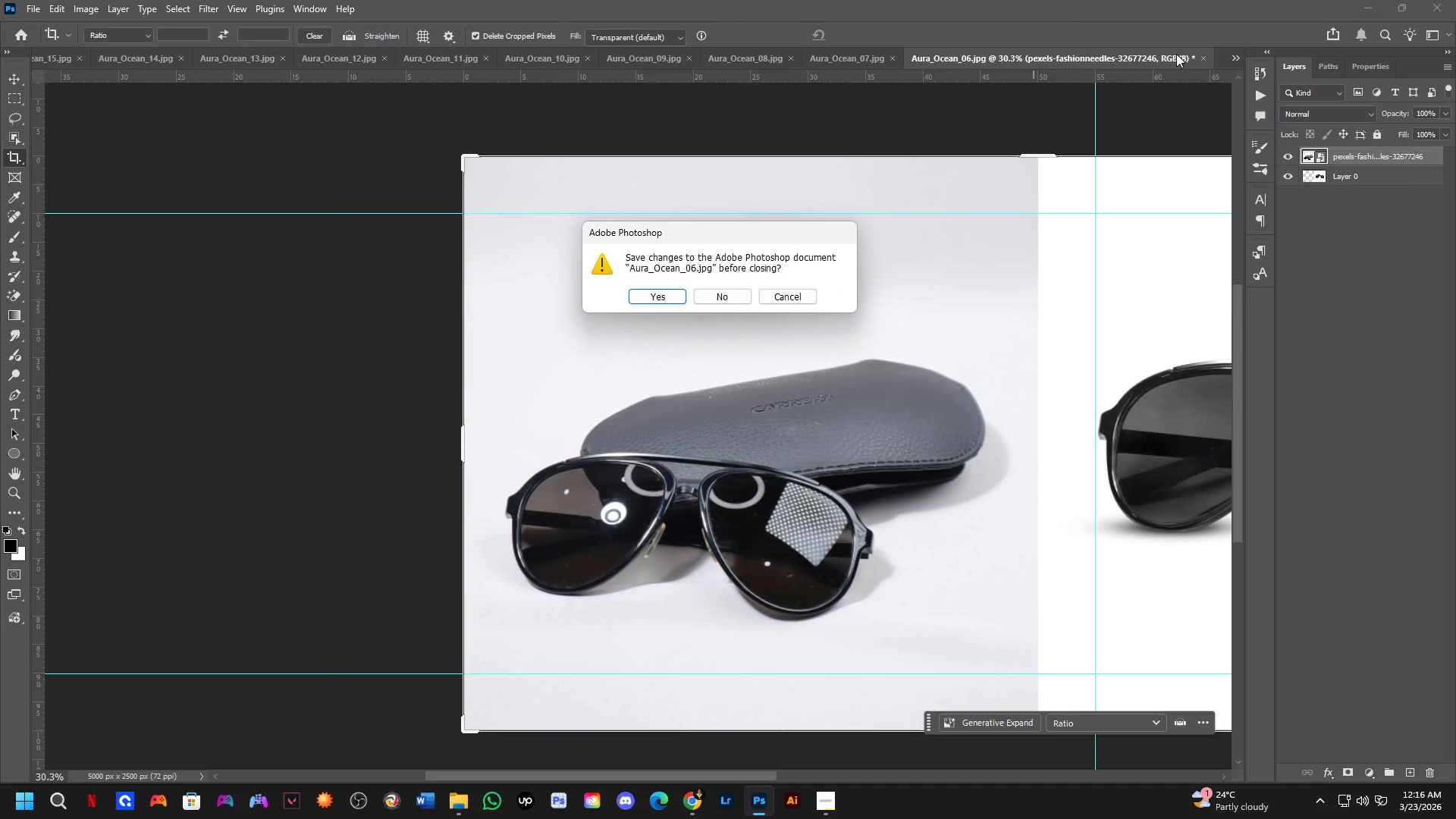 
key(ArrowRight)
 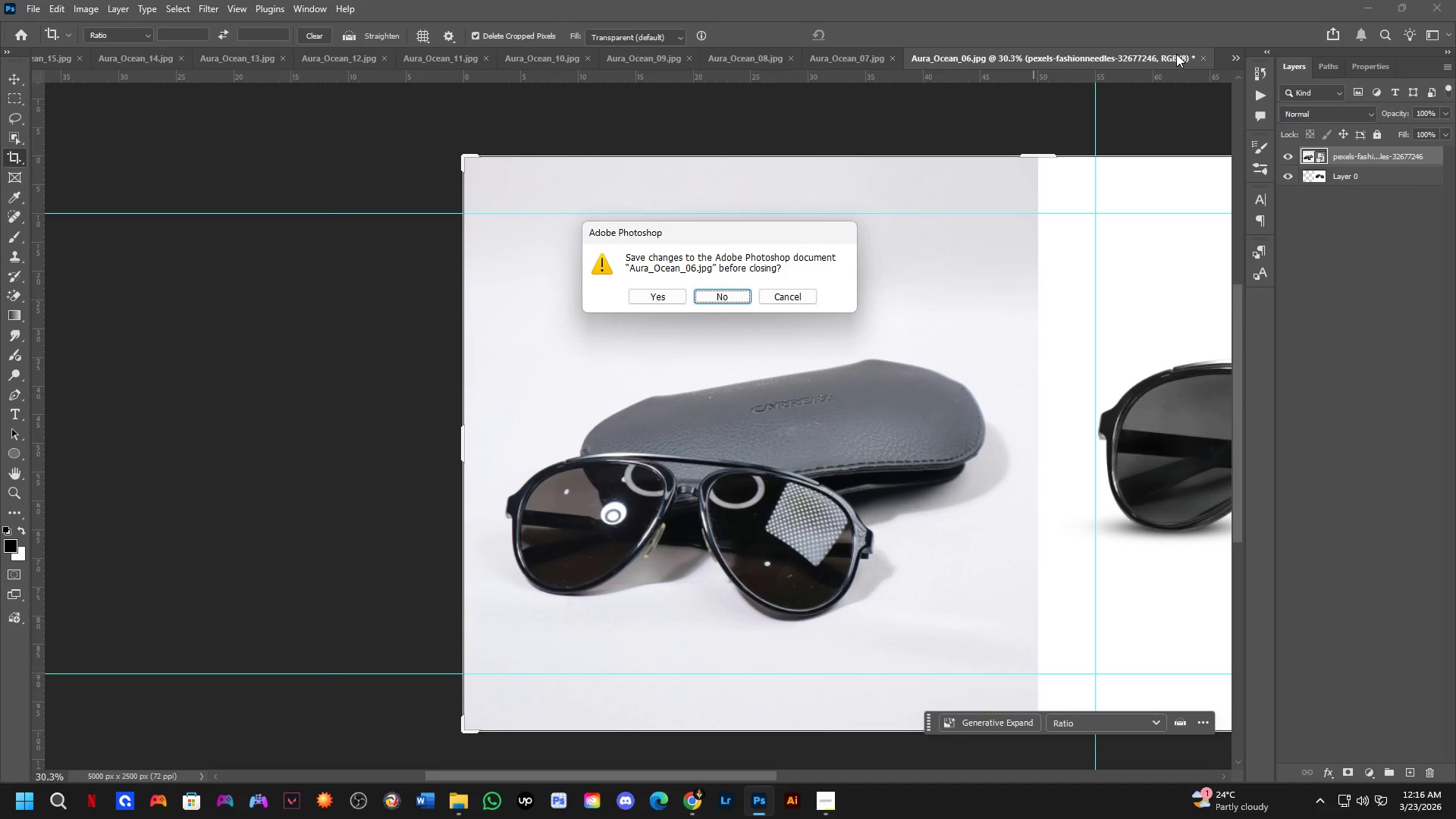 
key(Space)
 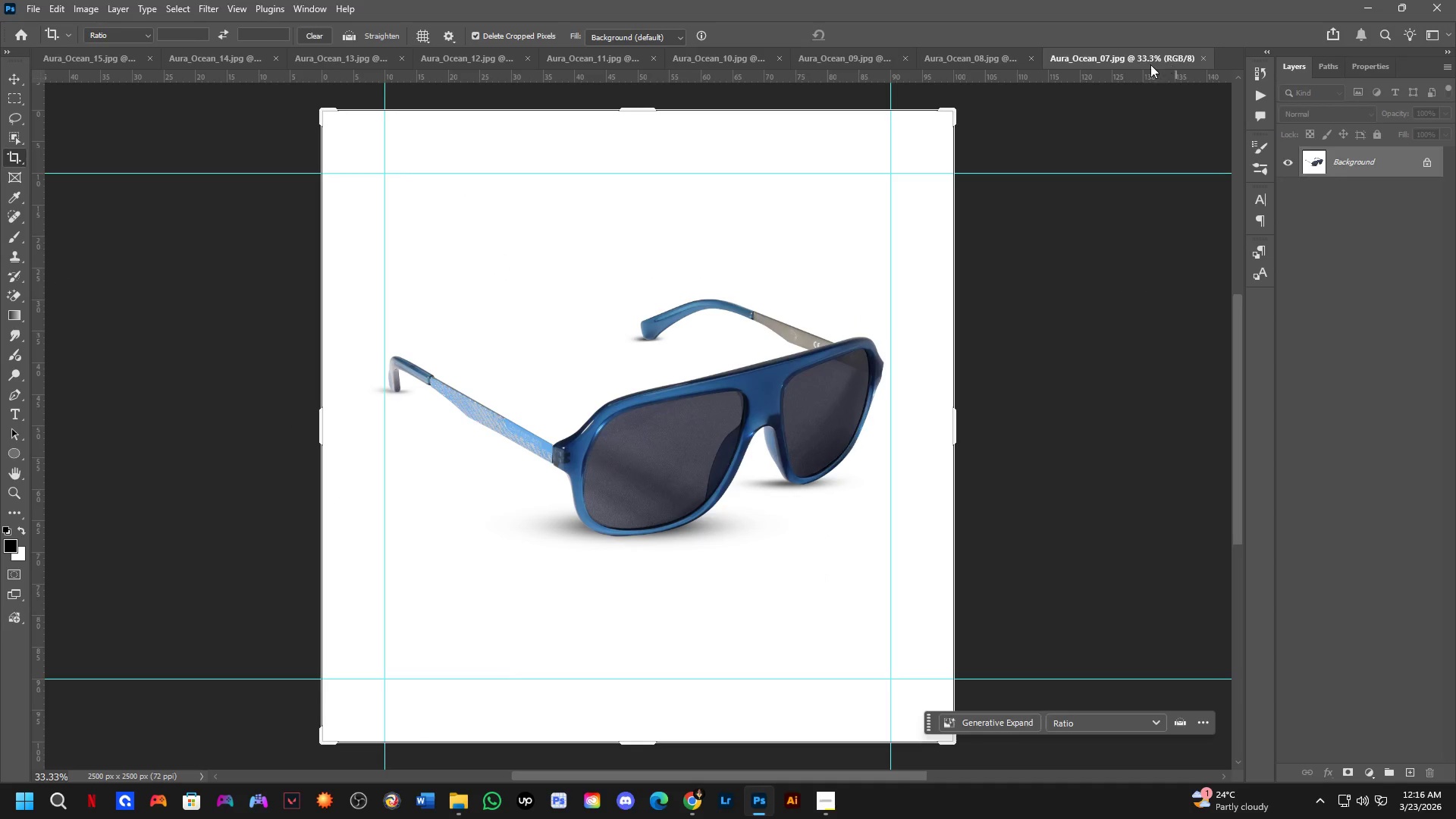 
scroll: coordinate [522, 476], scroll_direction: down, amount: 2.0
 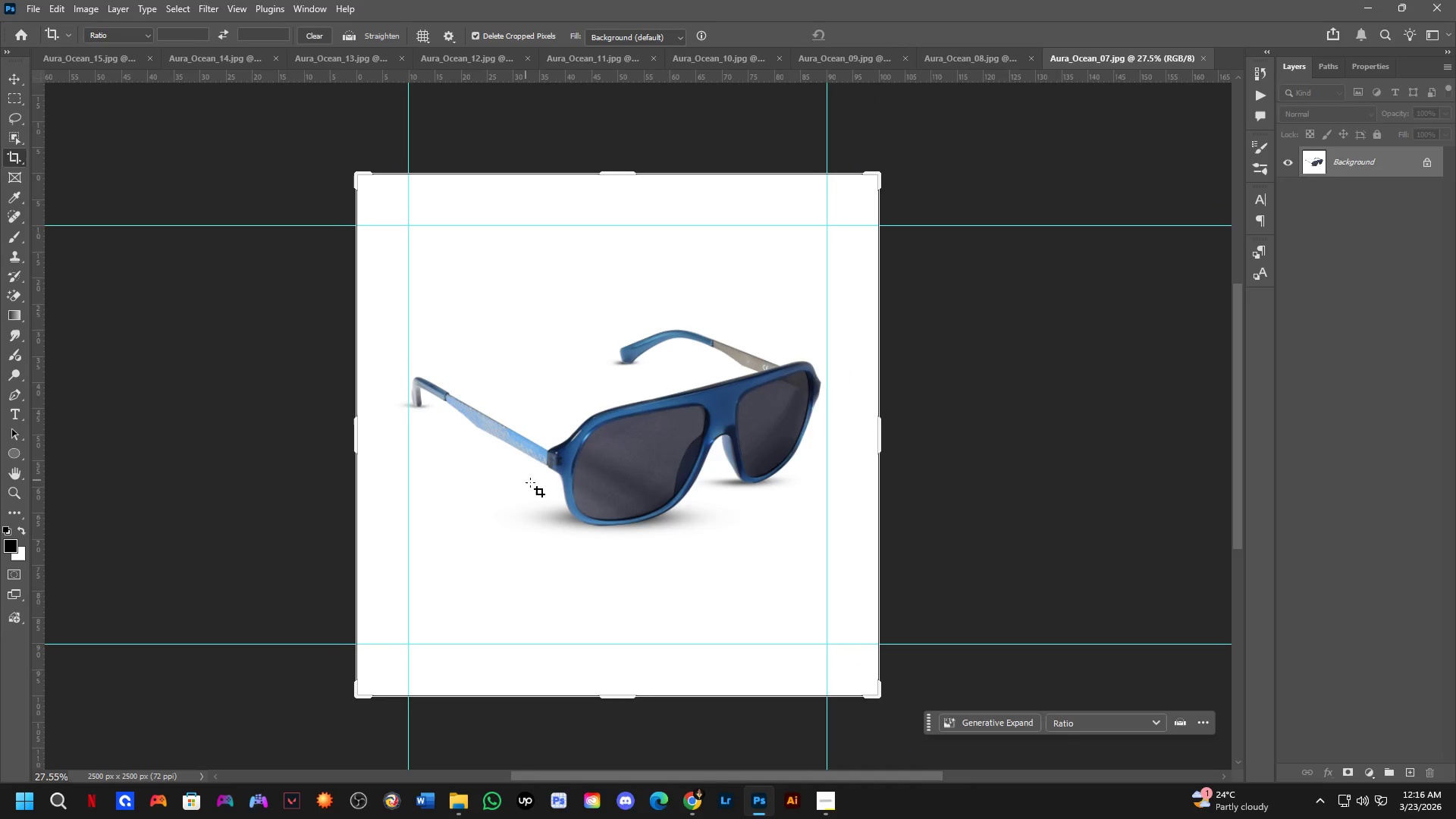 
hold_key(key=Space, duration=0.34)
 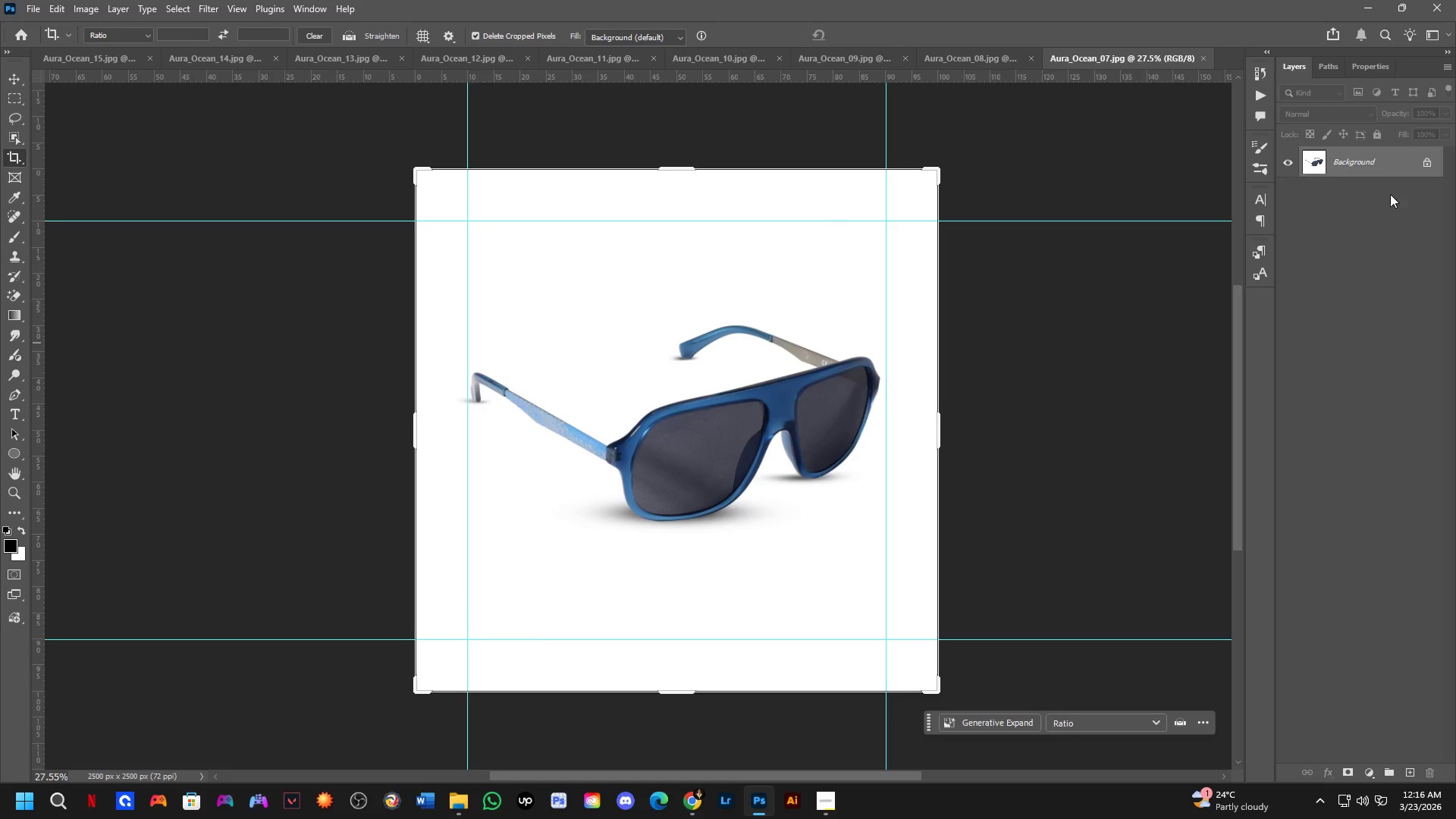 
left_click_drag(start_coordinate=[552, 487], to_coordinate=[610, 482])
 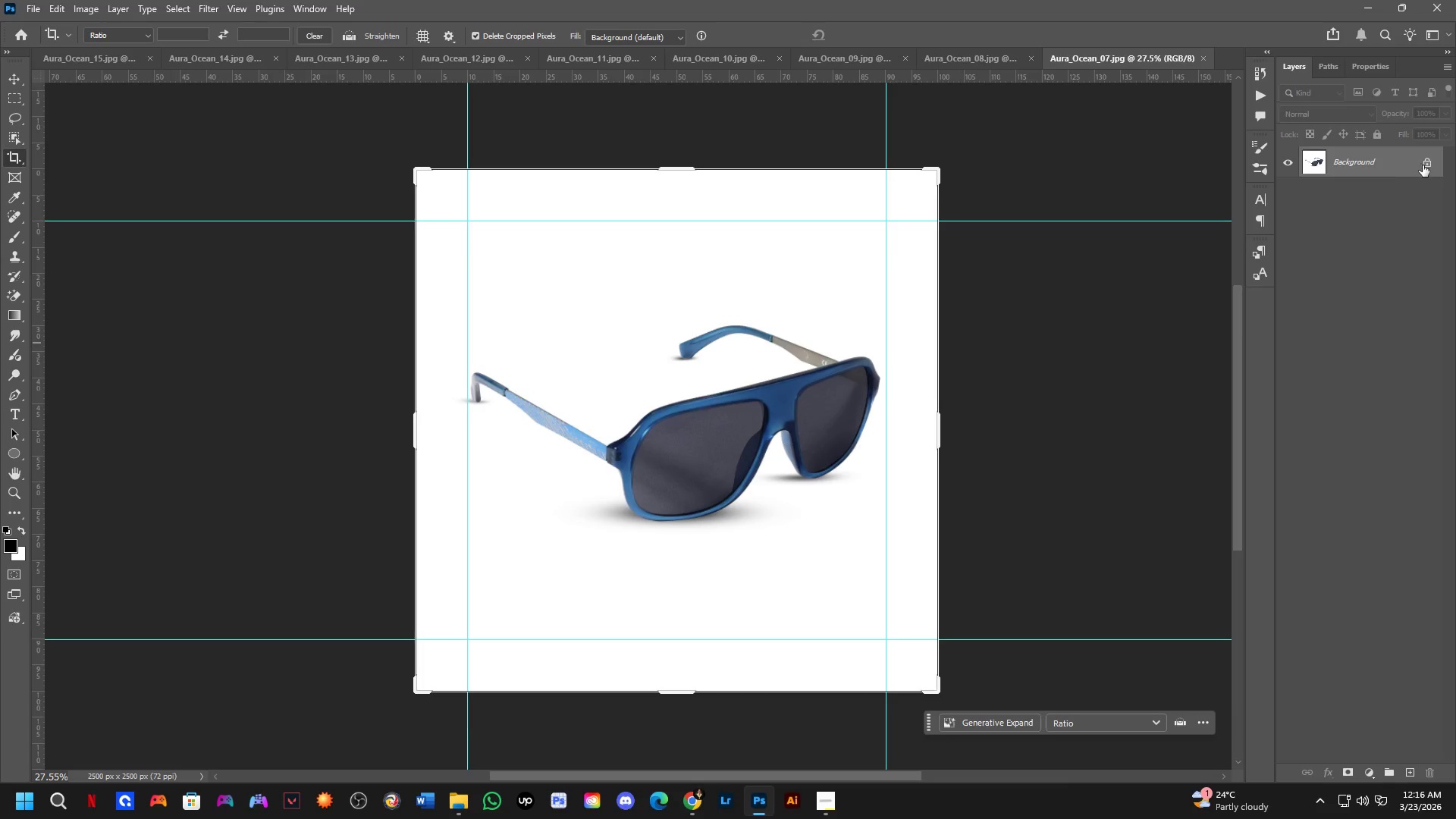 
key(Alt+Tab)
 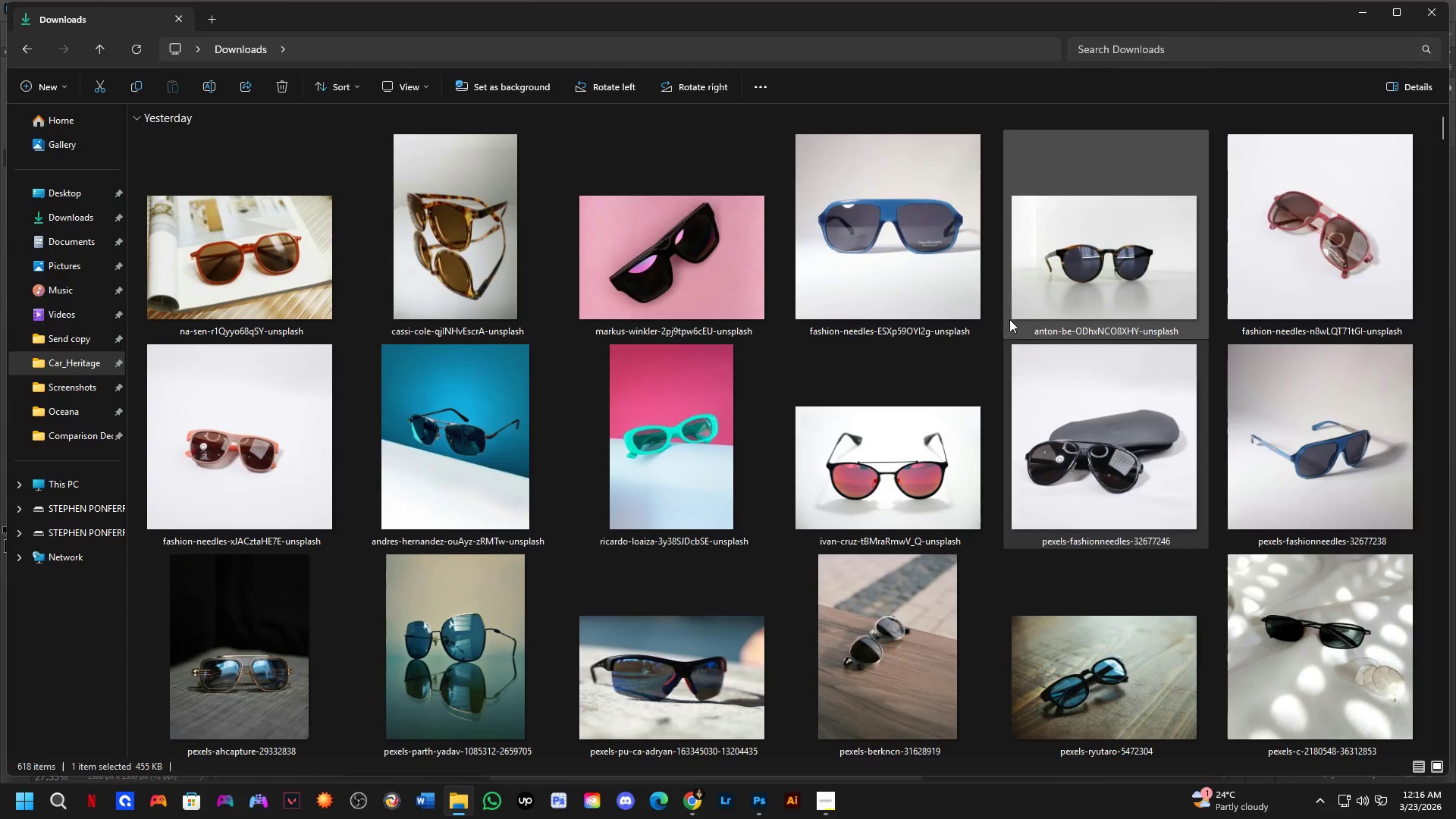 
left_click_drag(start_coordinate=[1337, 394], to_coordinate=[739, 415])
 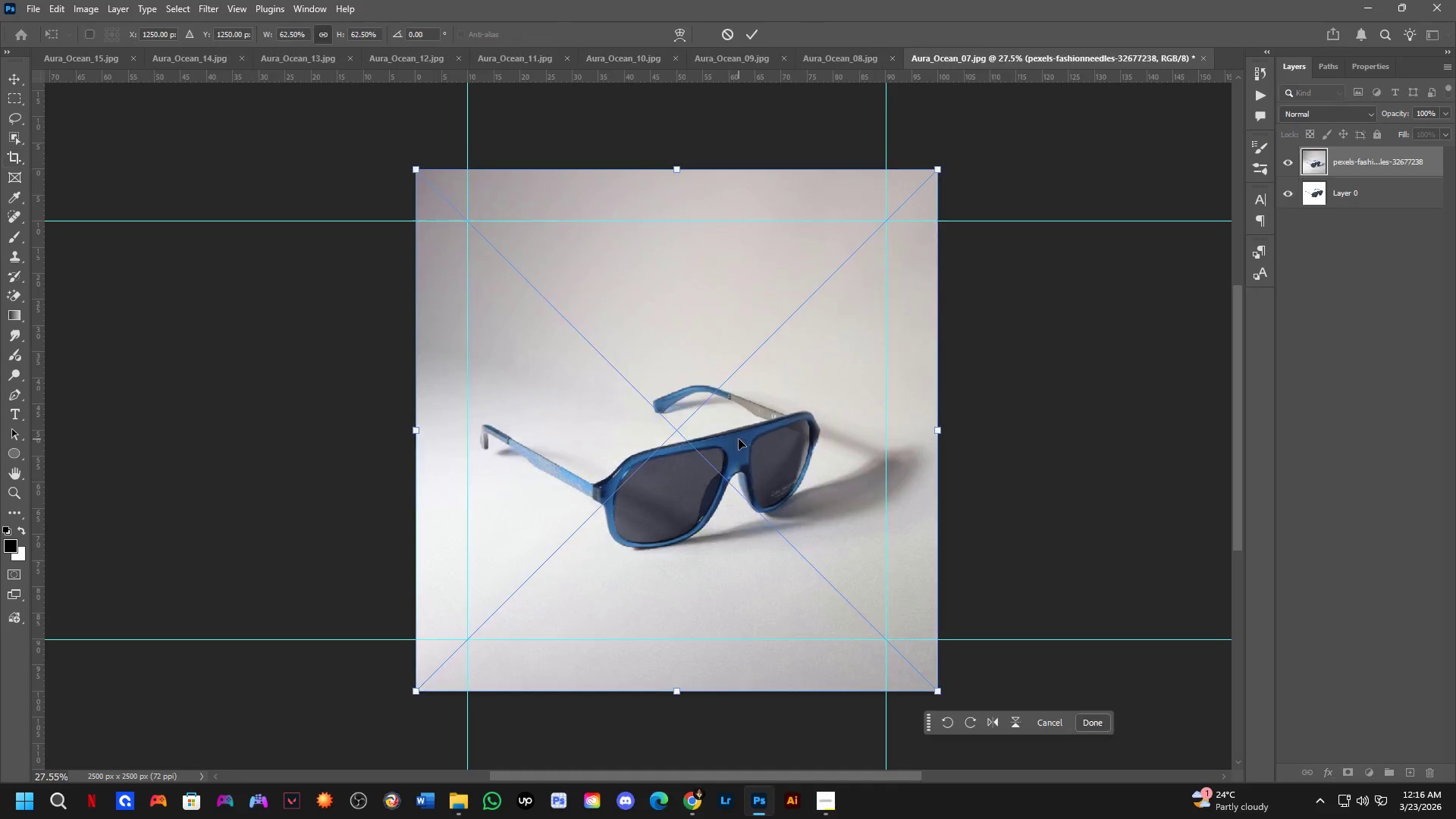 
key(Alt+AltLeft)
 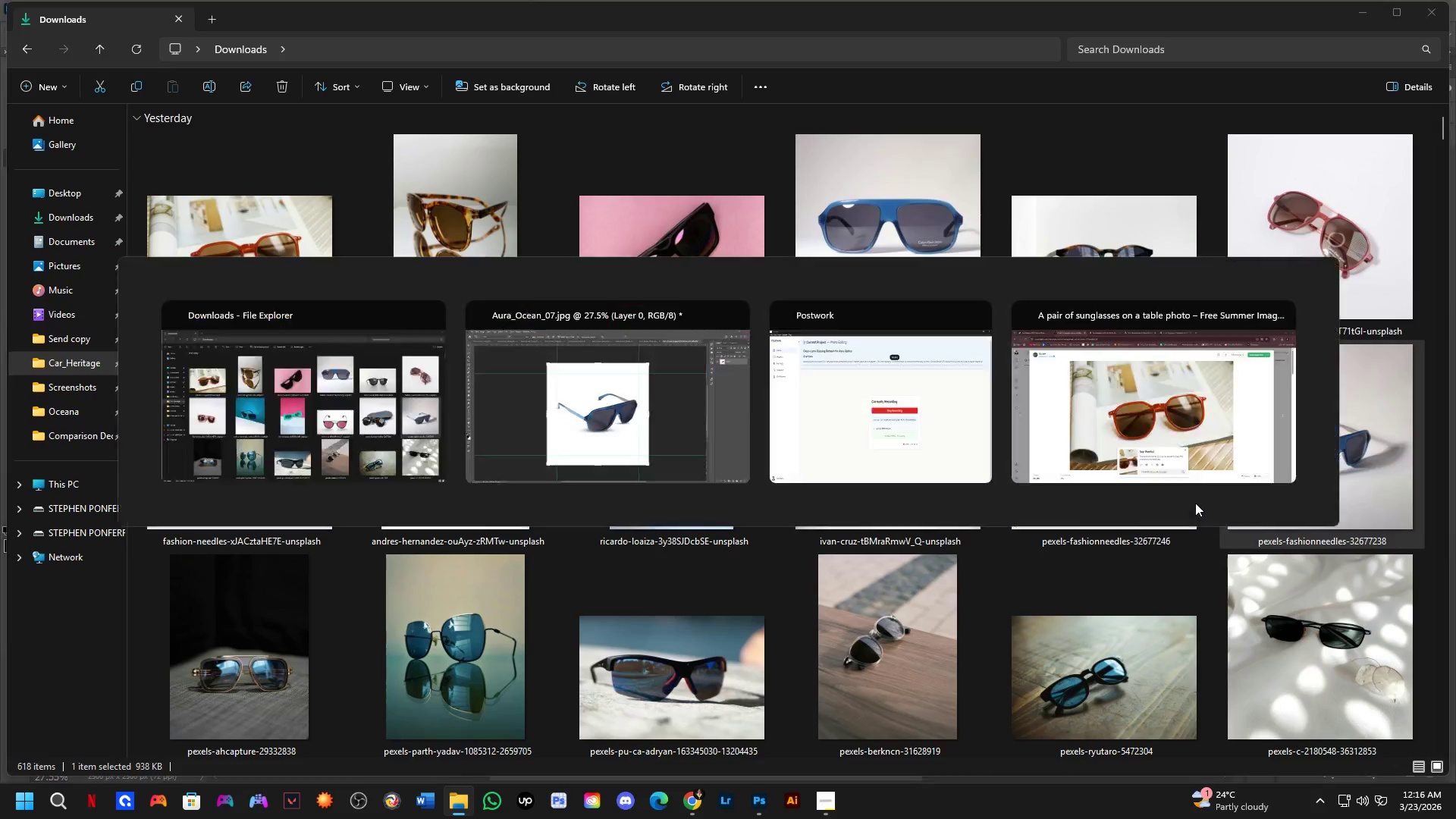 
key(Alt+Tab)
 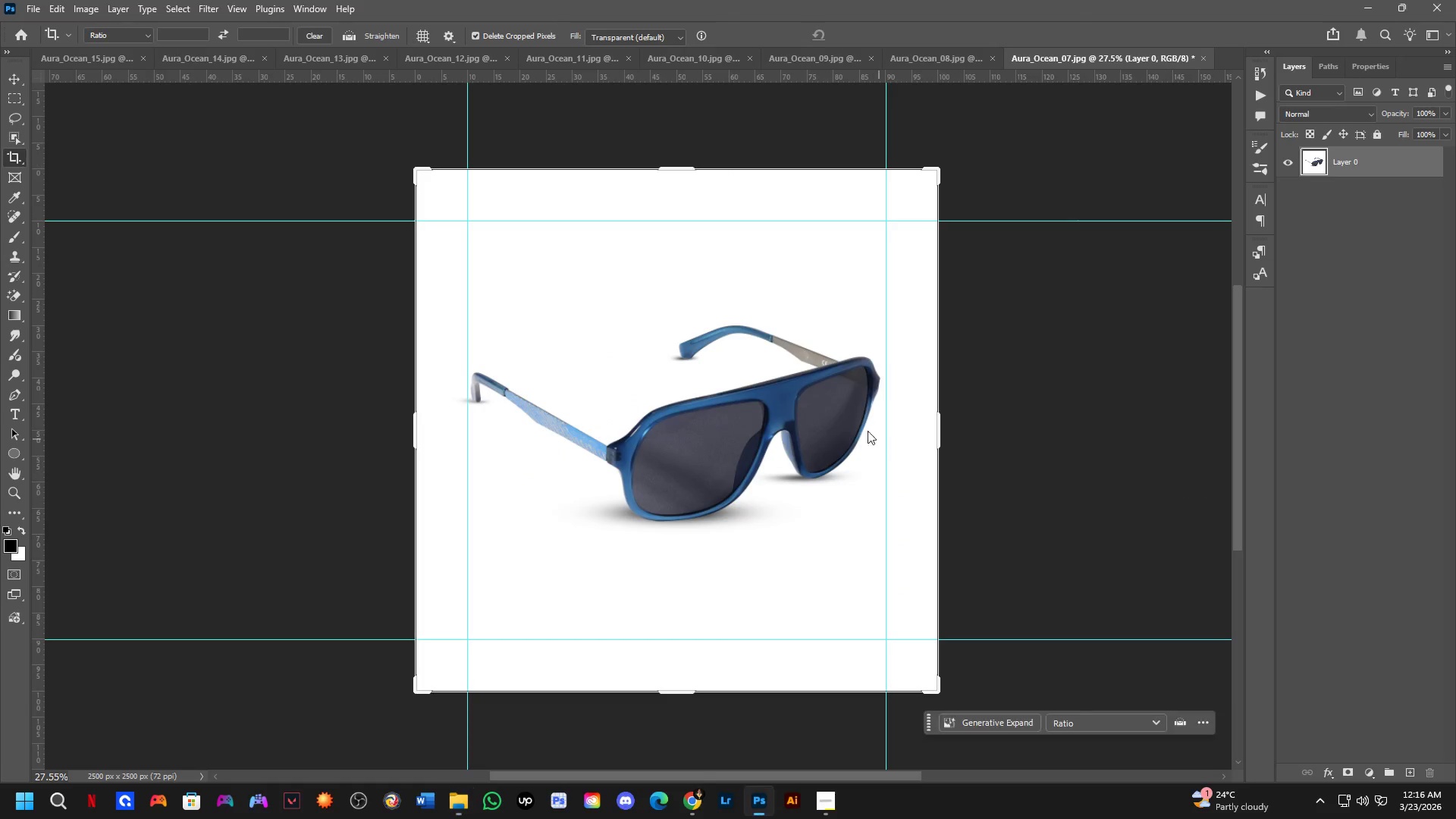 
hold_key(key=ShiftLeft, duration=0.38)
 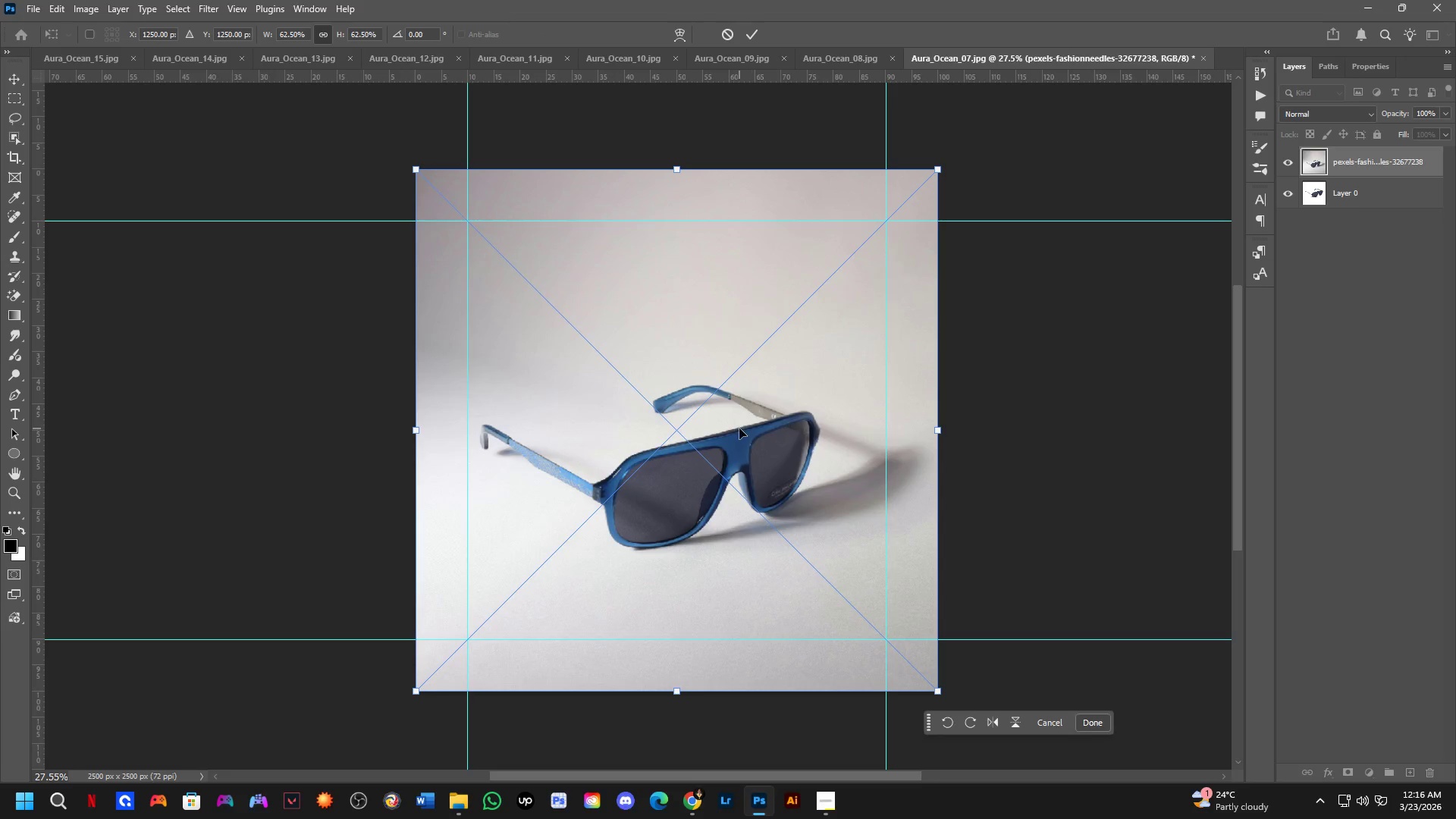 
key(B)
 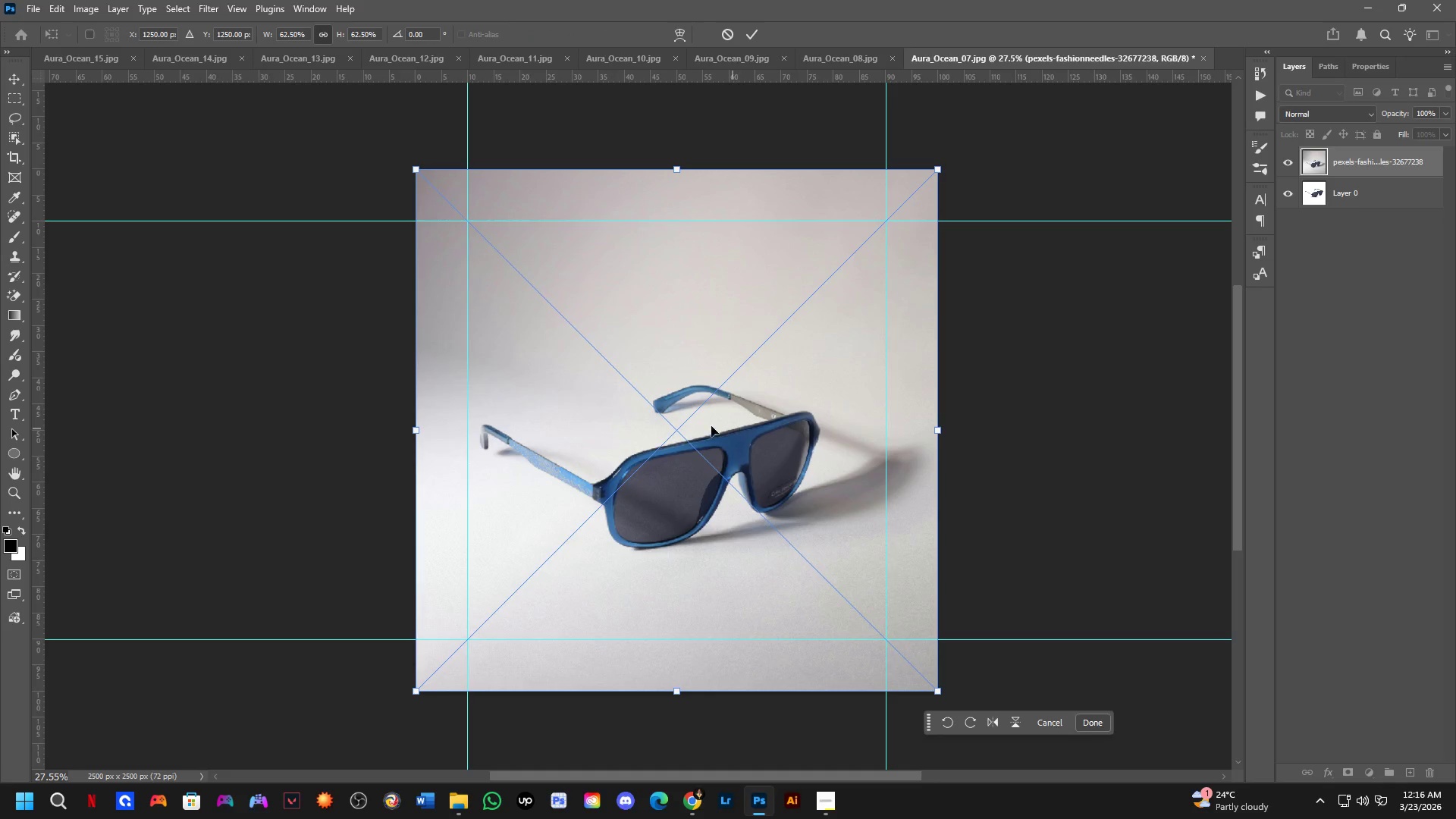 
key(NumpadEnter)
 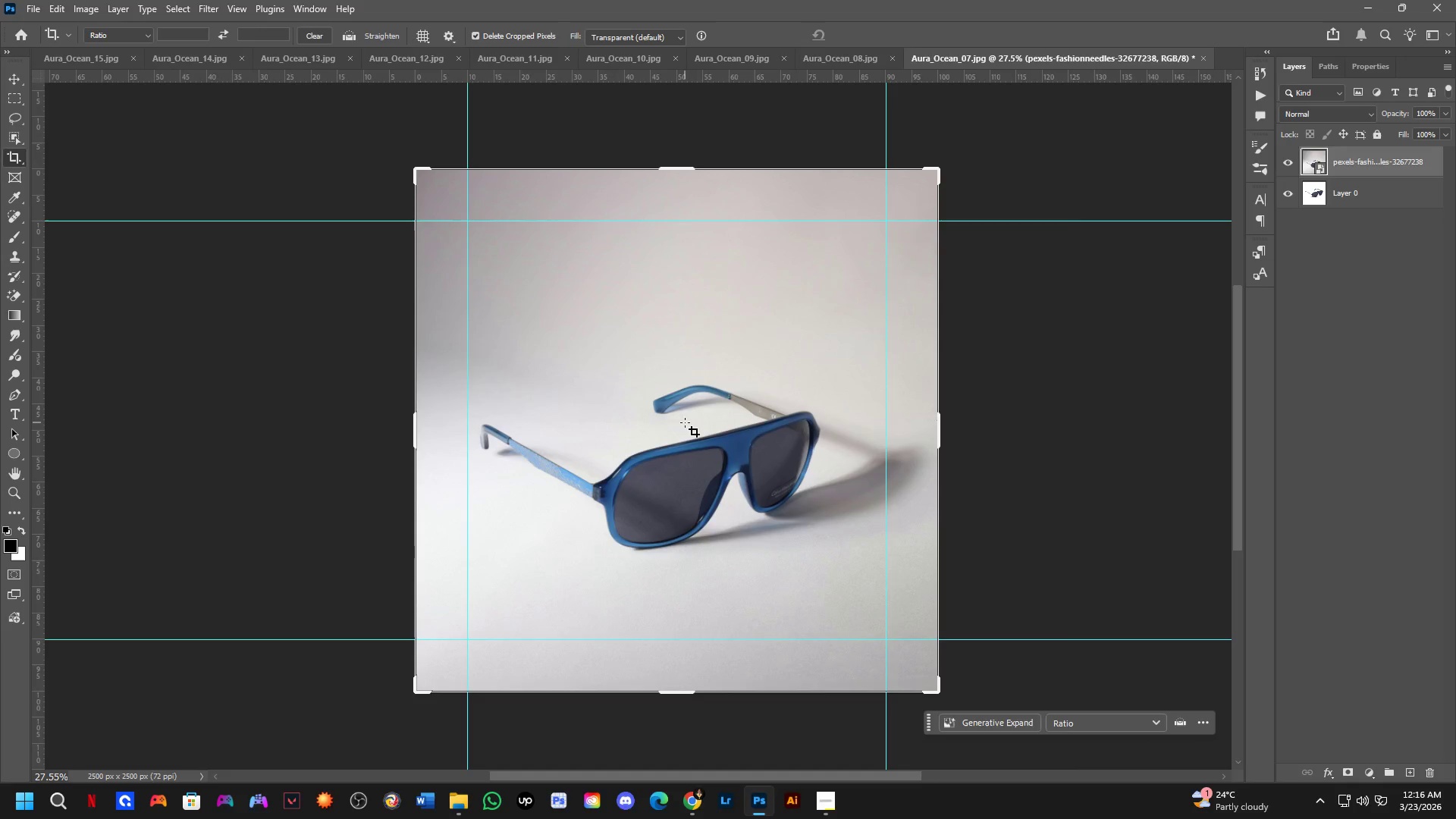 
key(Control+T)
 